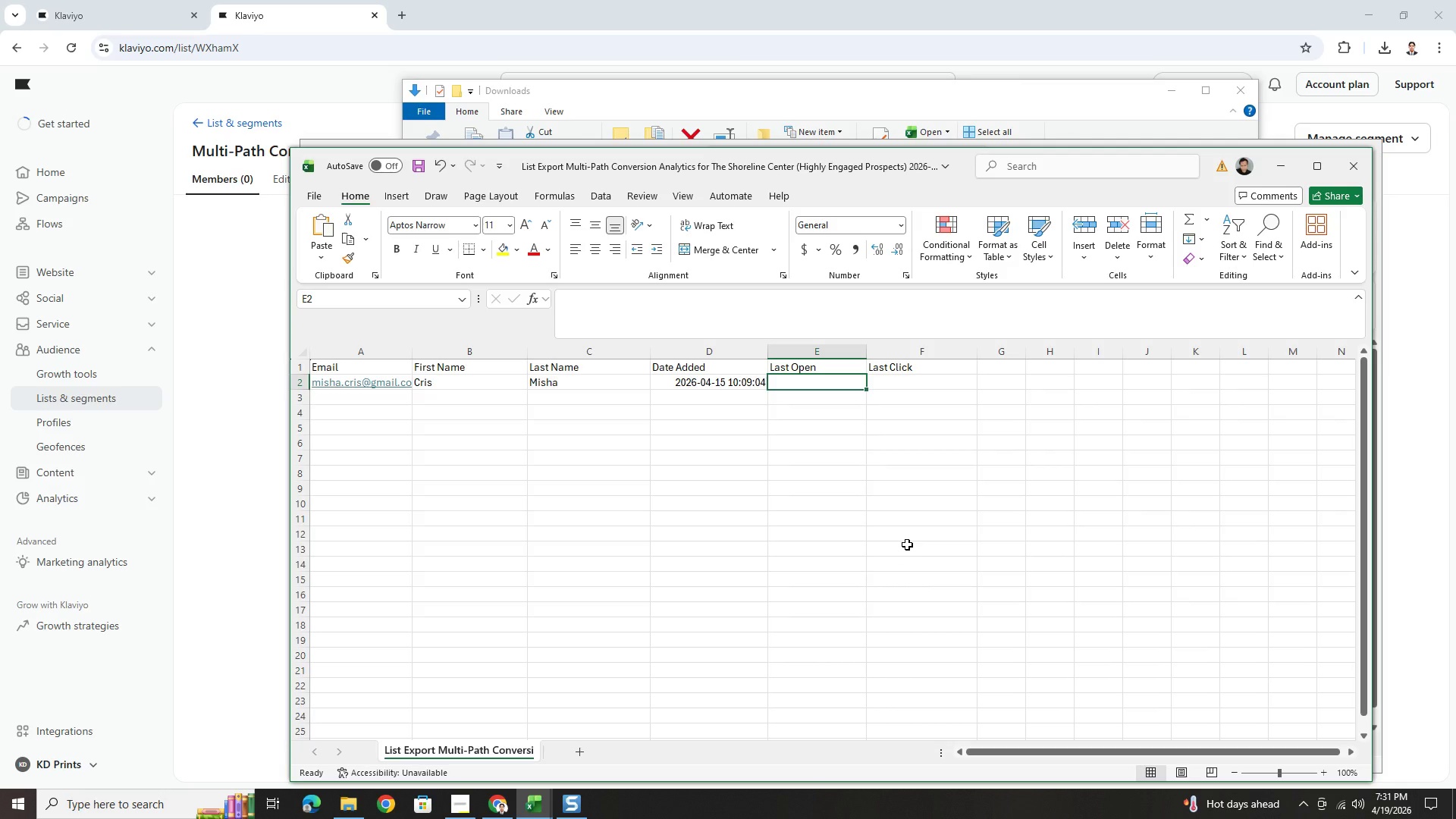 
left_click([752, 379])
 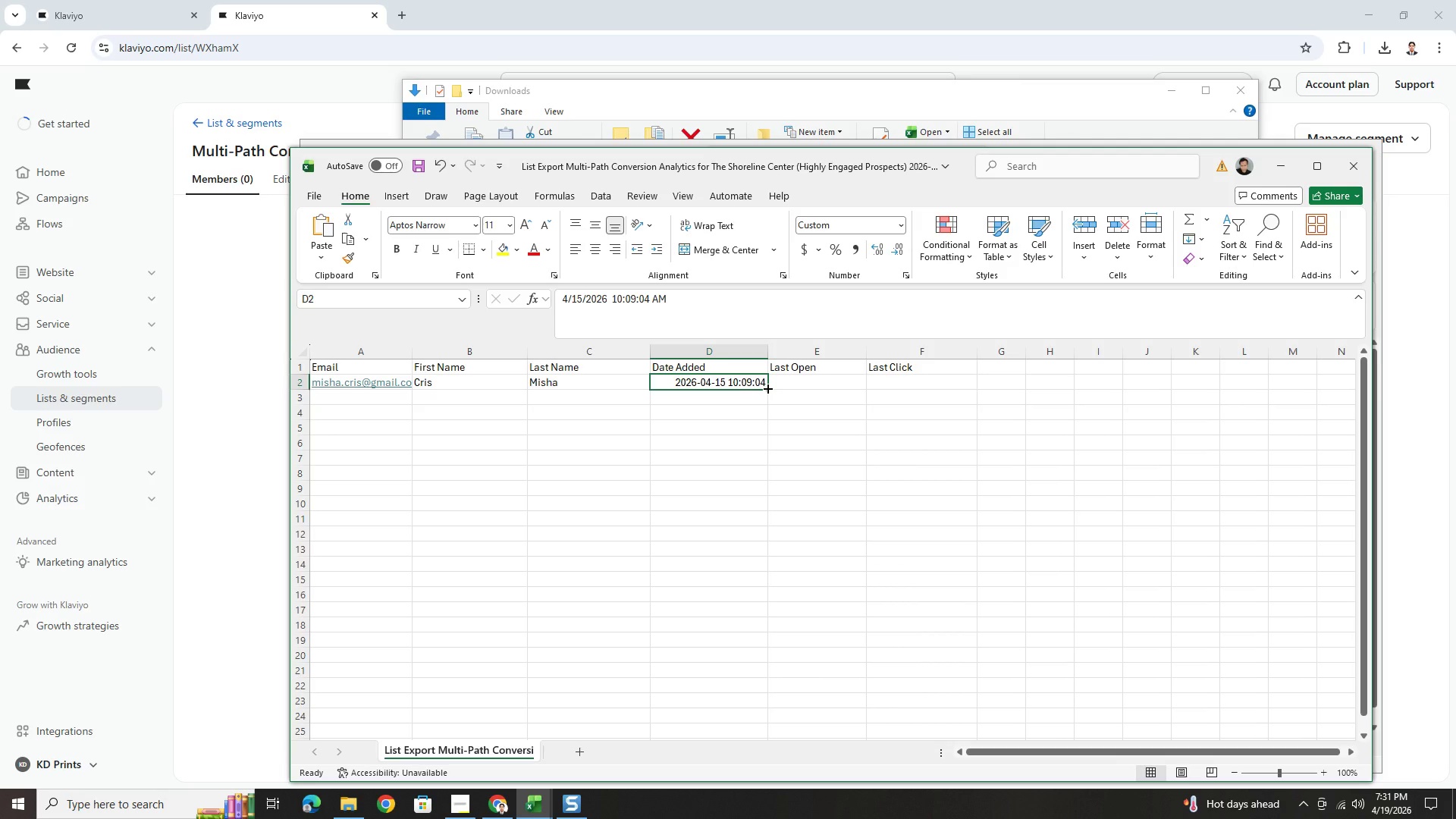 
left_click_drag(start_coordinate=[767, 388], to_coordinate=[768, 418])
 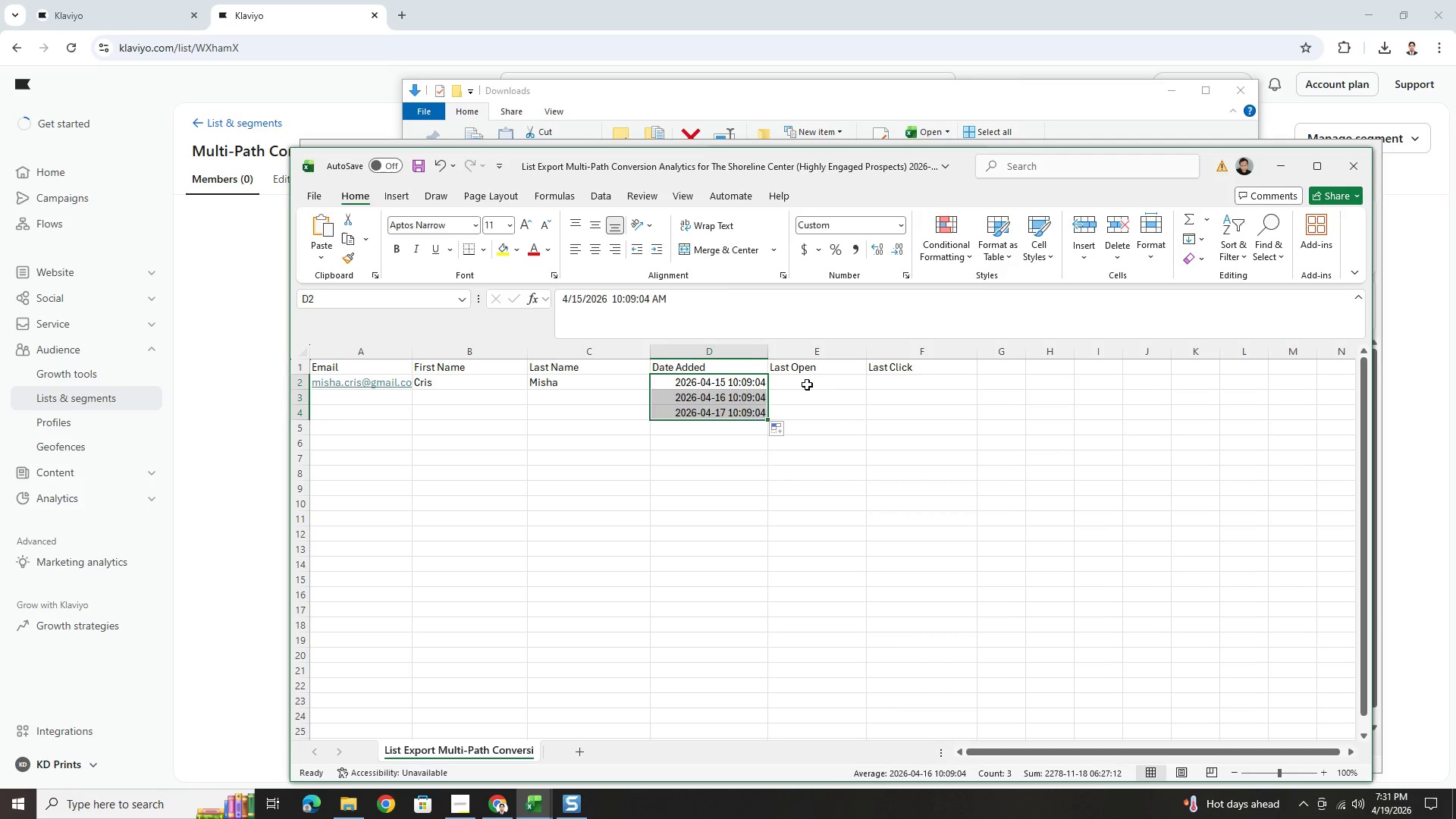 
left_click([807, 384])
 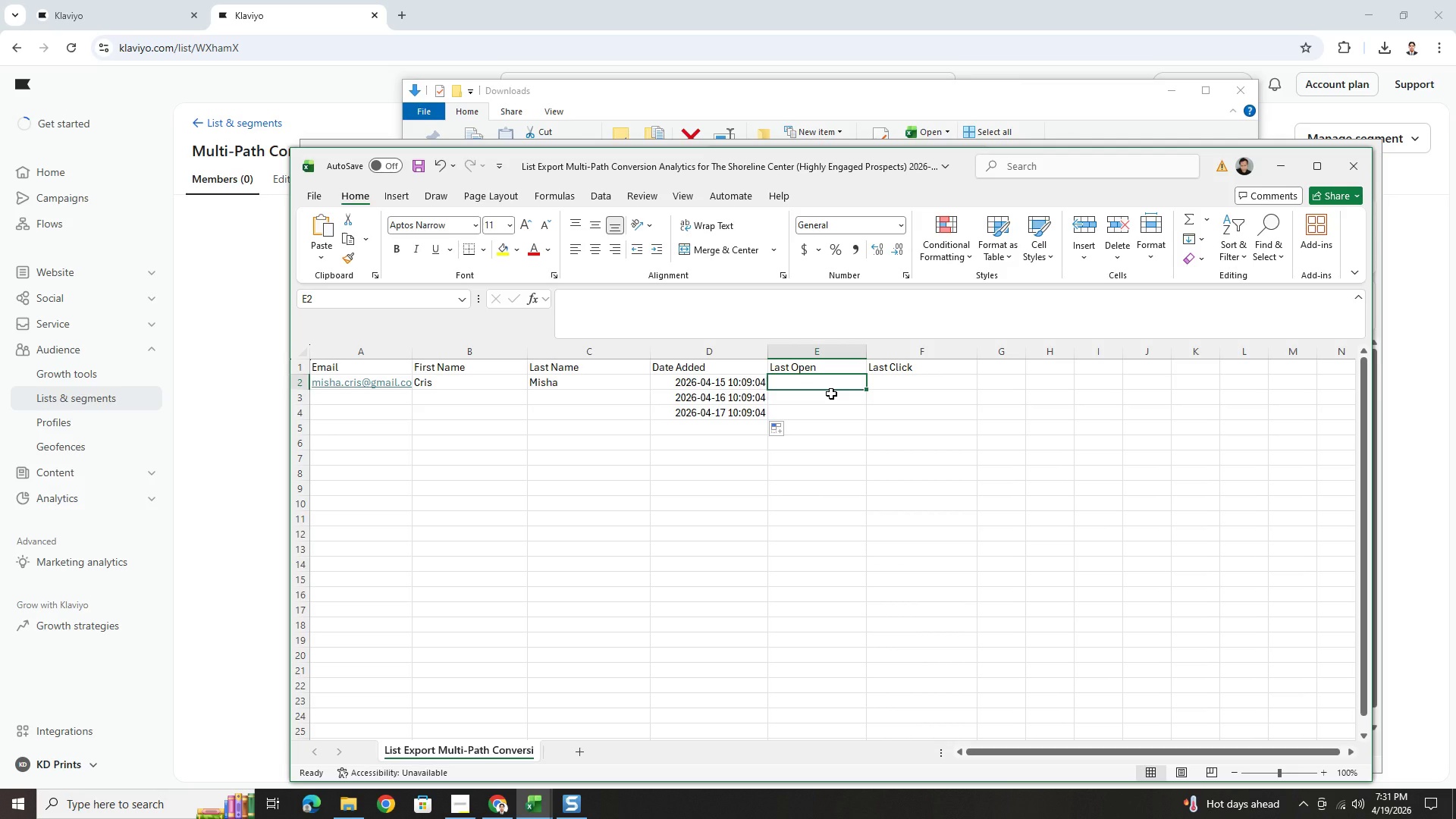 
wait(6.75)
 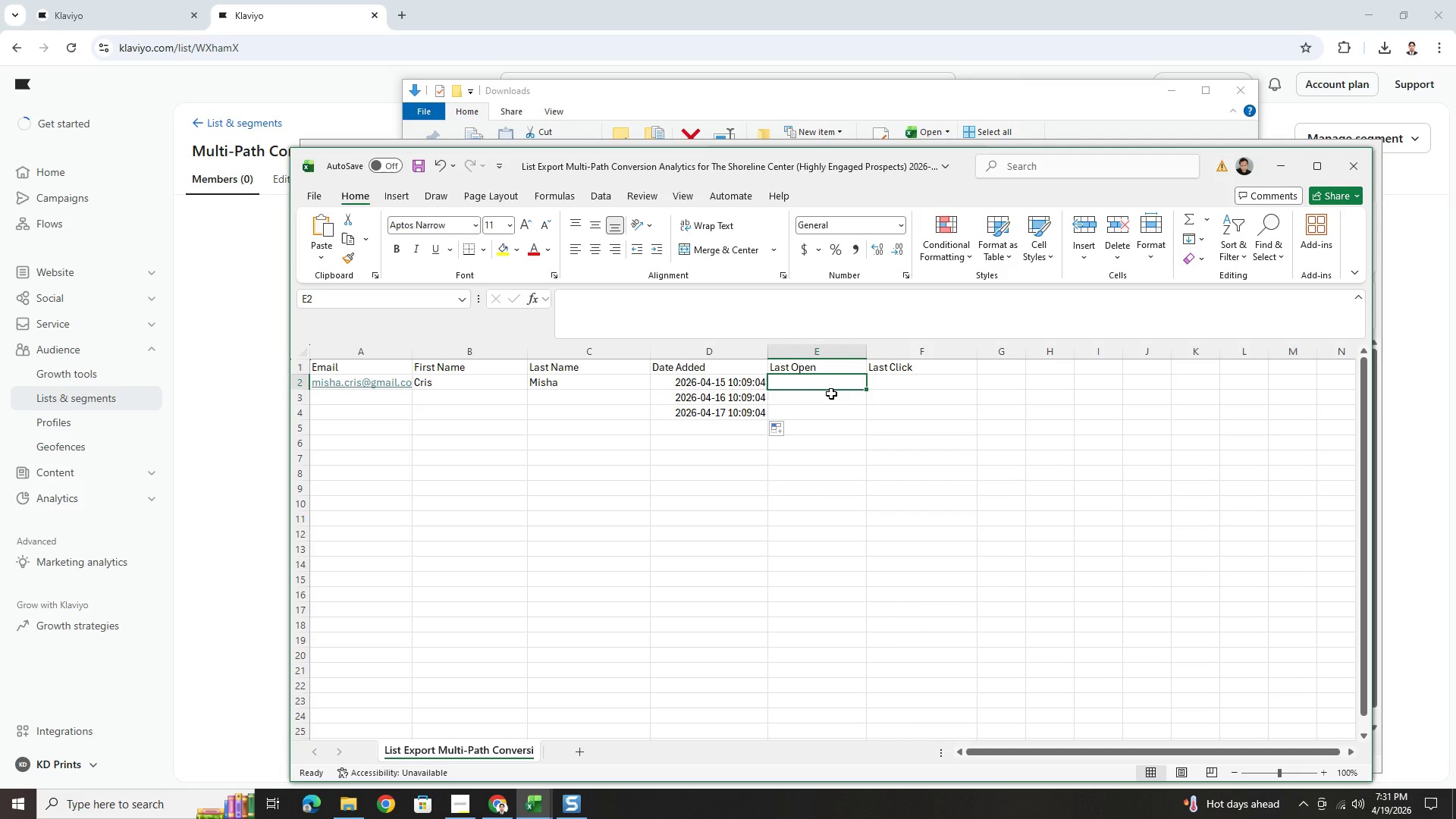 
left_click([755, 382])
 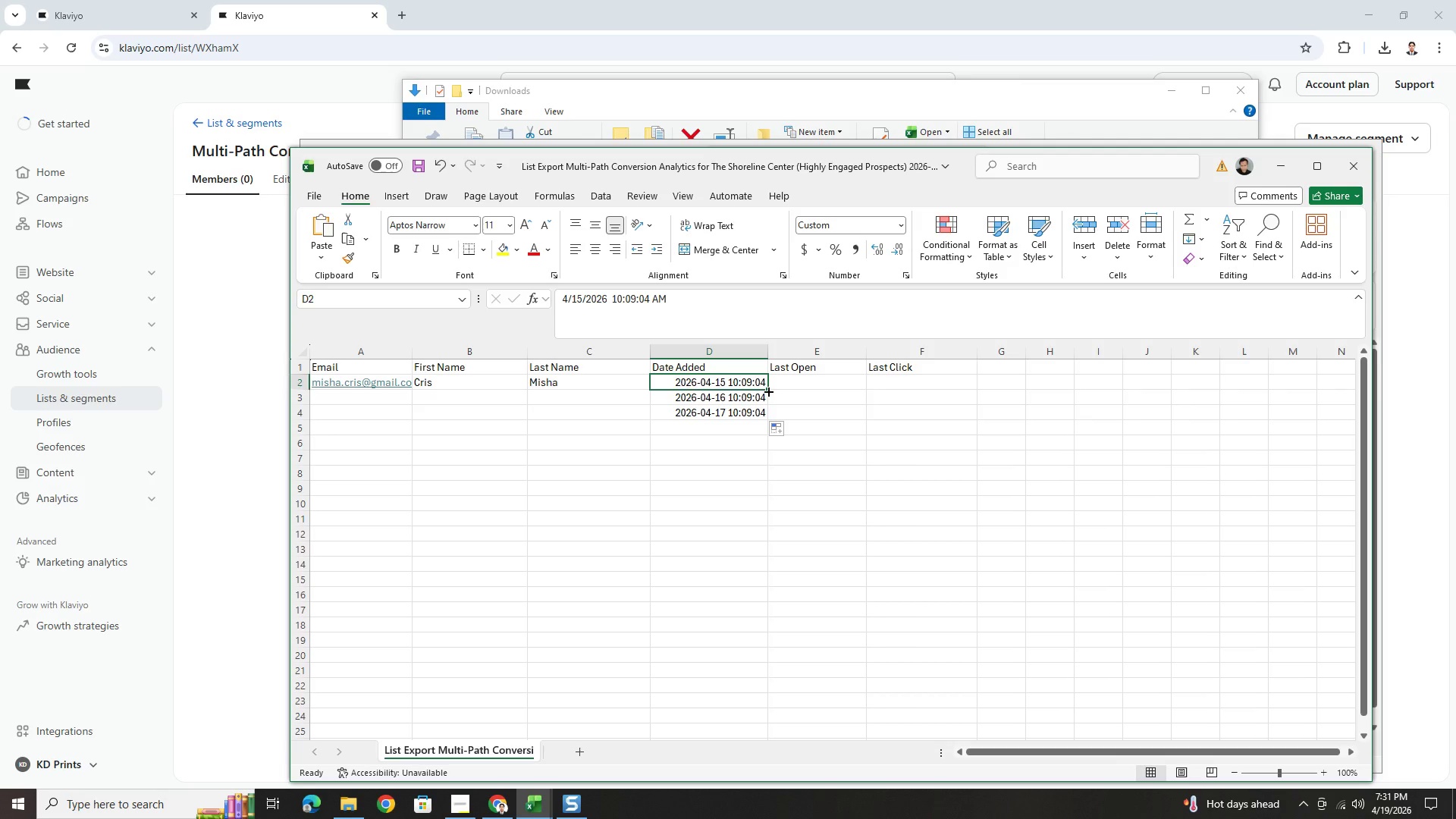 
wait(23.8)
 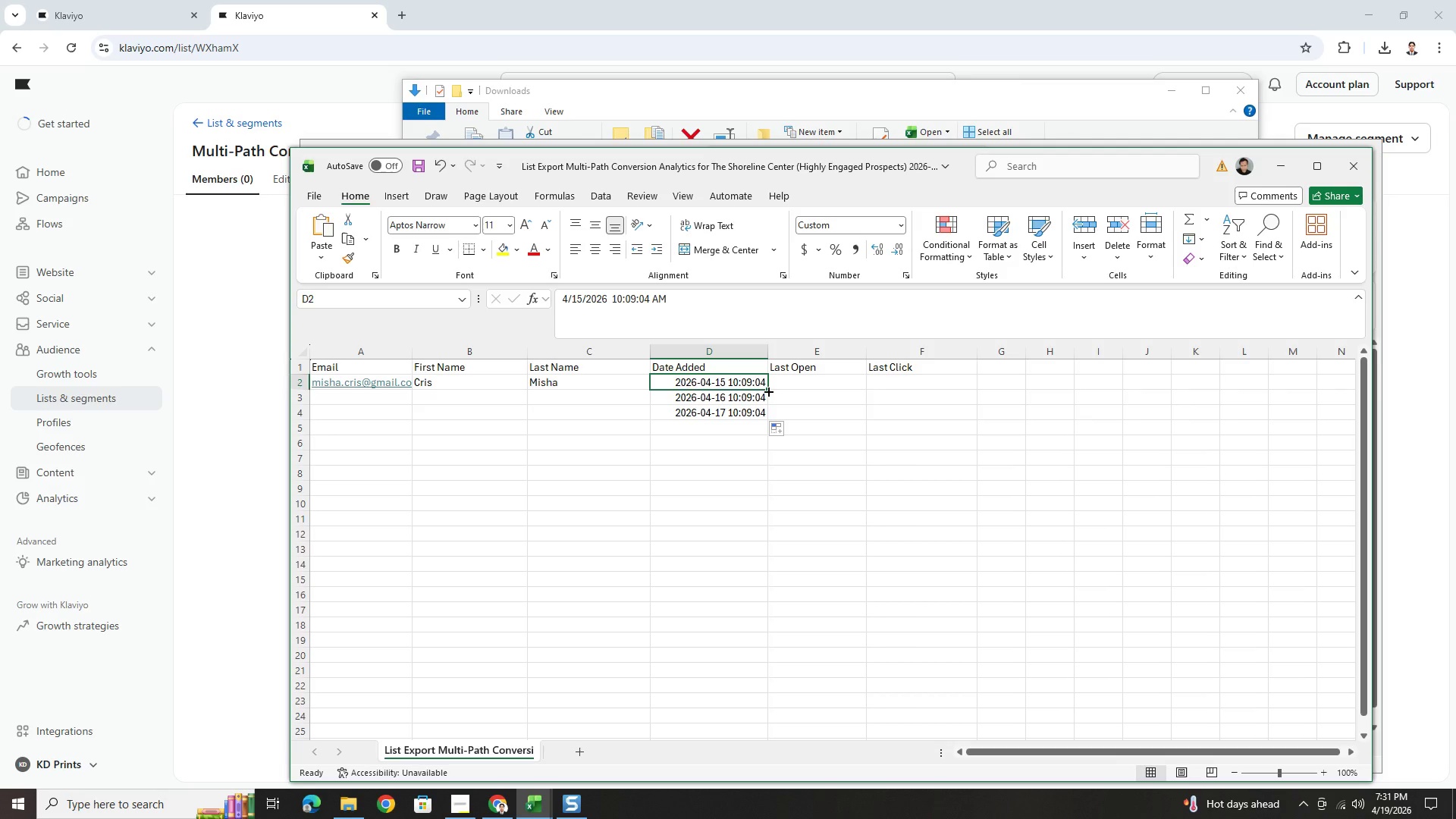 
left_click([501, 817])
 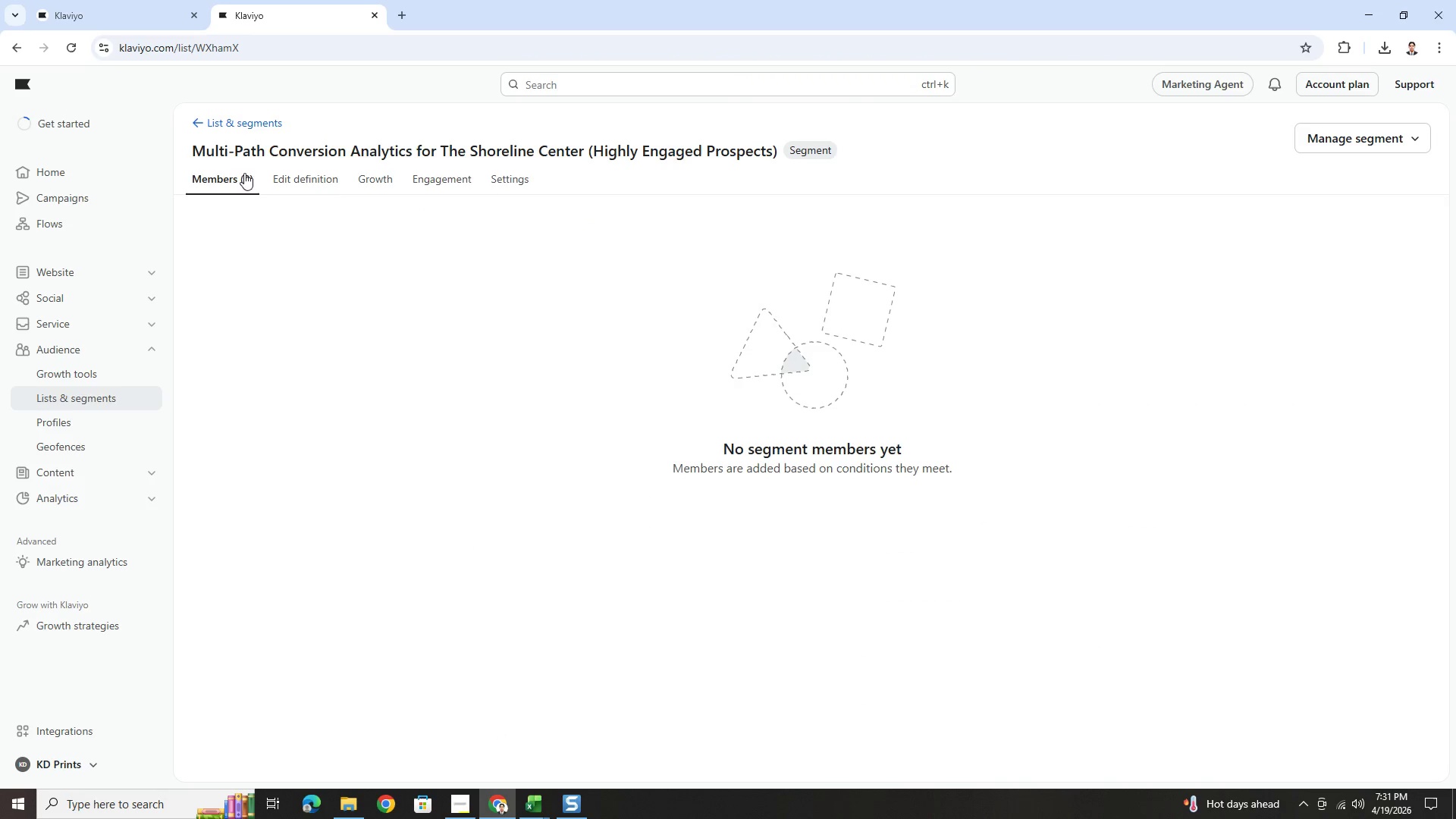 
left_click([224, 122])
 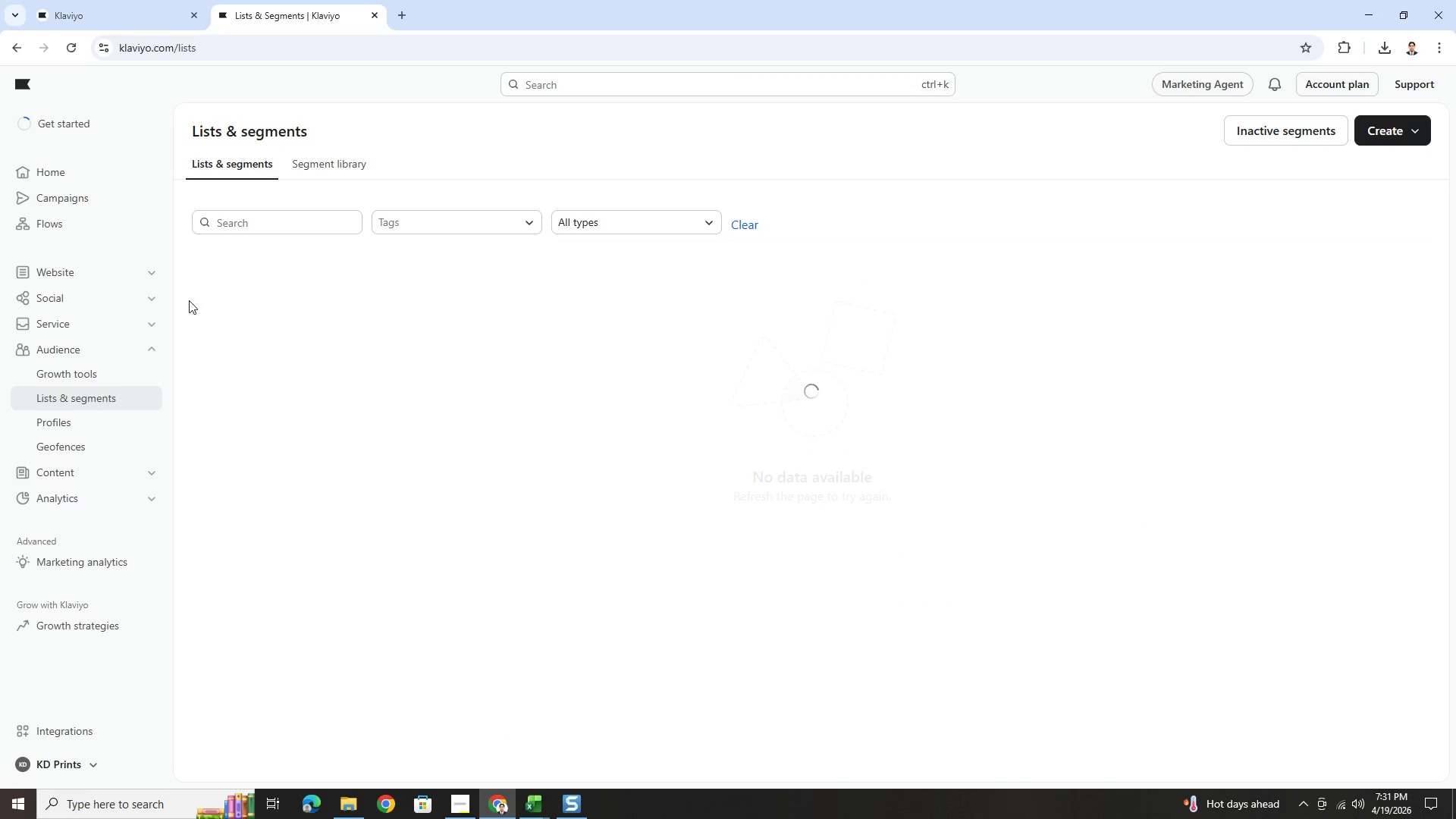 
left_click([94, 428])
 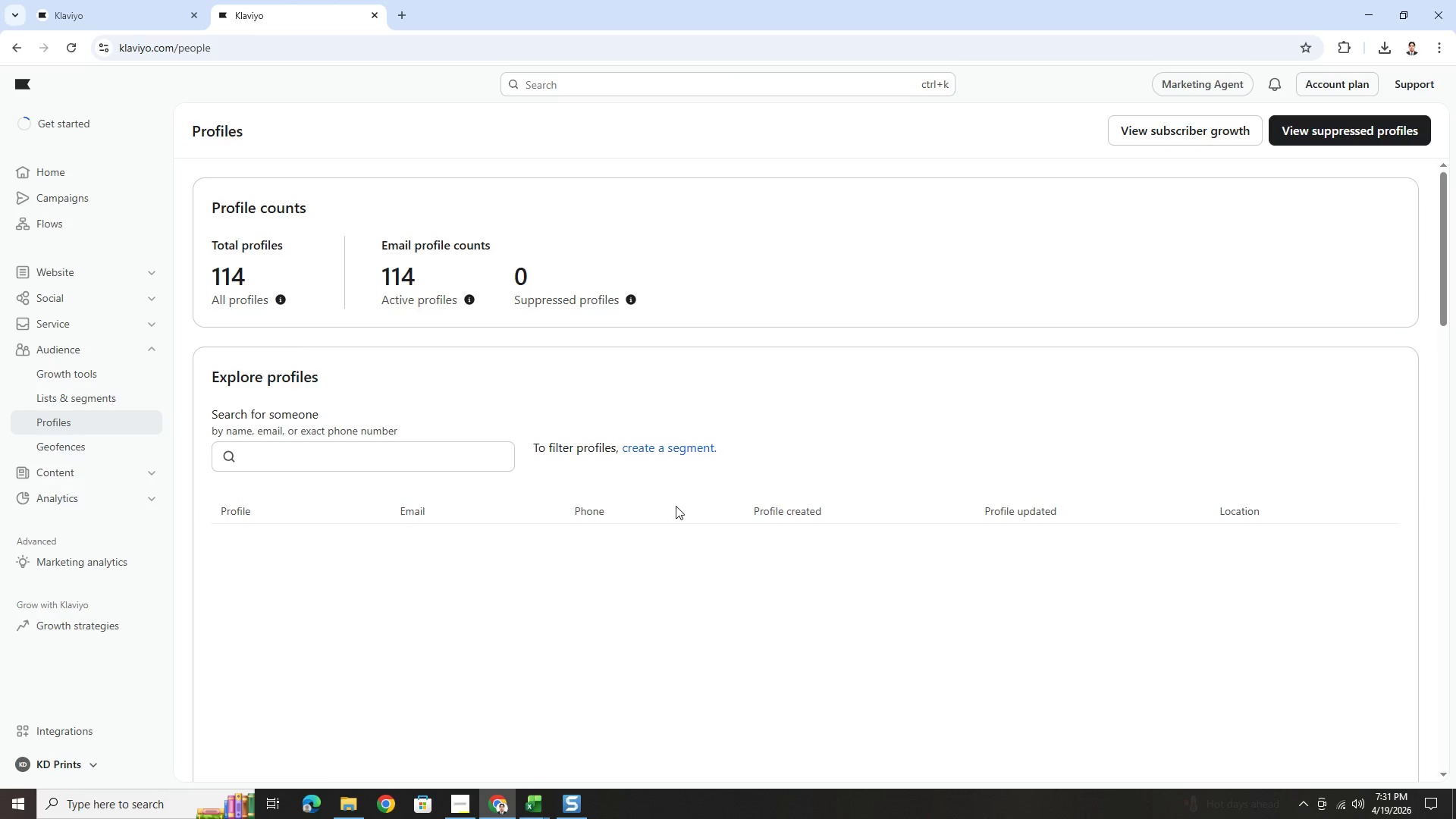 
scroll: coordinate [672, 532], scroll_direction: down, amount: 5.0
 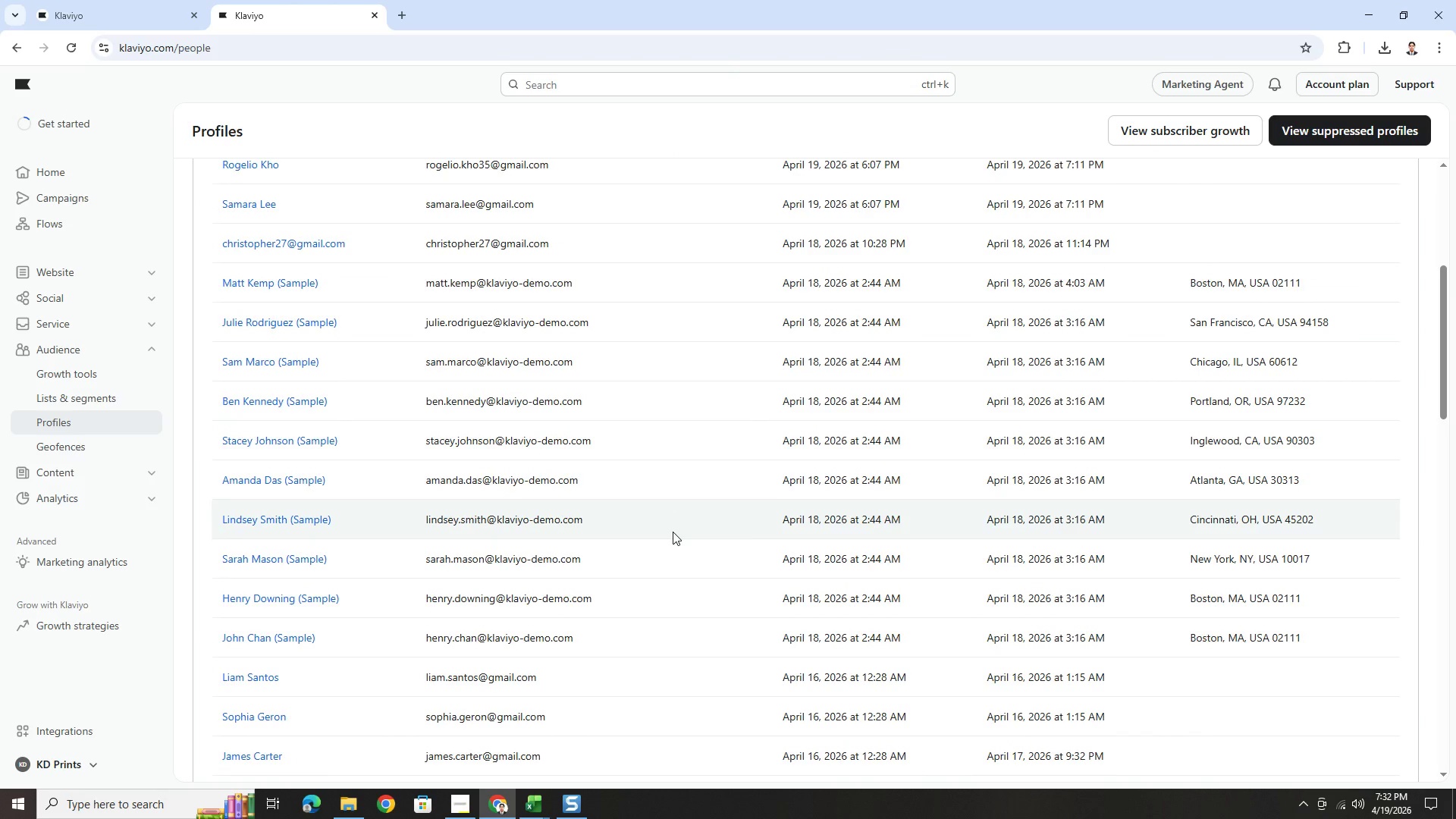 
scroll: coordinate [543, 543], scroll_direction: up, amount: 1.0
 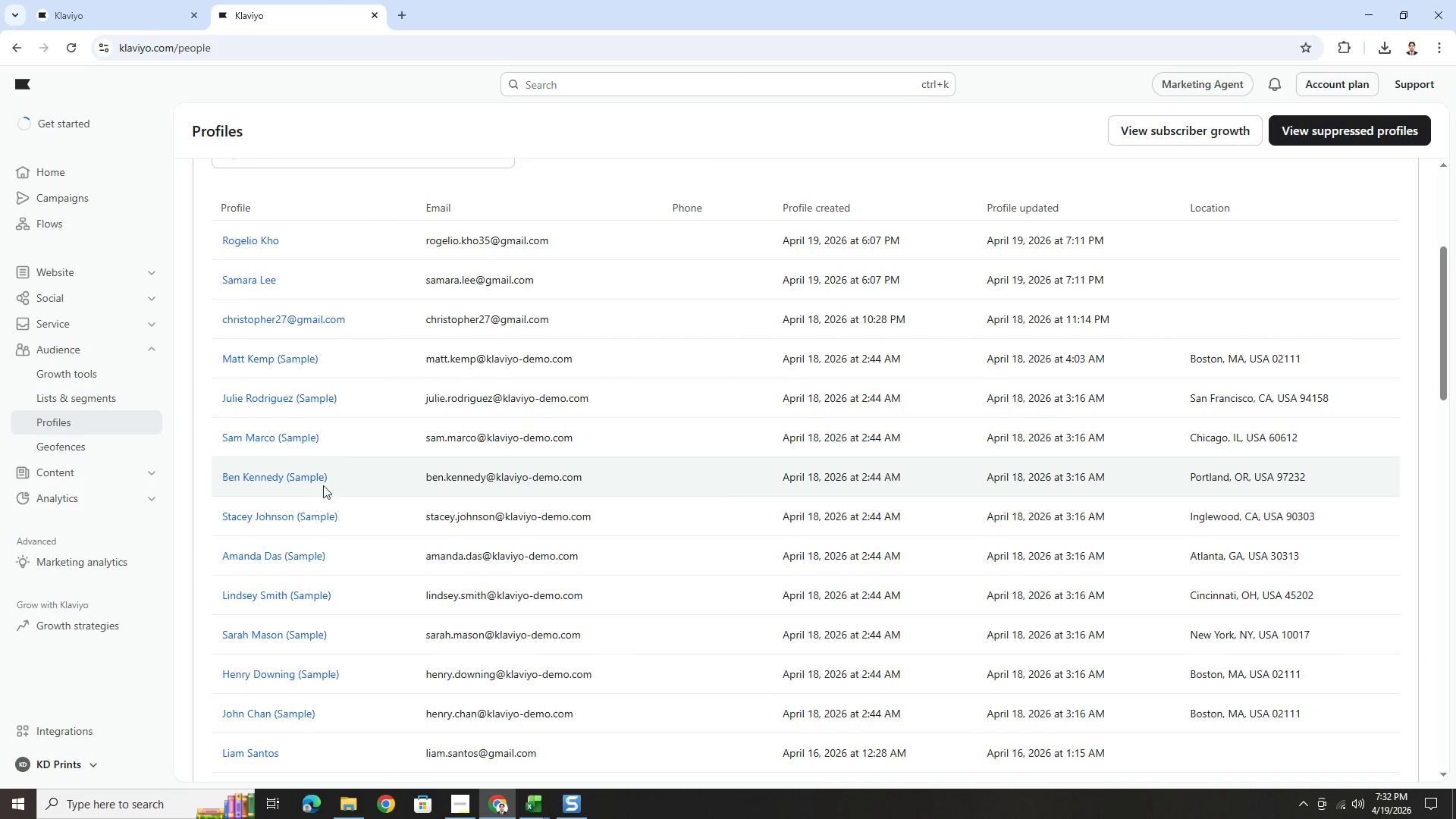 
left_click([312, 479])
 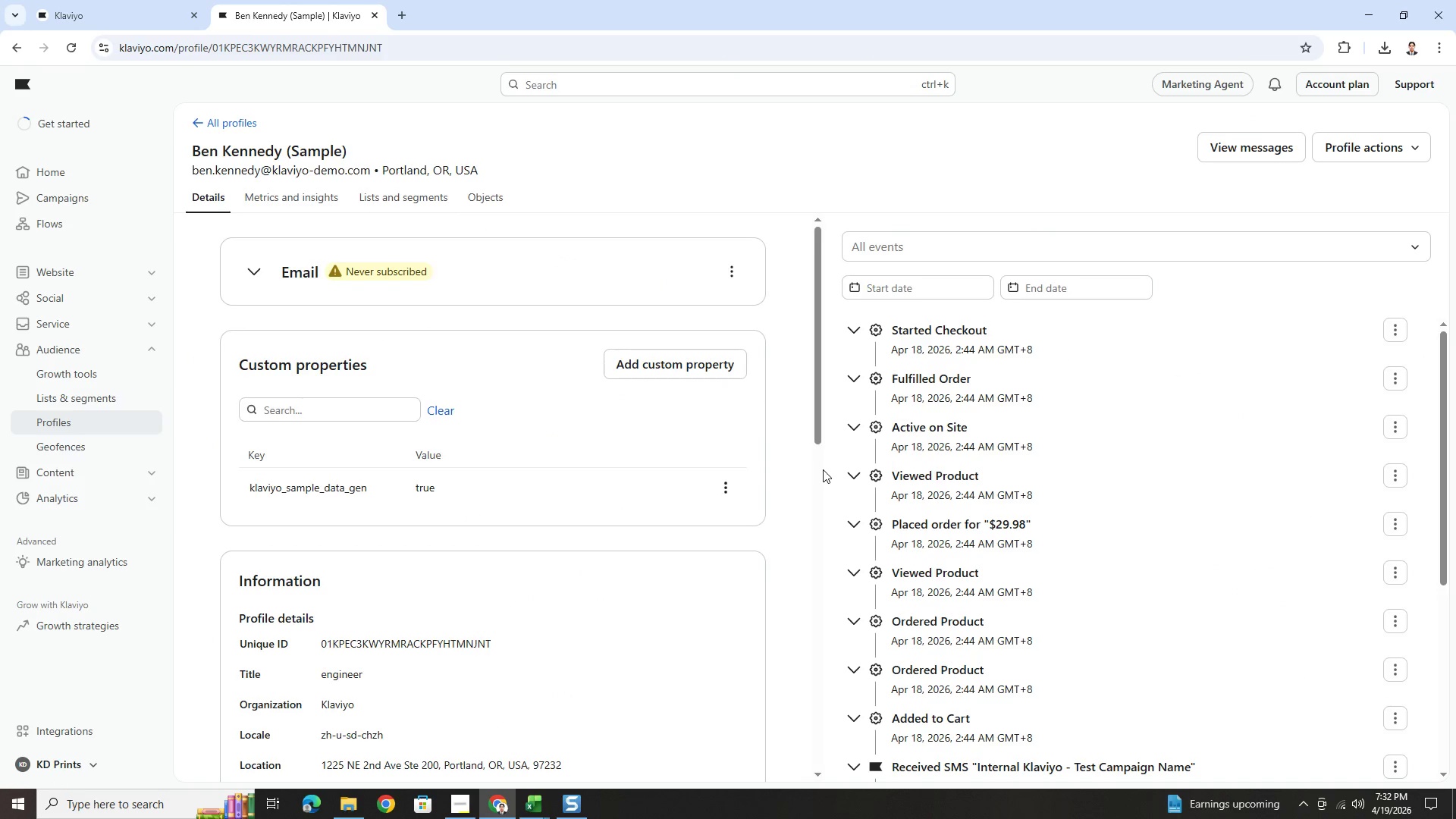 
scroll: coordinate [618, 616], scroll_direction: down, amount: 18.0
 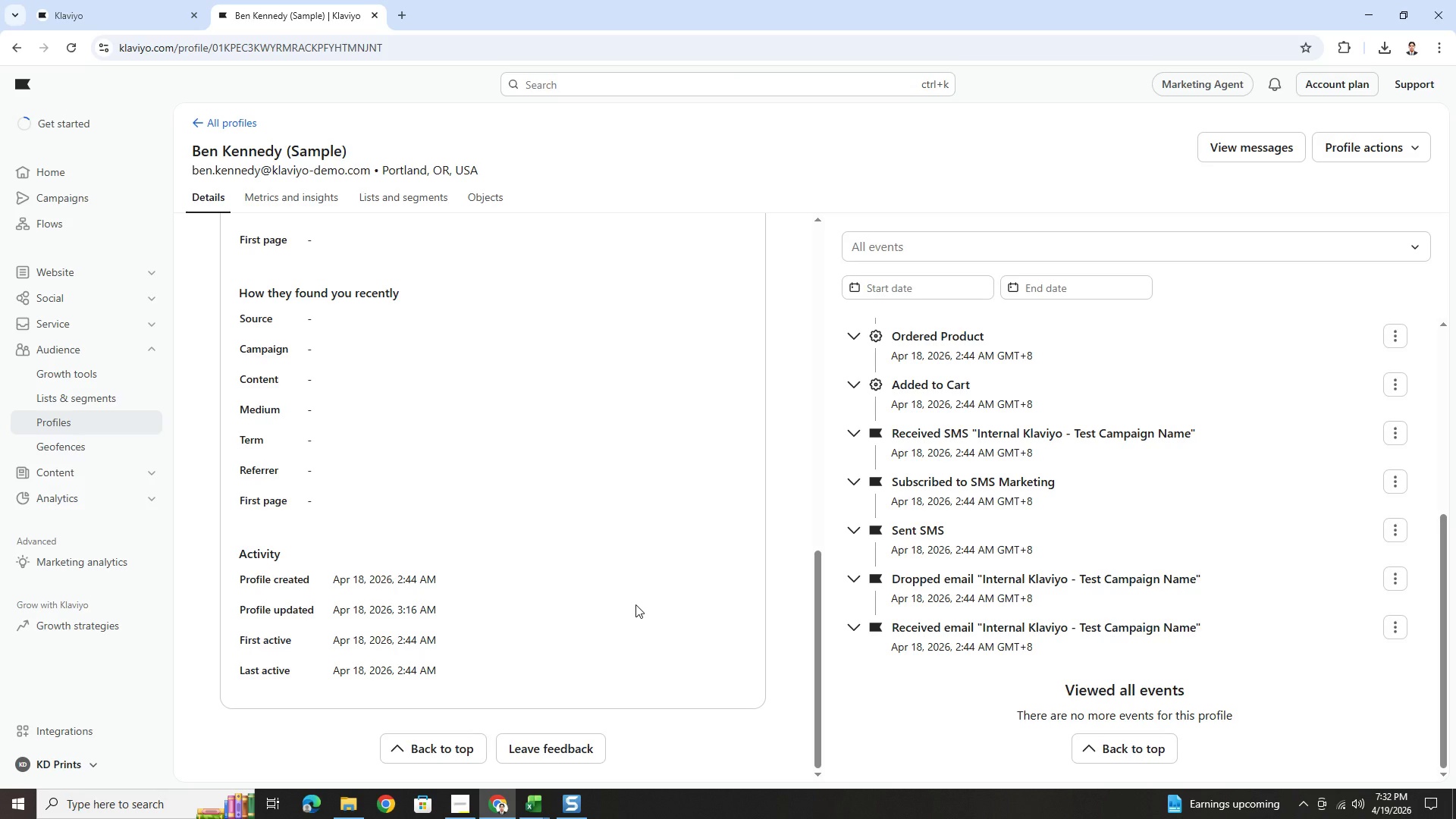 
wait(10.12)
 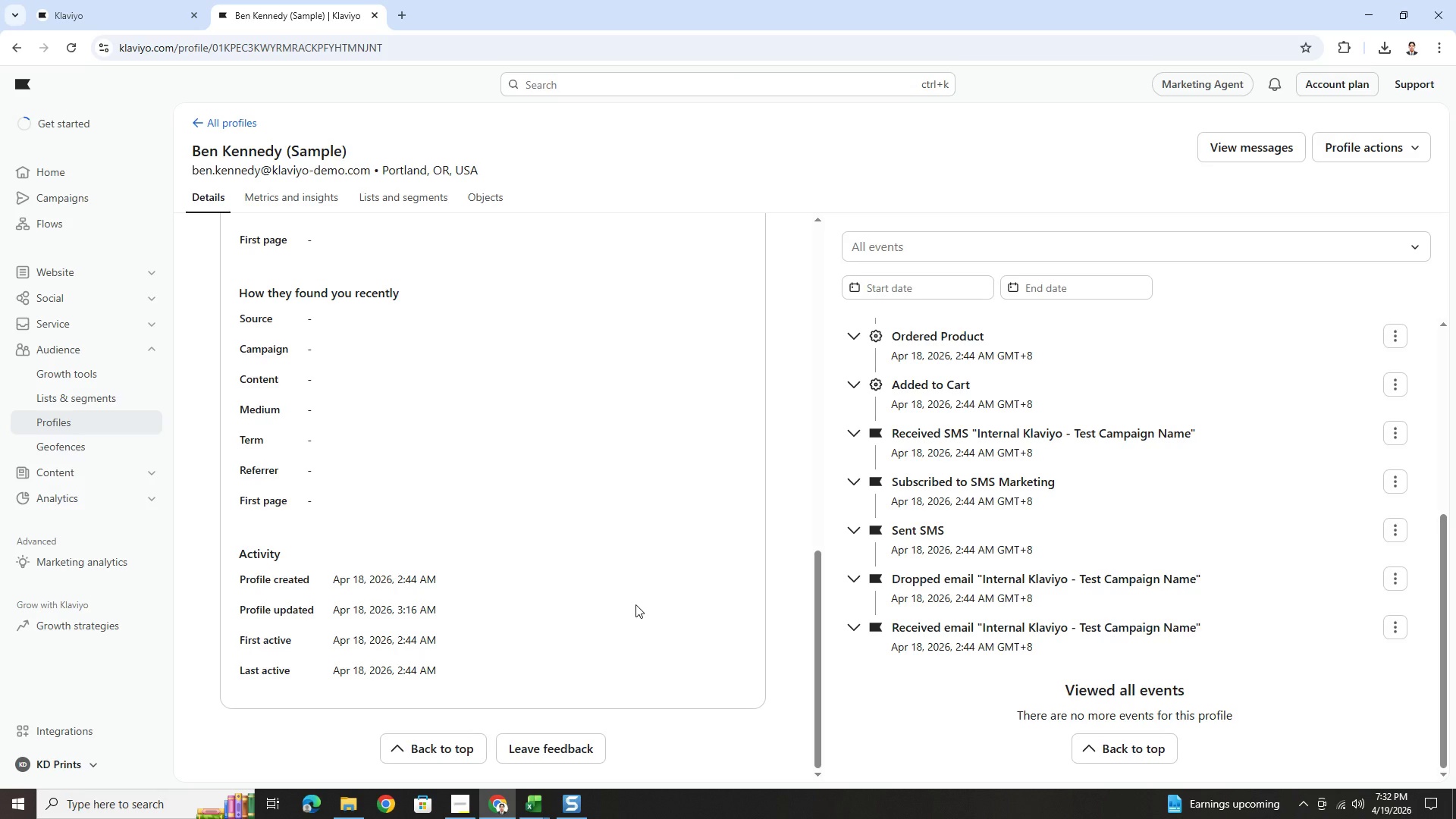 
left_click([402, 198])
 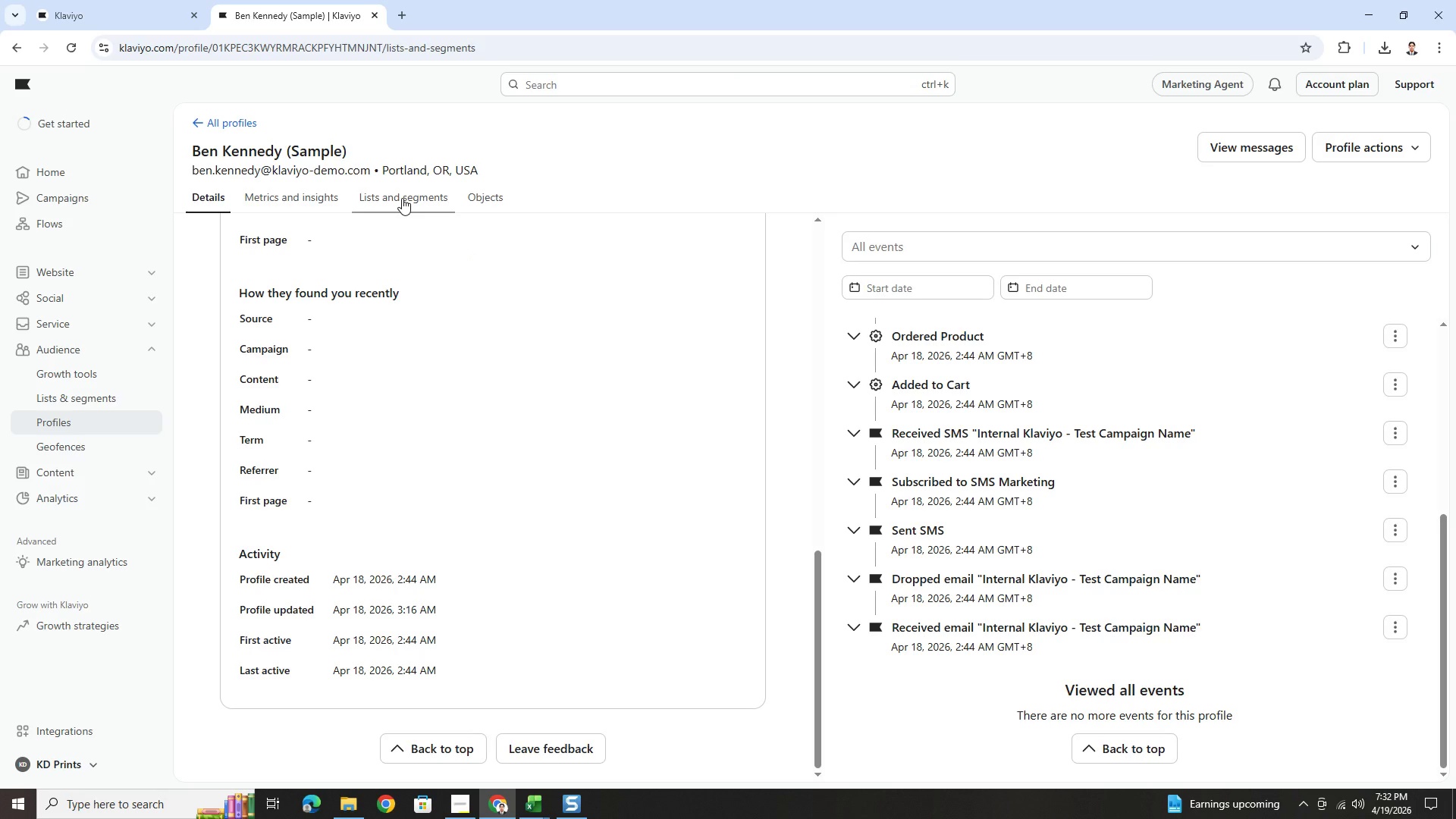 
mouse_move([496, 251])
 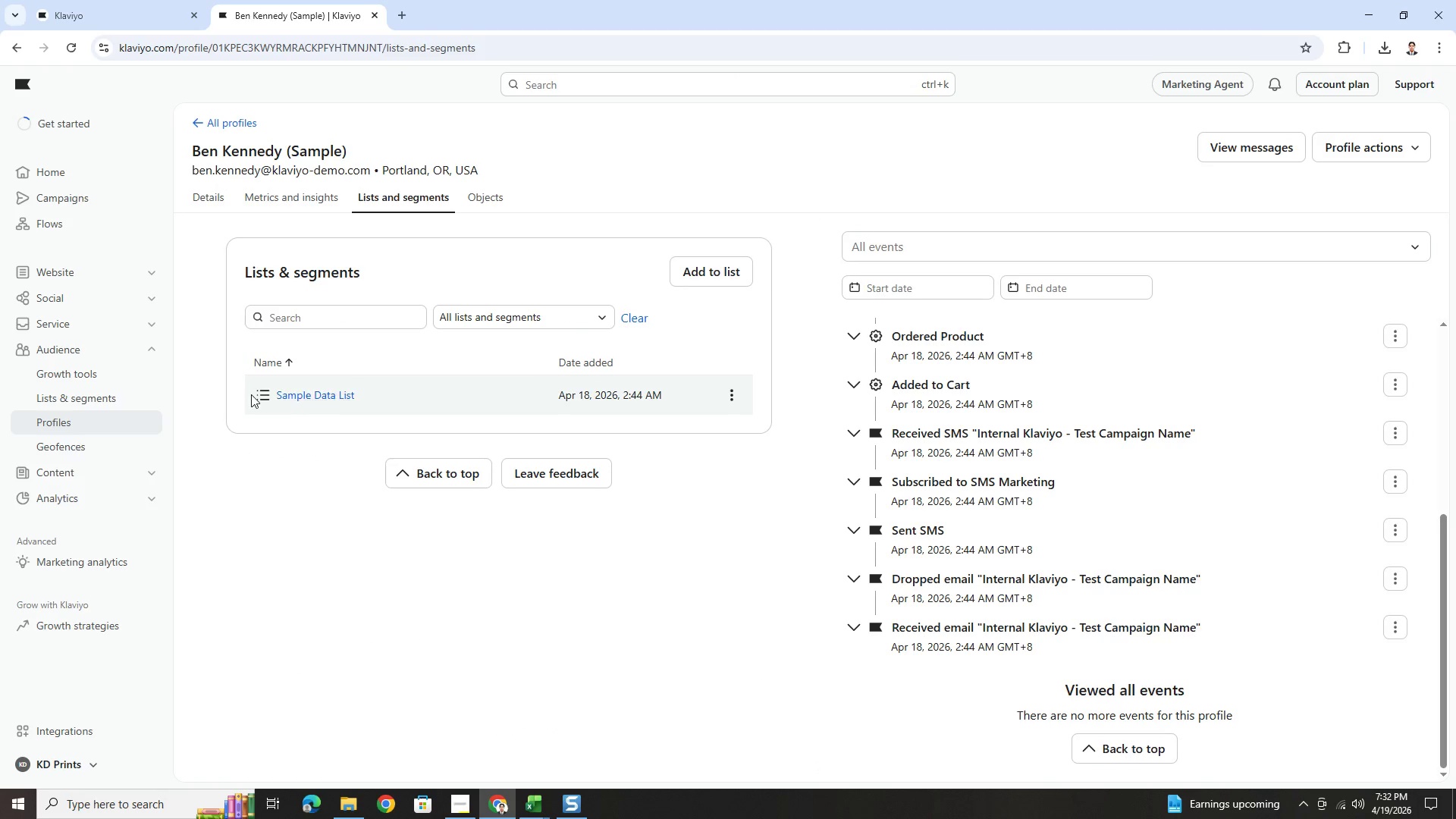 
left_click([258, 393])
 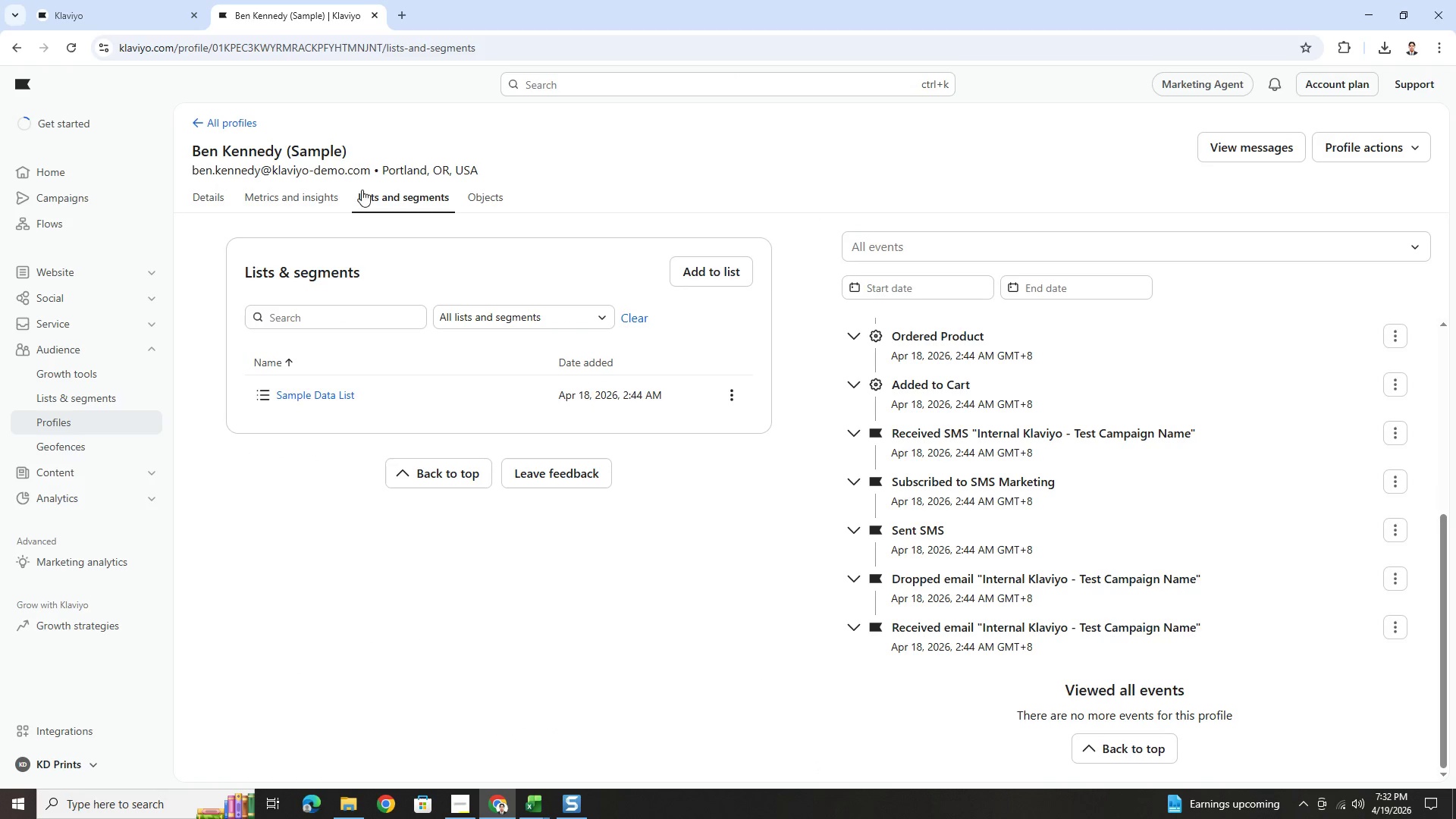 
left_click([321, 192])
 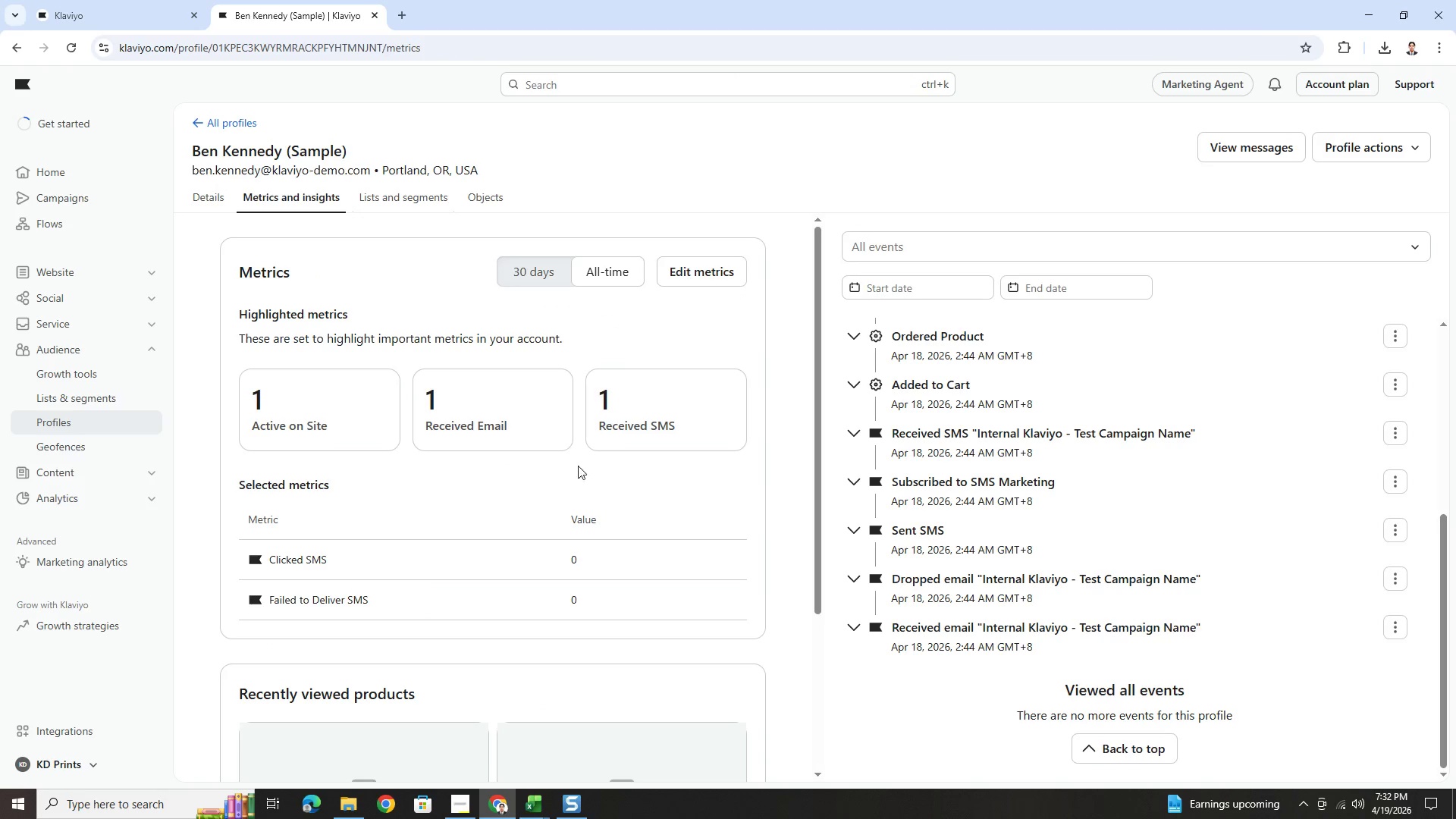 
scroll: coordinate [612, 467], scroll_direction: down, amount: 2.0
 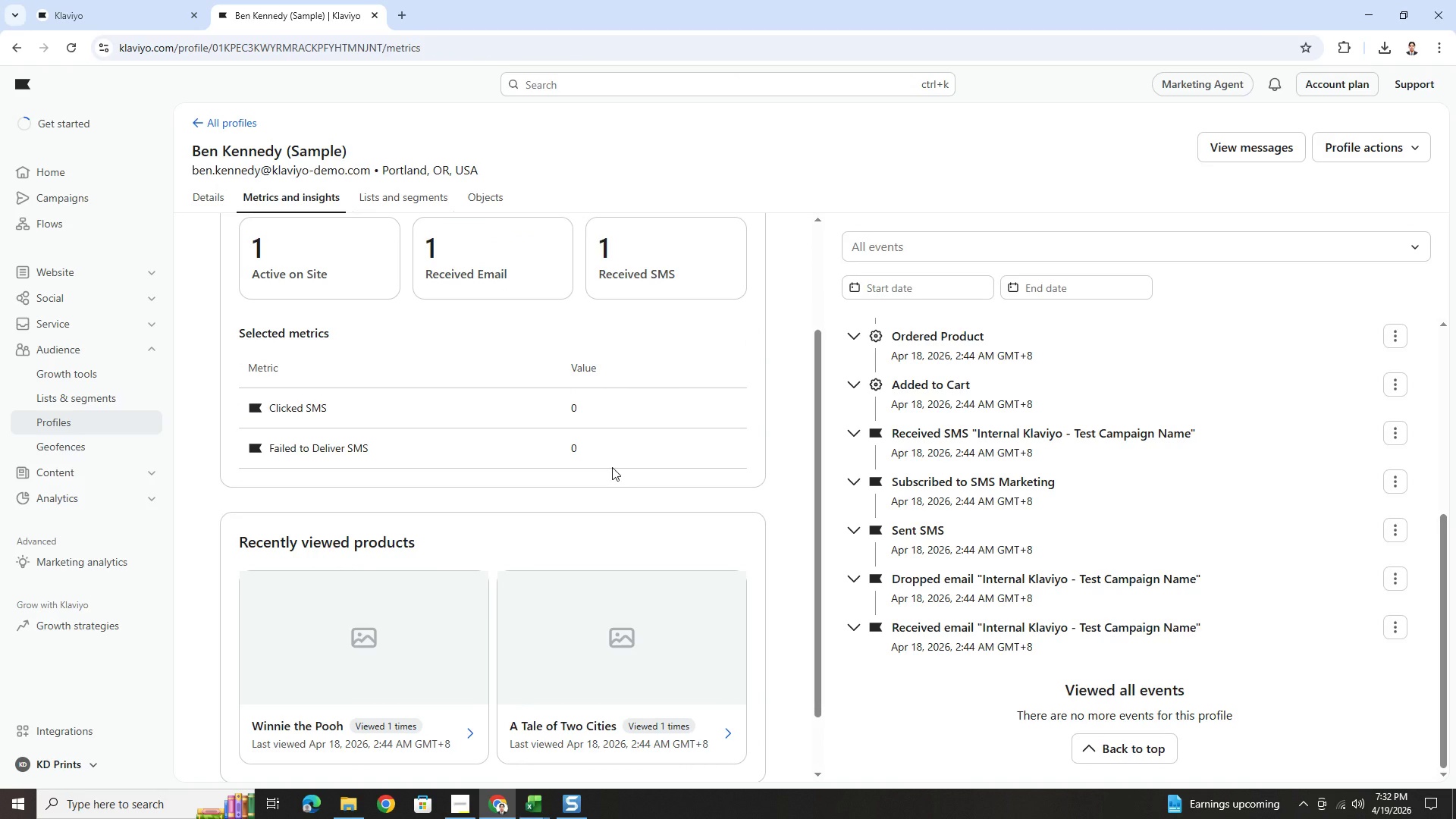 
scroll: coordinate [613, 467], scroll_direction: up, amount: 2.0
 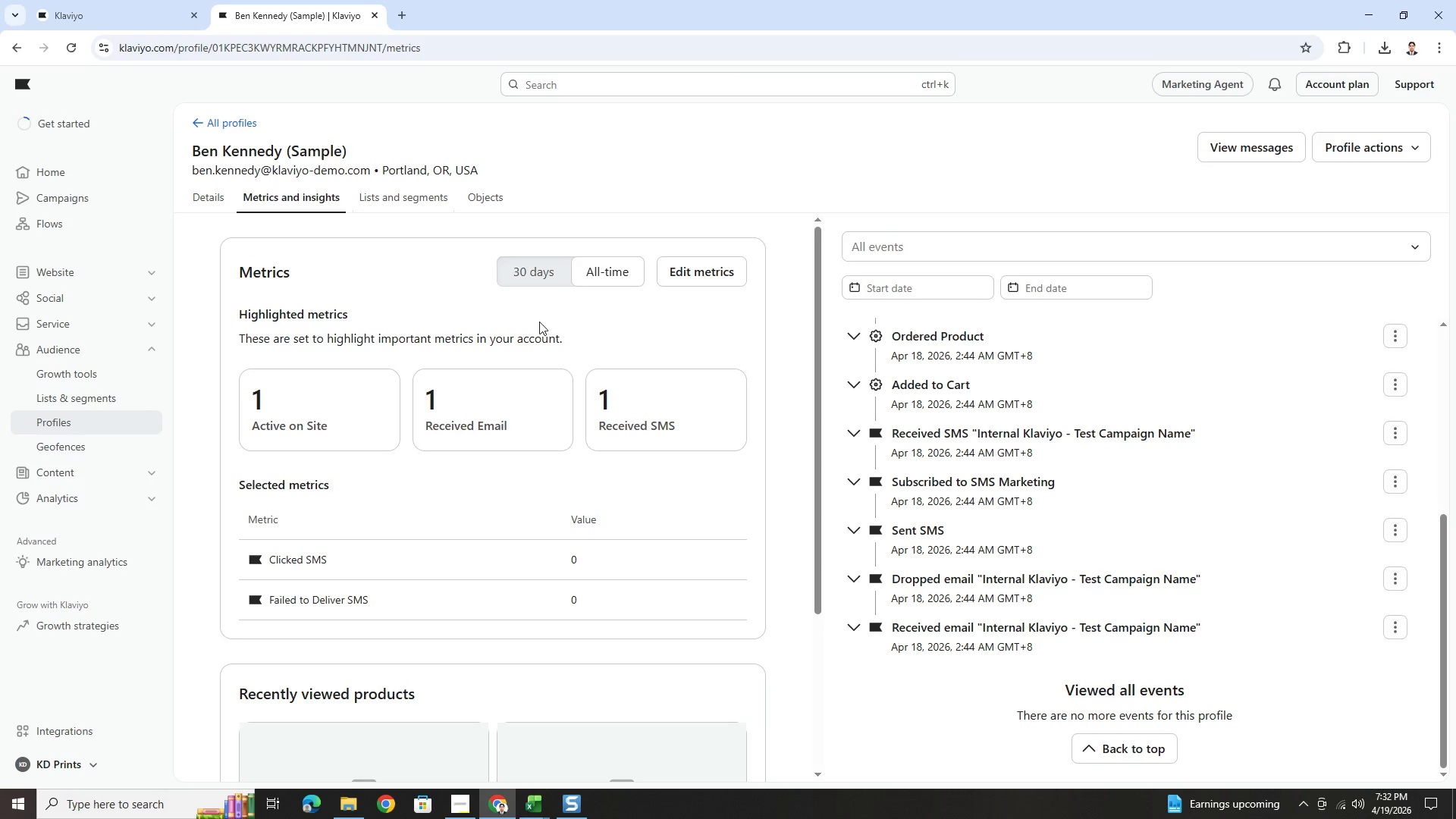 
left_click([535, 285])
 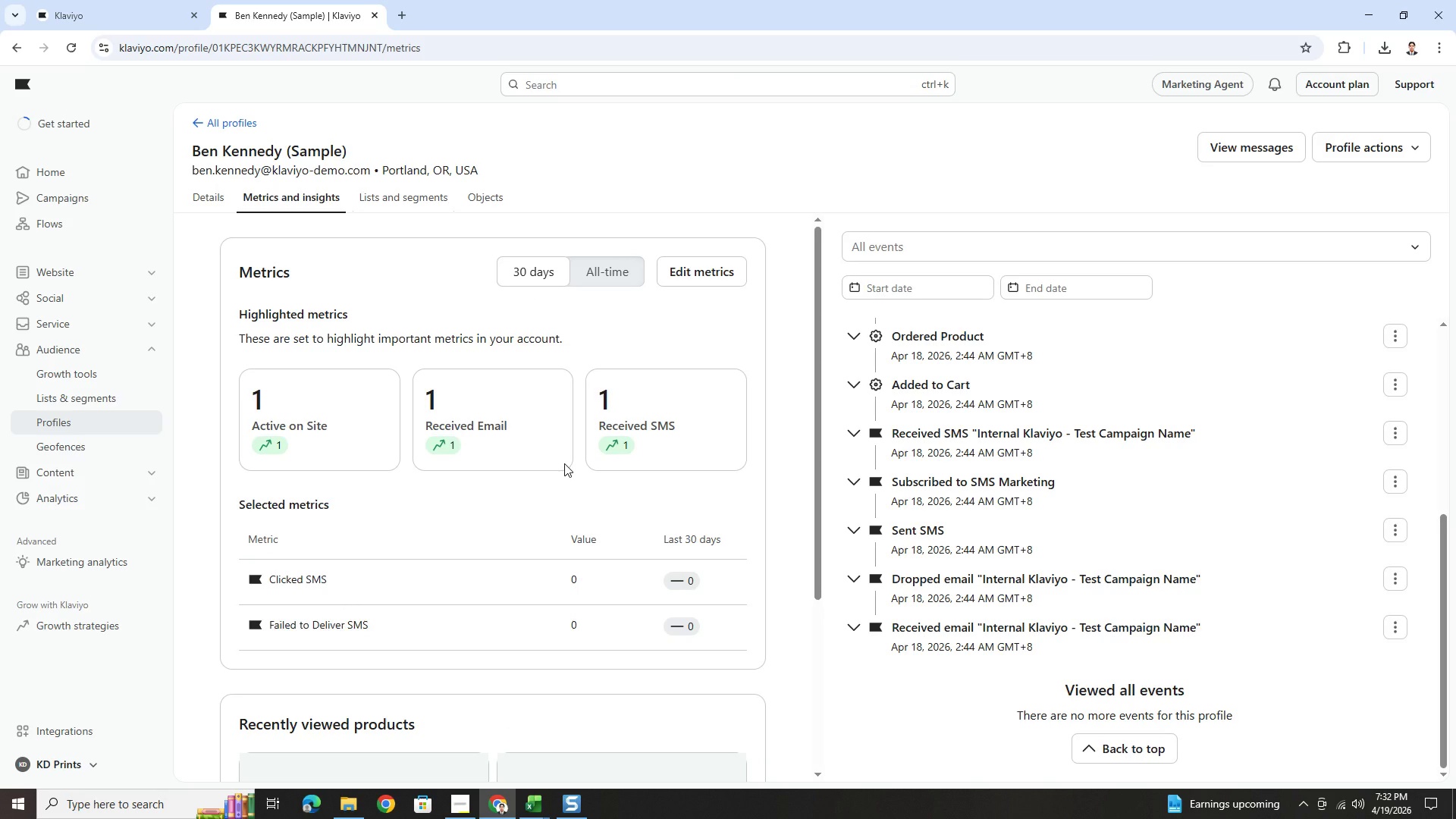 
scroll: coordinate [564, 463], scroll_direction: down, amount: 4.0
 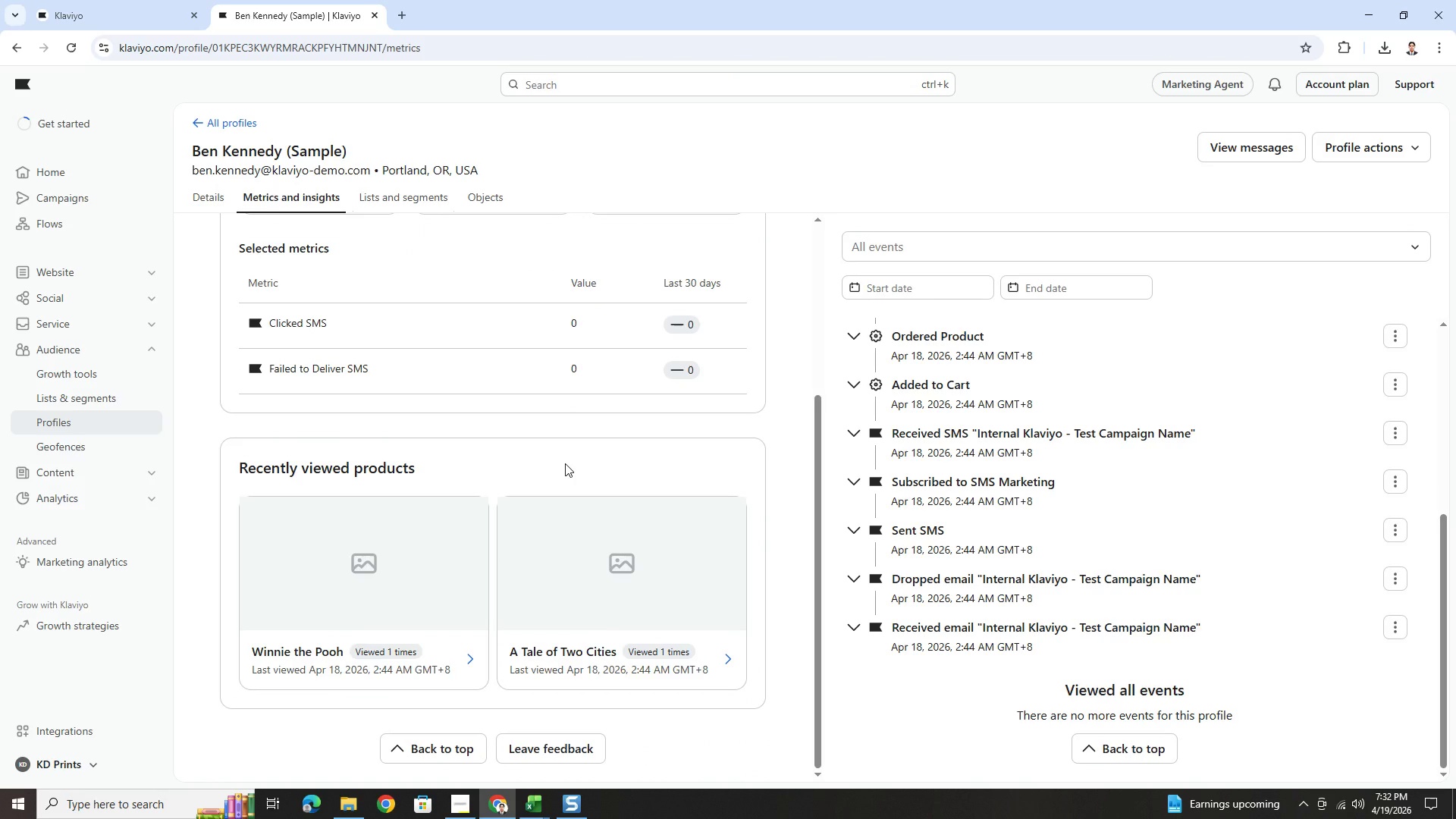 
scroll: coordinate [565, 463], scroll_direction: up, amount: 4.0
 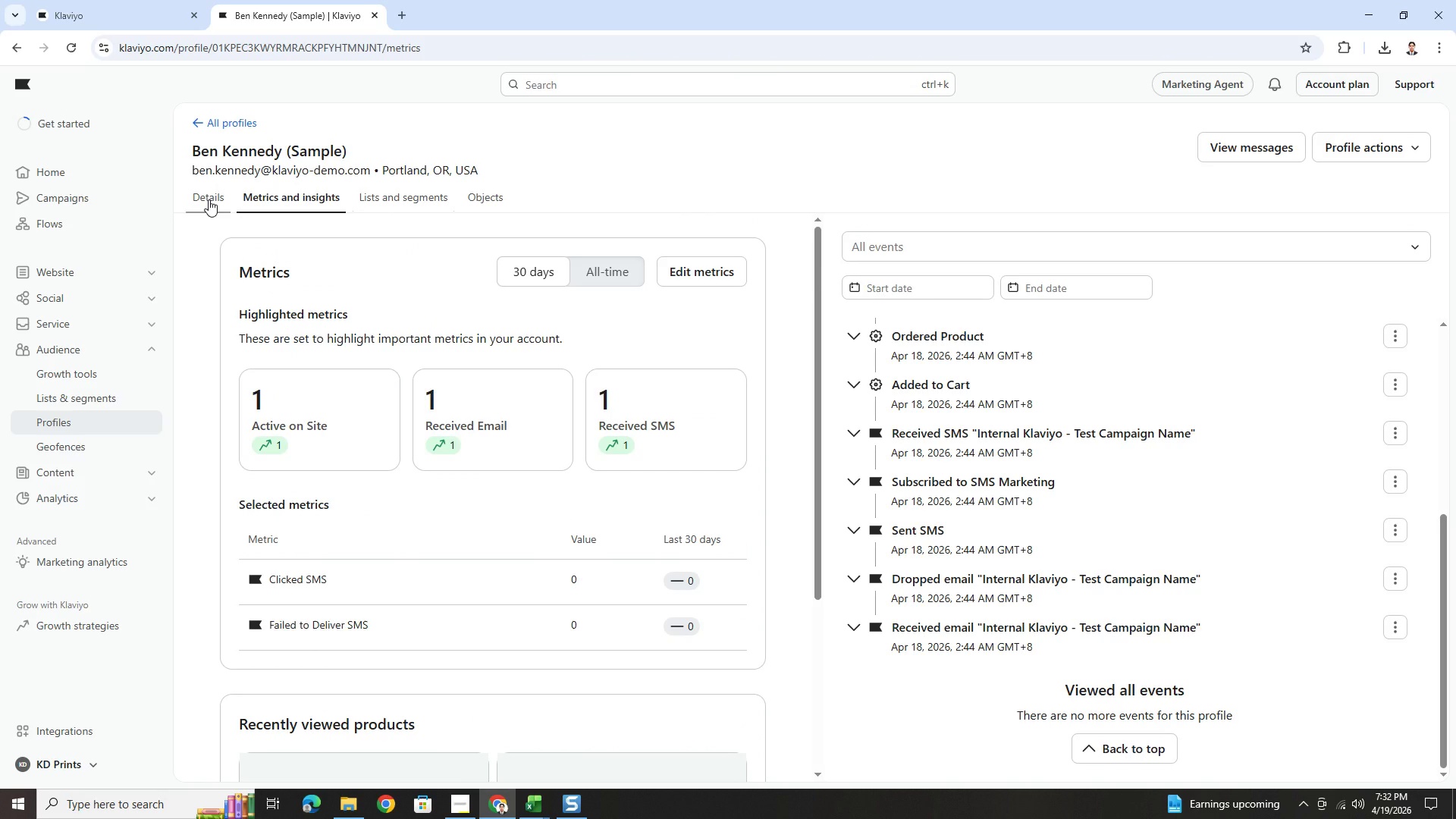 
left_click([209, 199])
 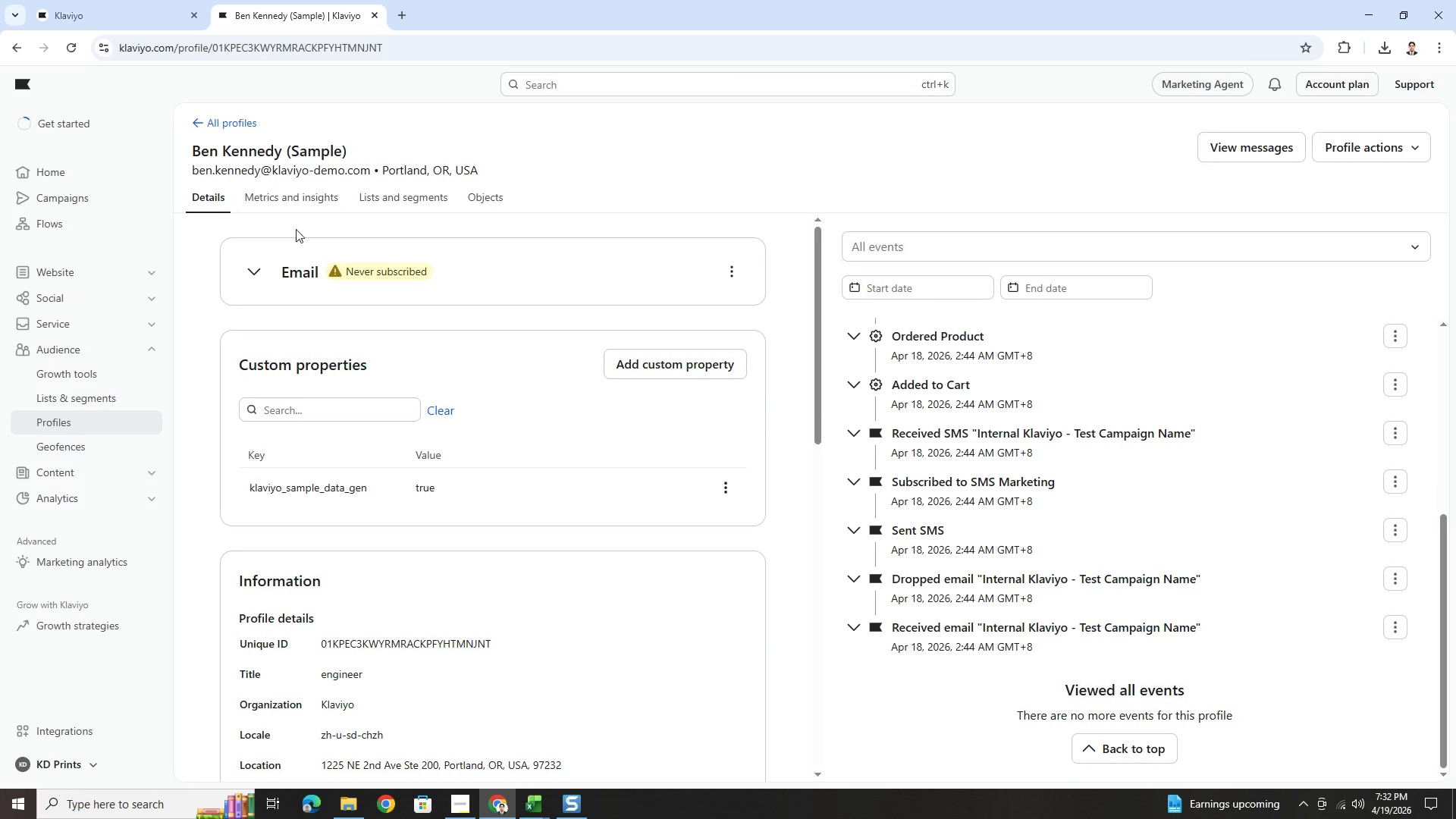 
scroll: coordinate [516, 441], scroll_direction: down, amount: 9.0
 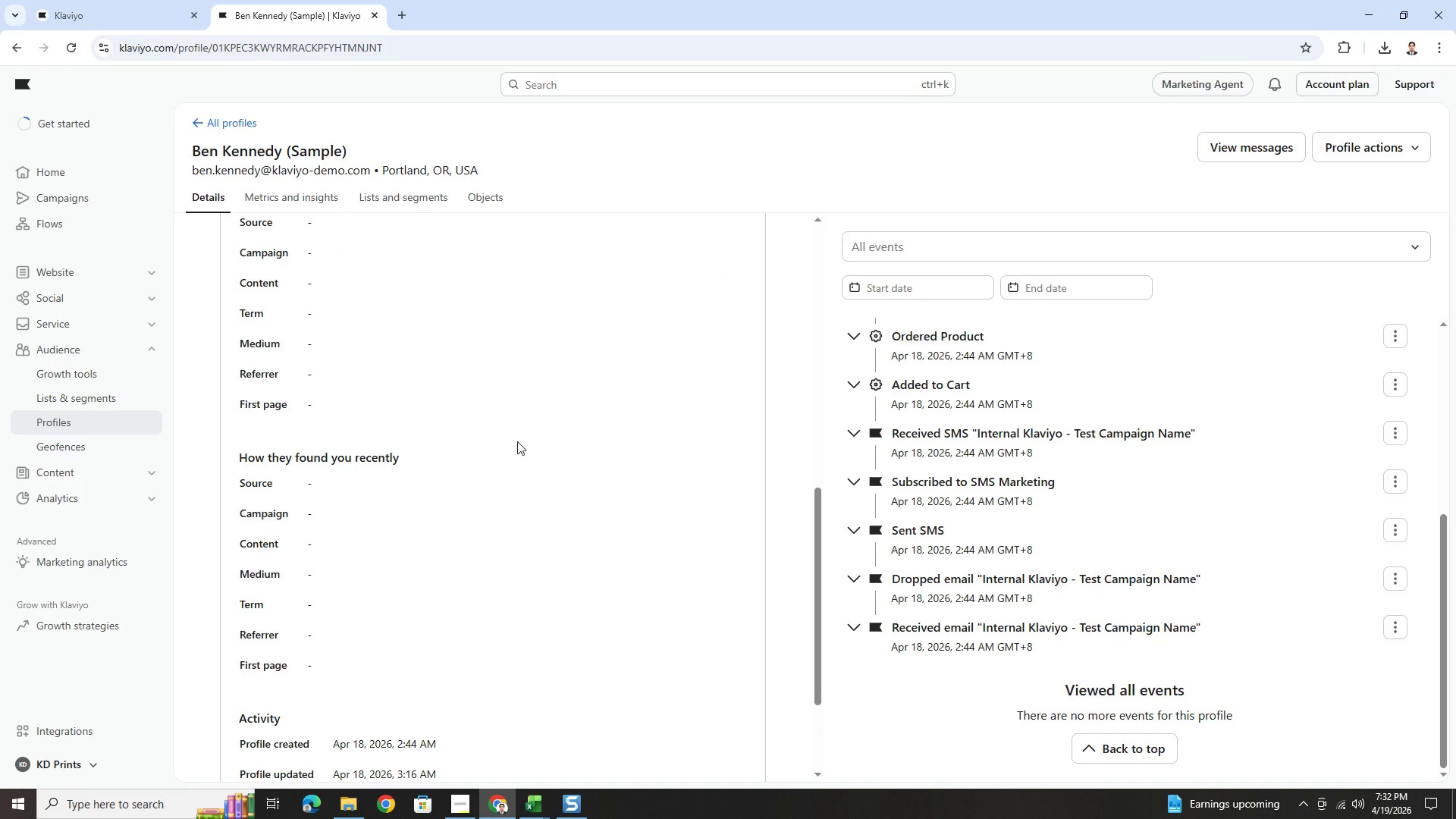 
key(Alt+AltLeft)
 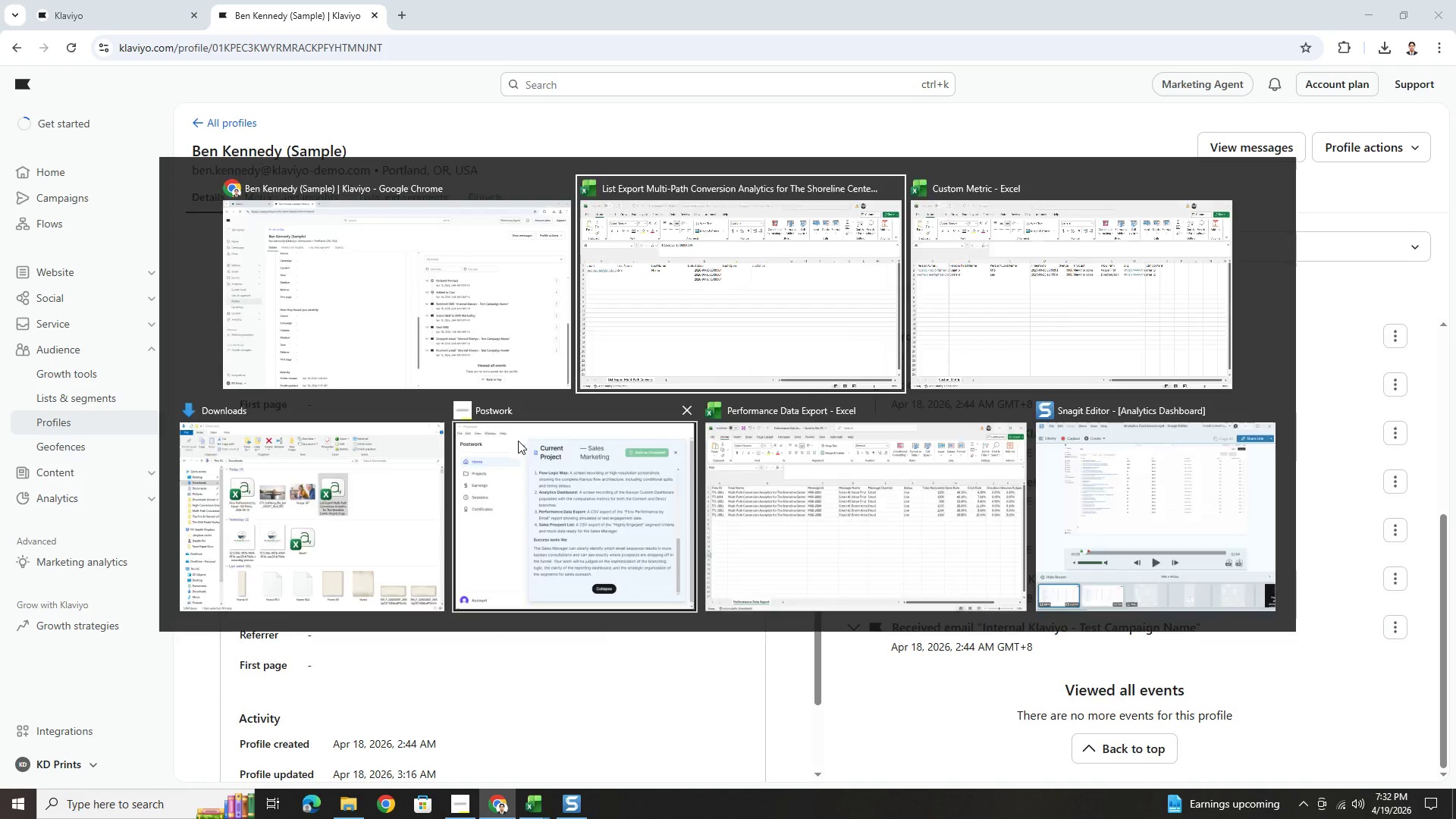 
key(Alt+Tab)
 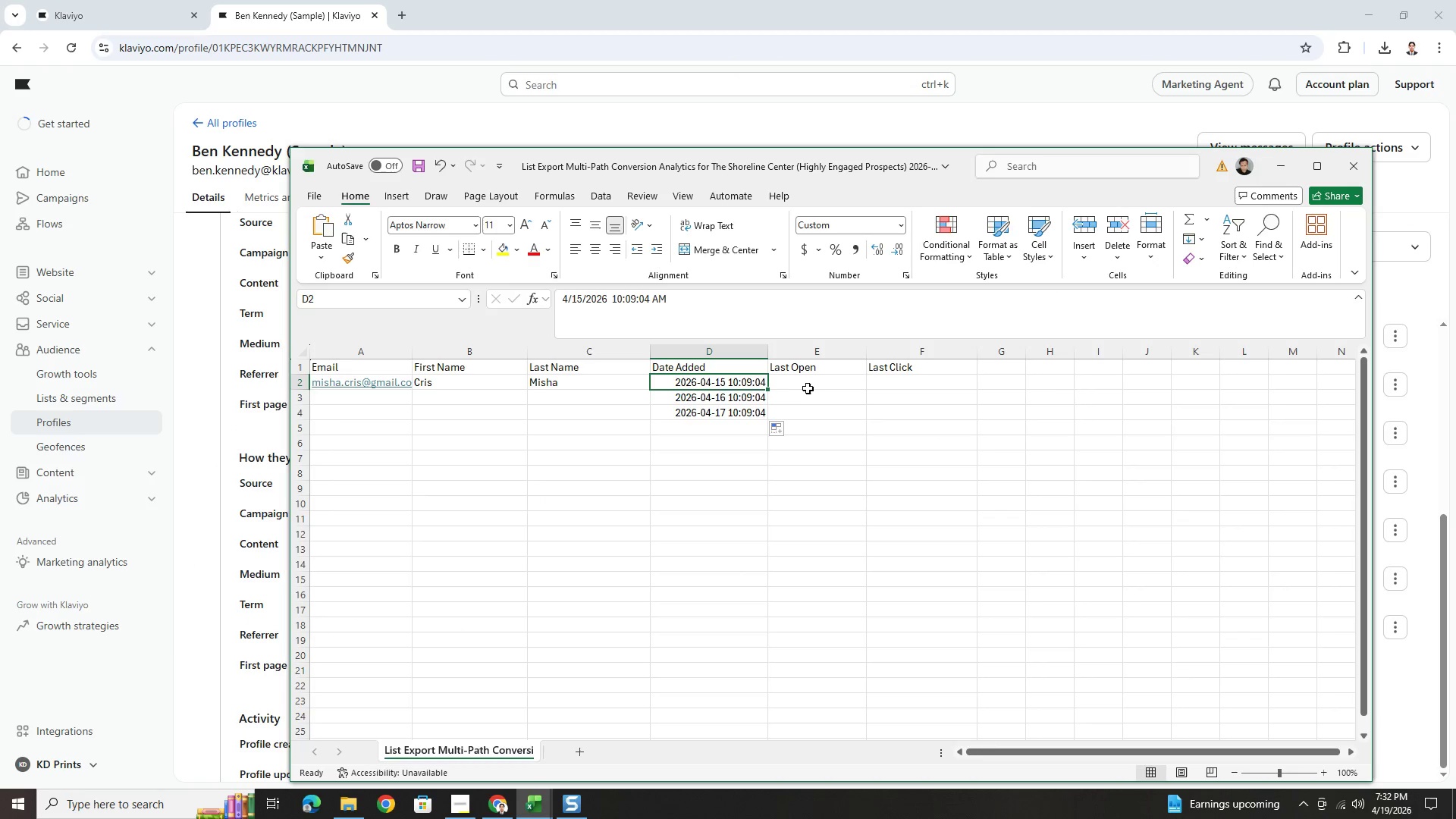 
left_click([813, 384])
 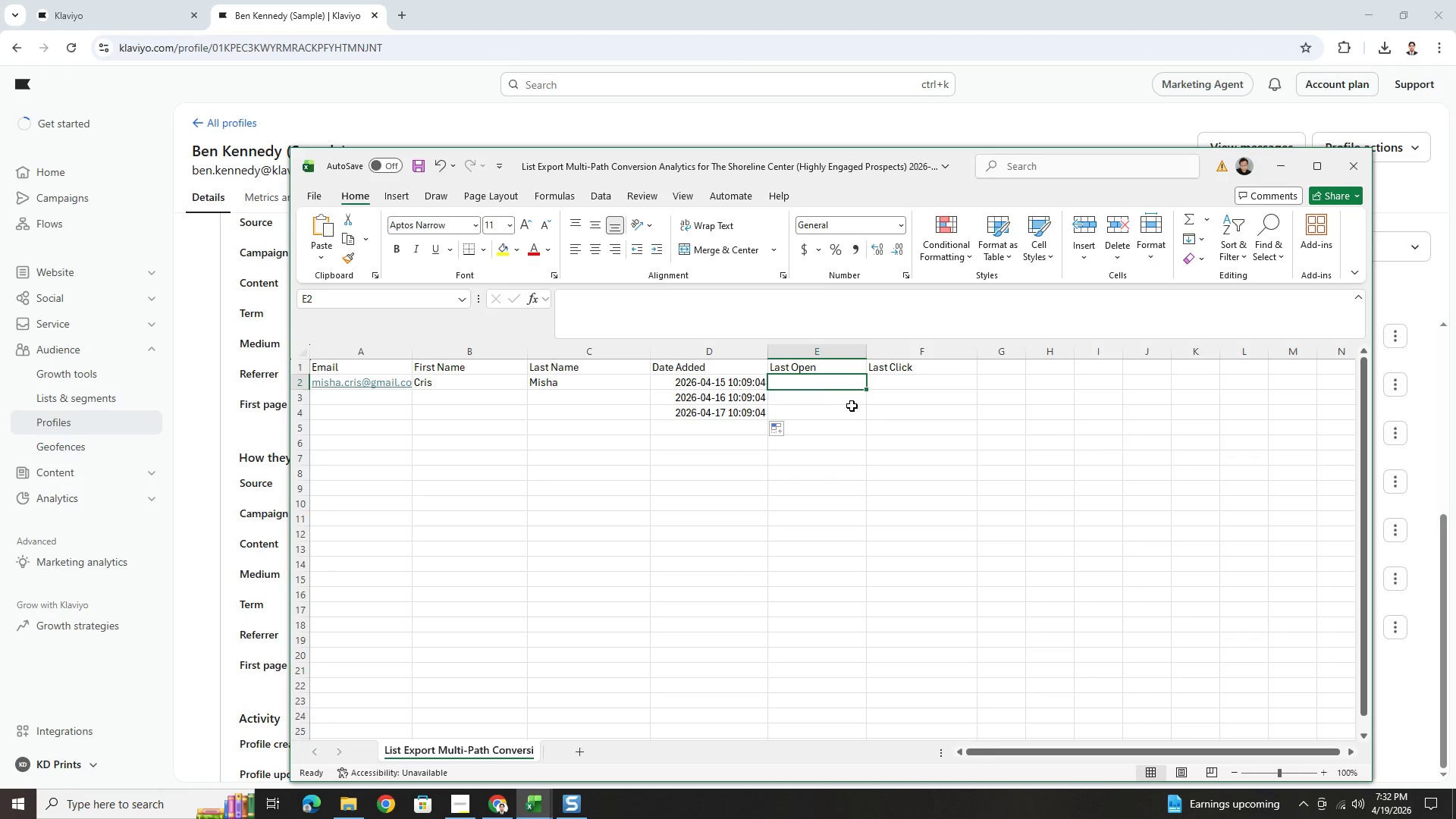 
left_click([852, 406])
 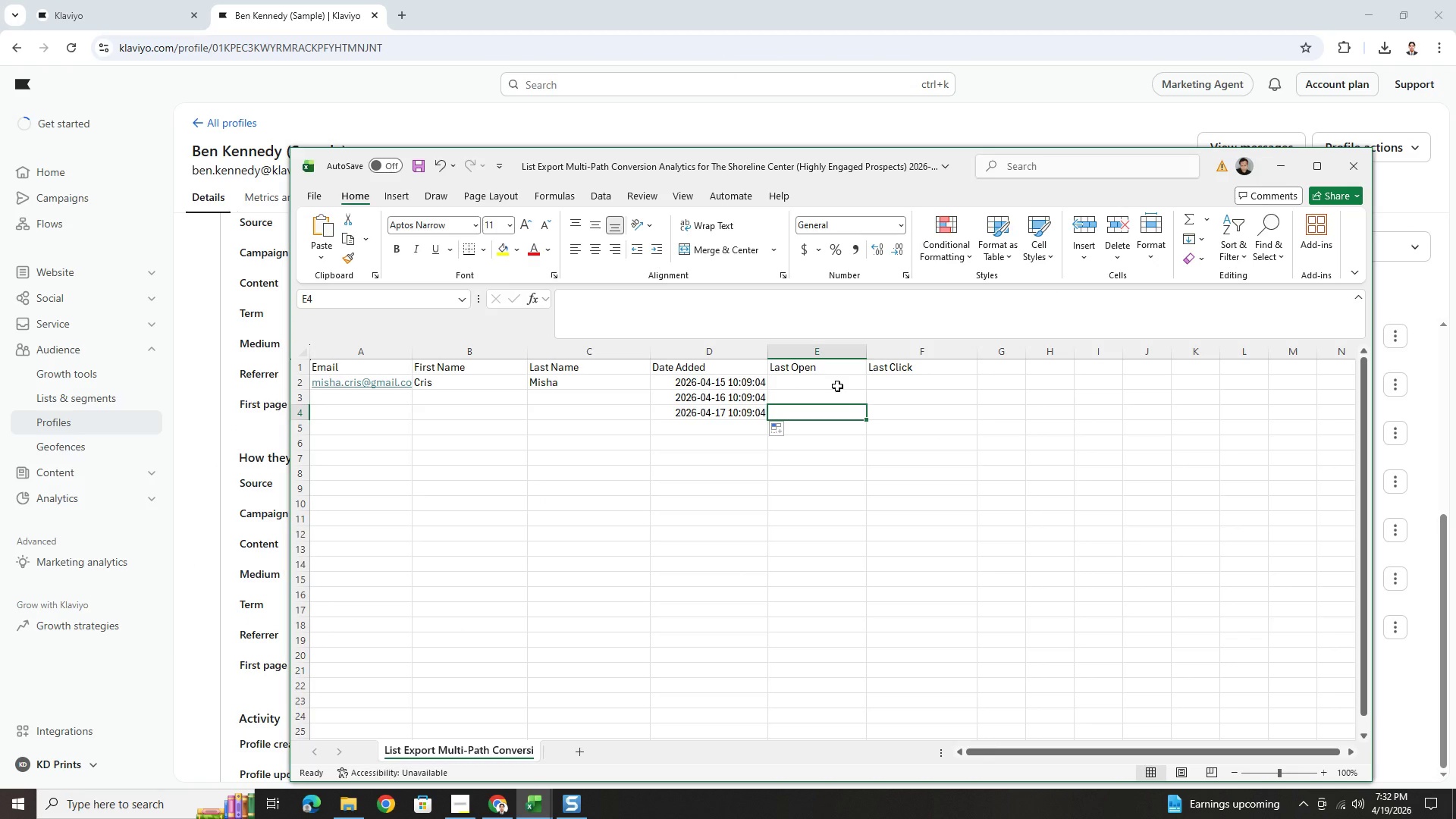 
left_click([837, 386])
 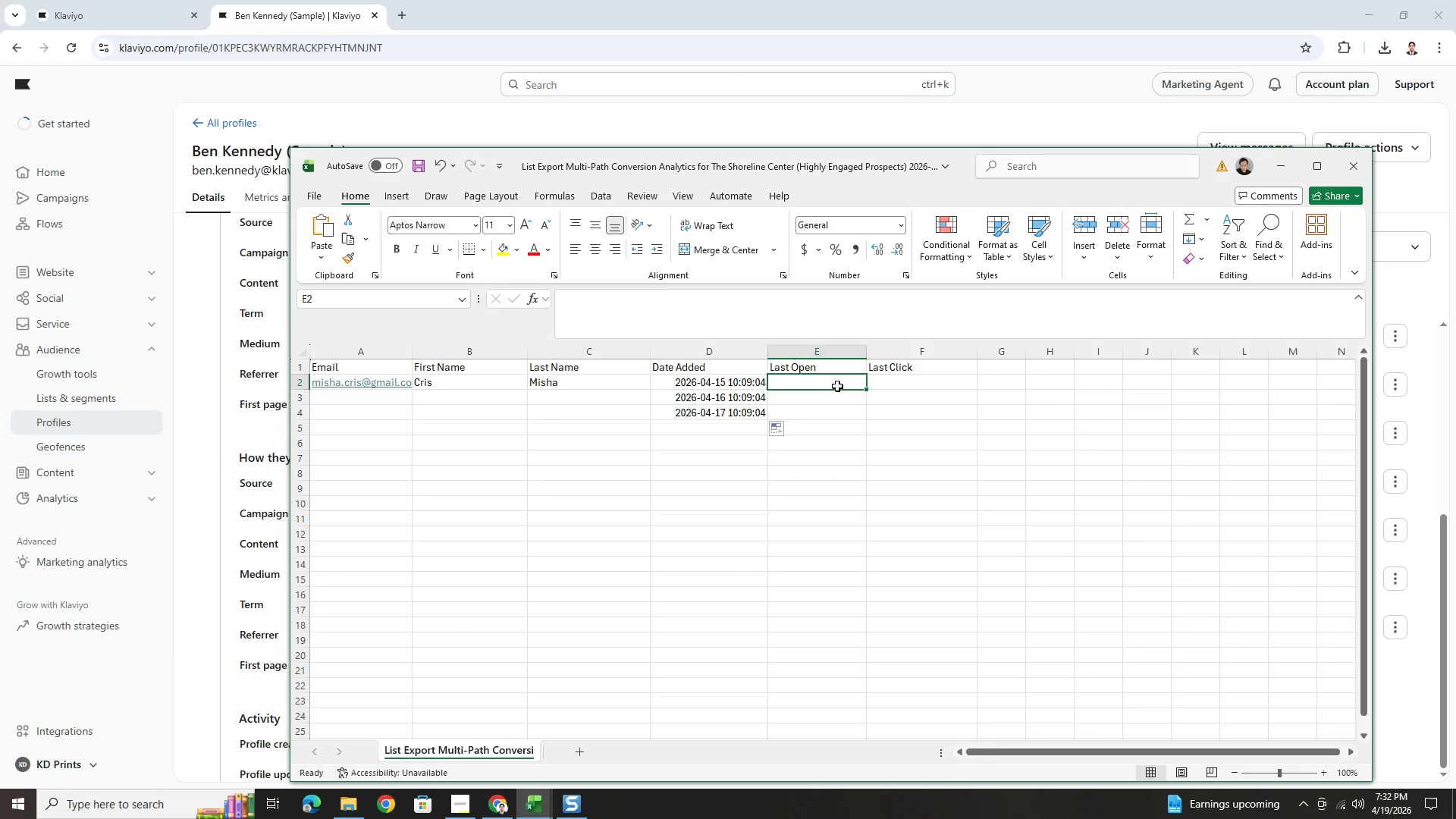 
key(Alt+Tab)
 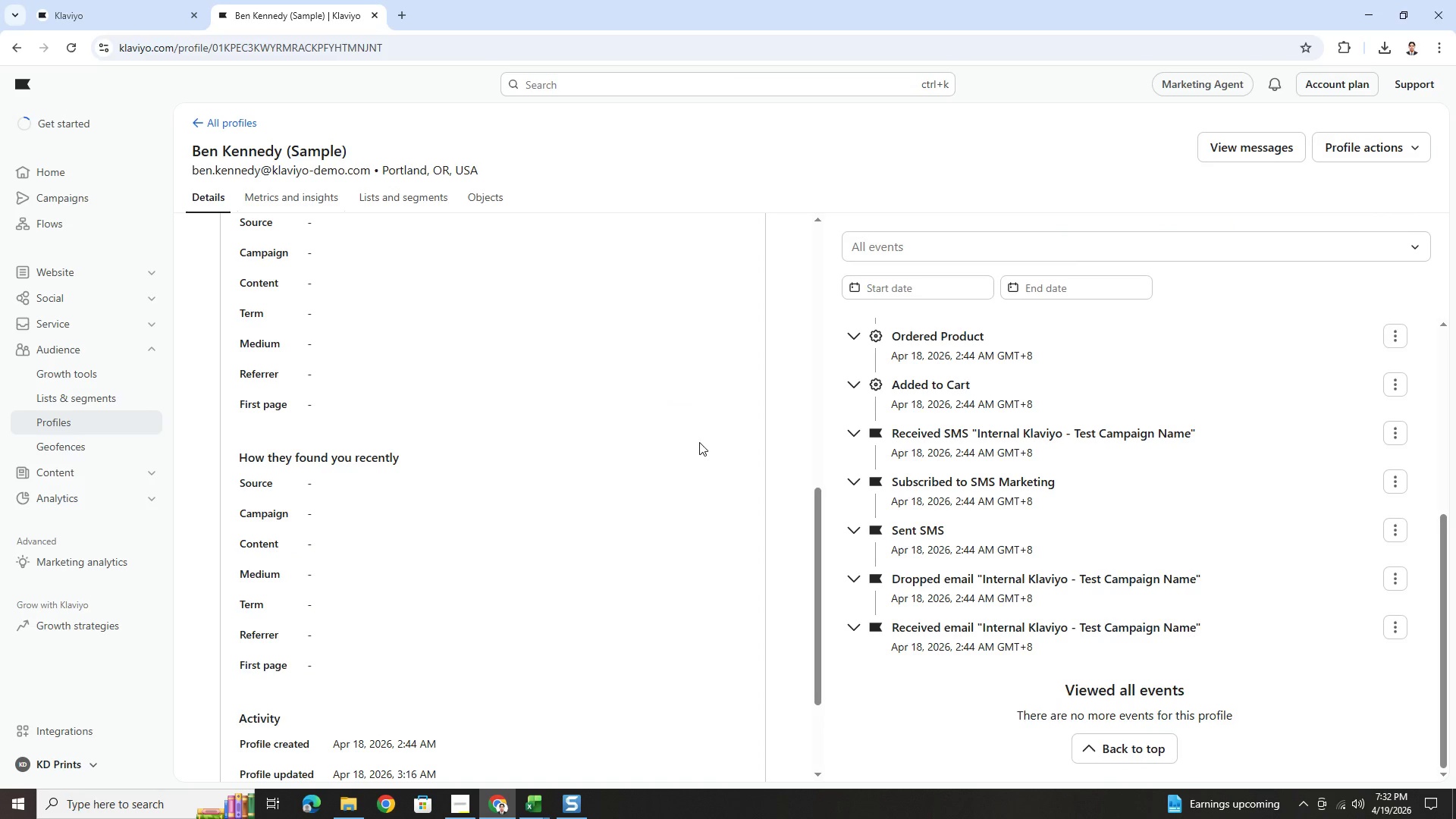 
scroll: coordinate [676, 450], scroll_direction: down, amount: 6.0
 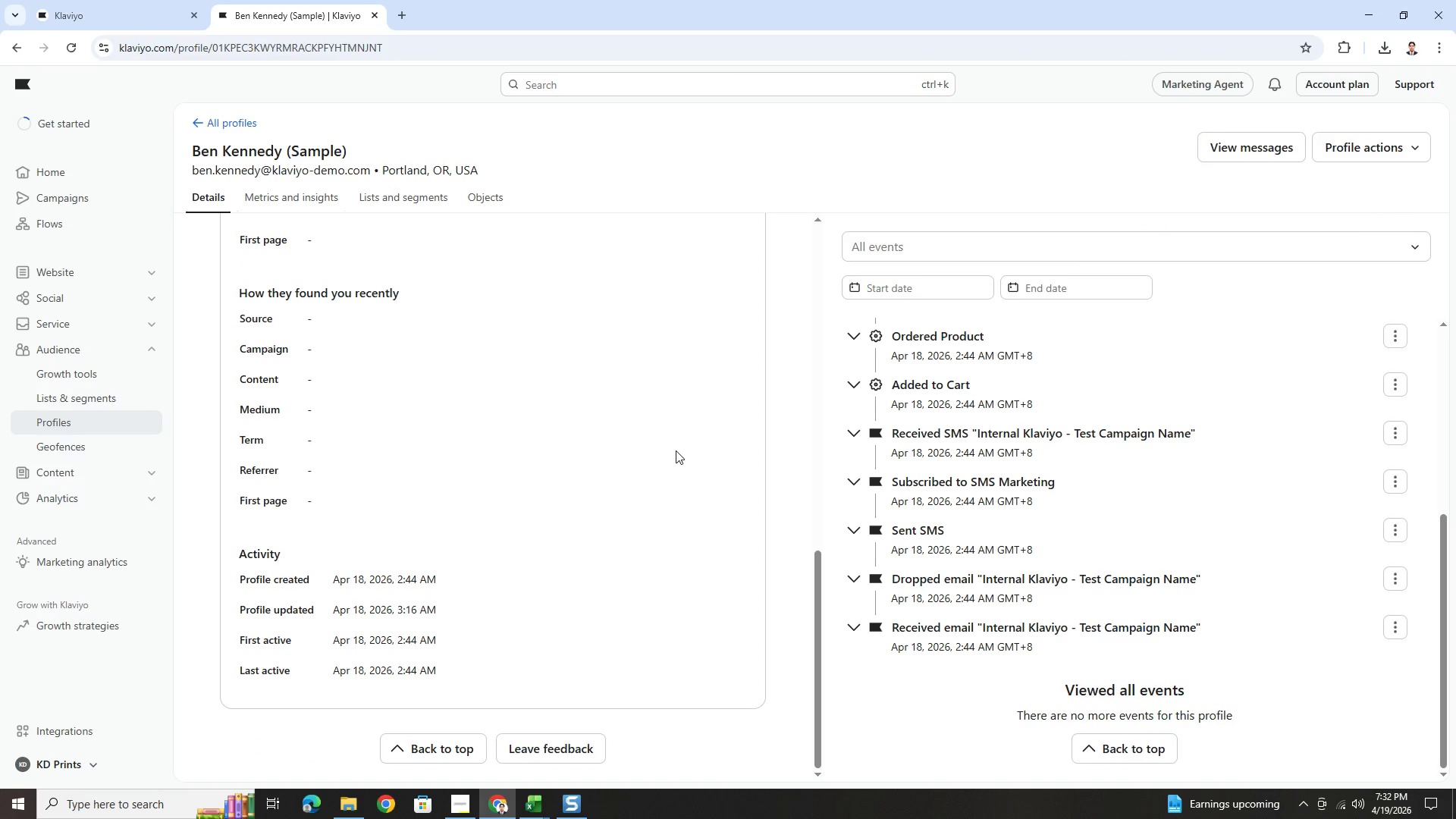 
key(Alt+Tab)
 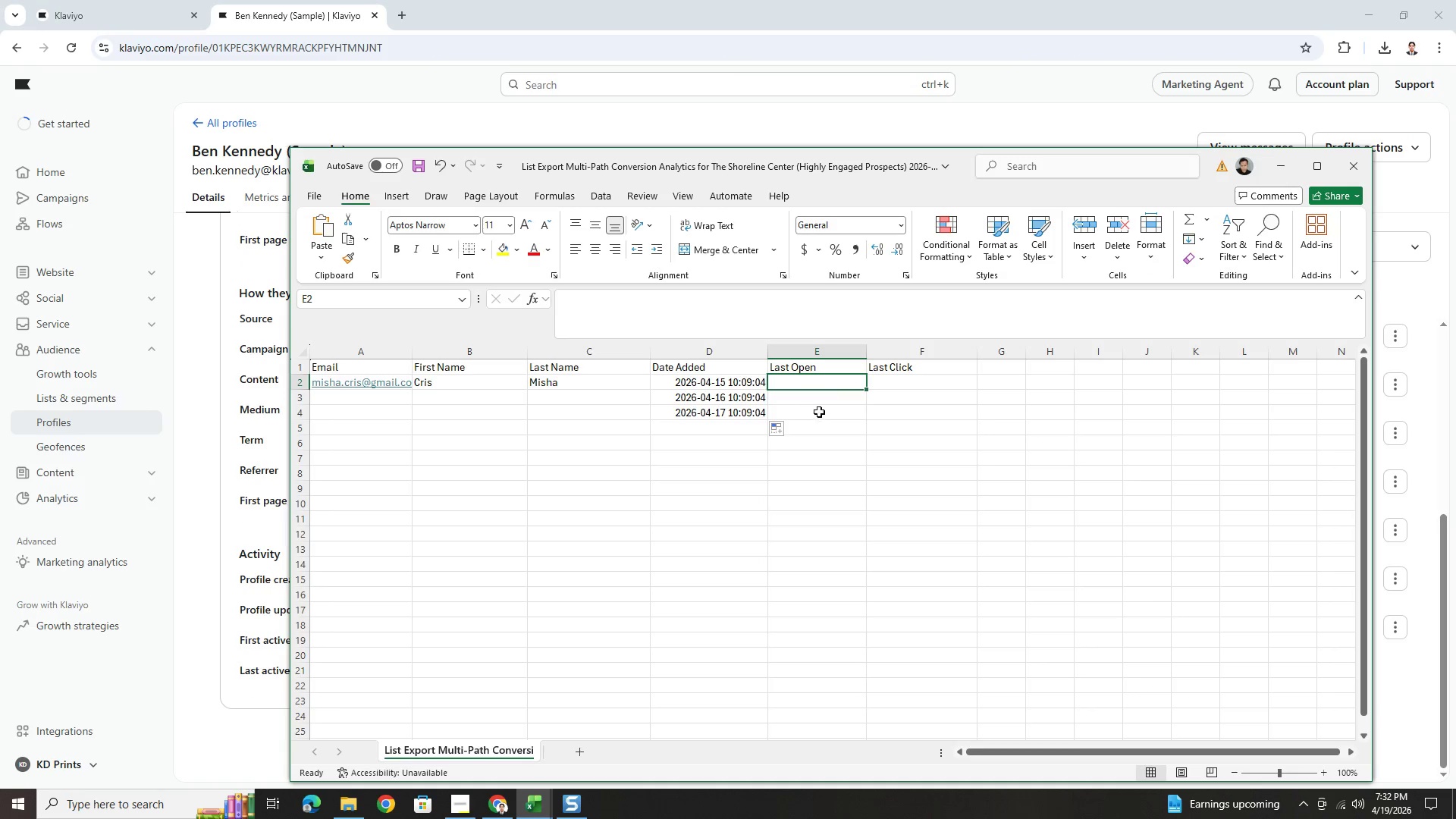 
left_click([831, 406])
 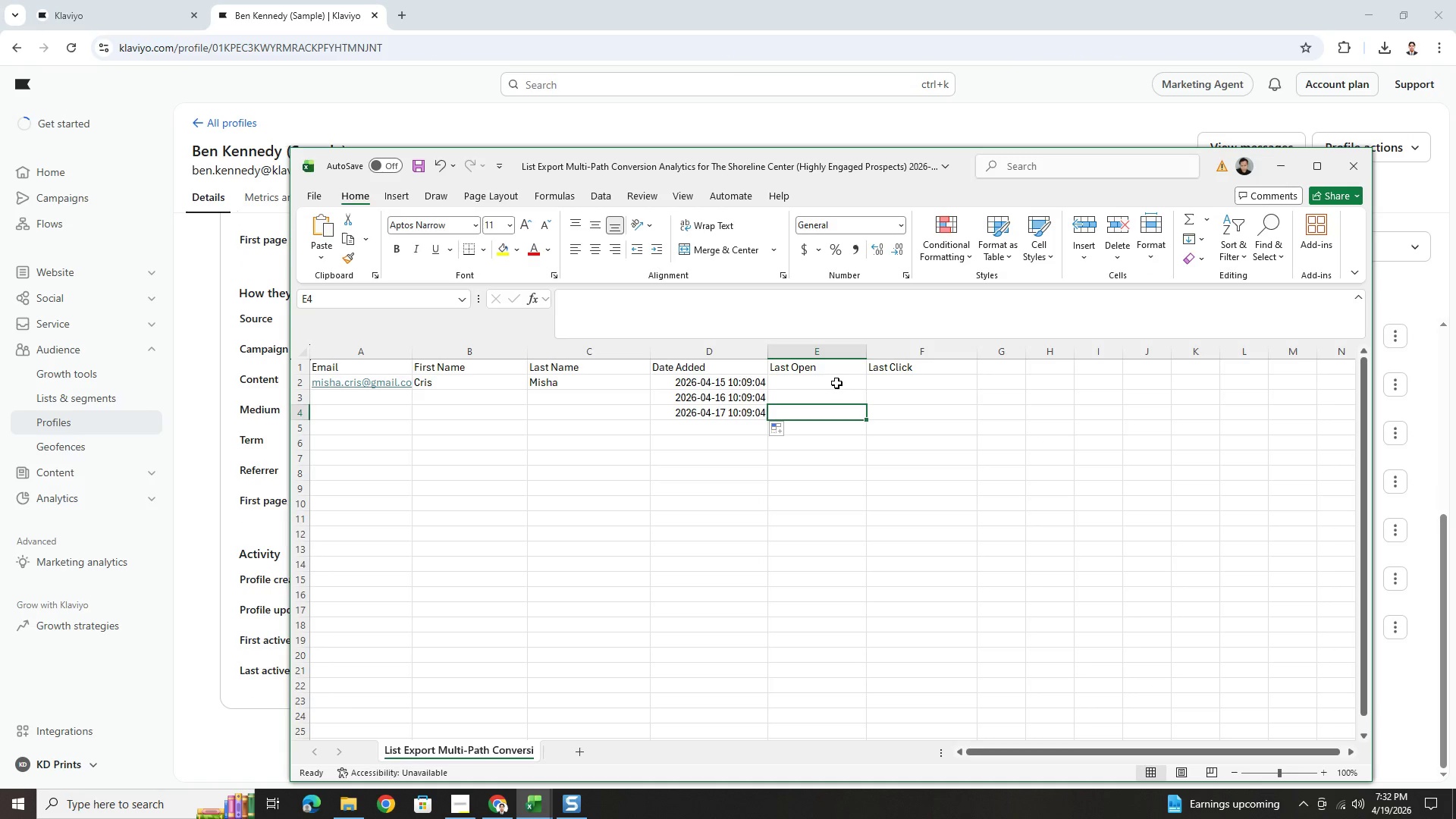 
left_click([836, 383])
 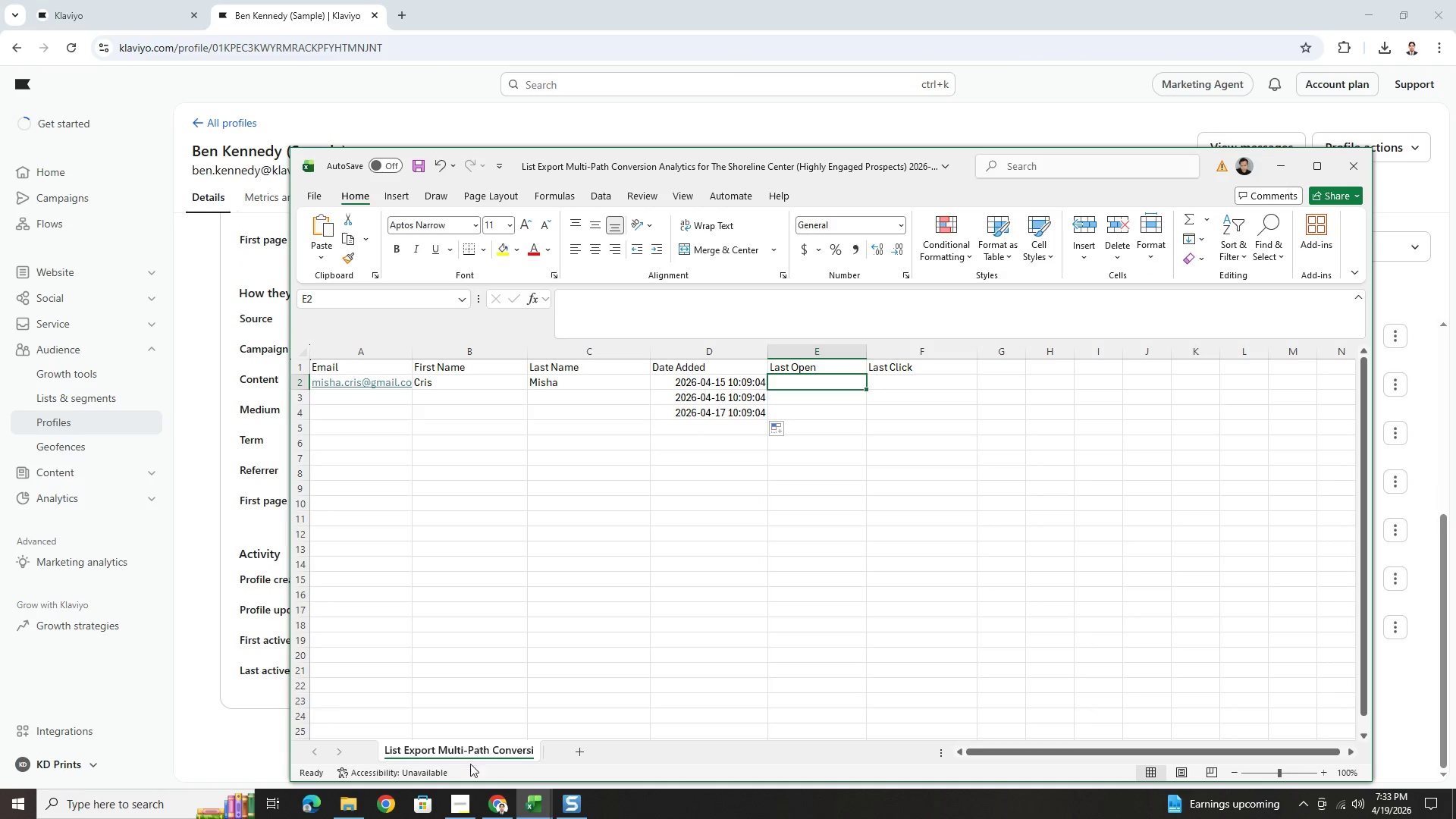 
left_click([464, 800])
 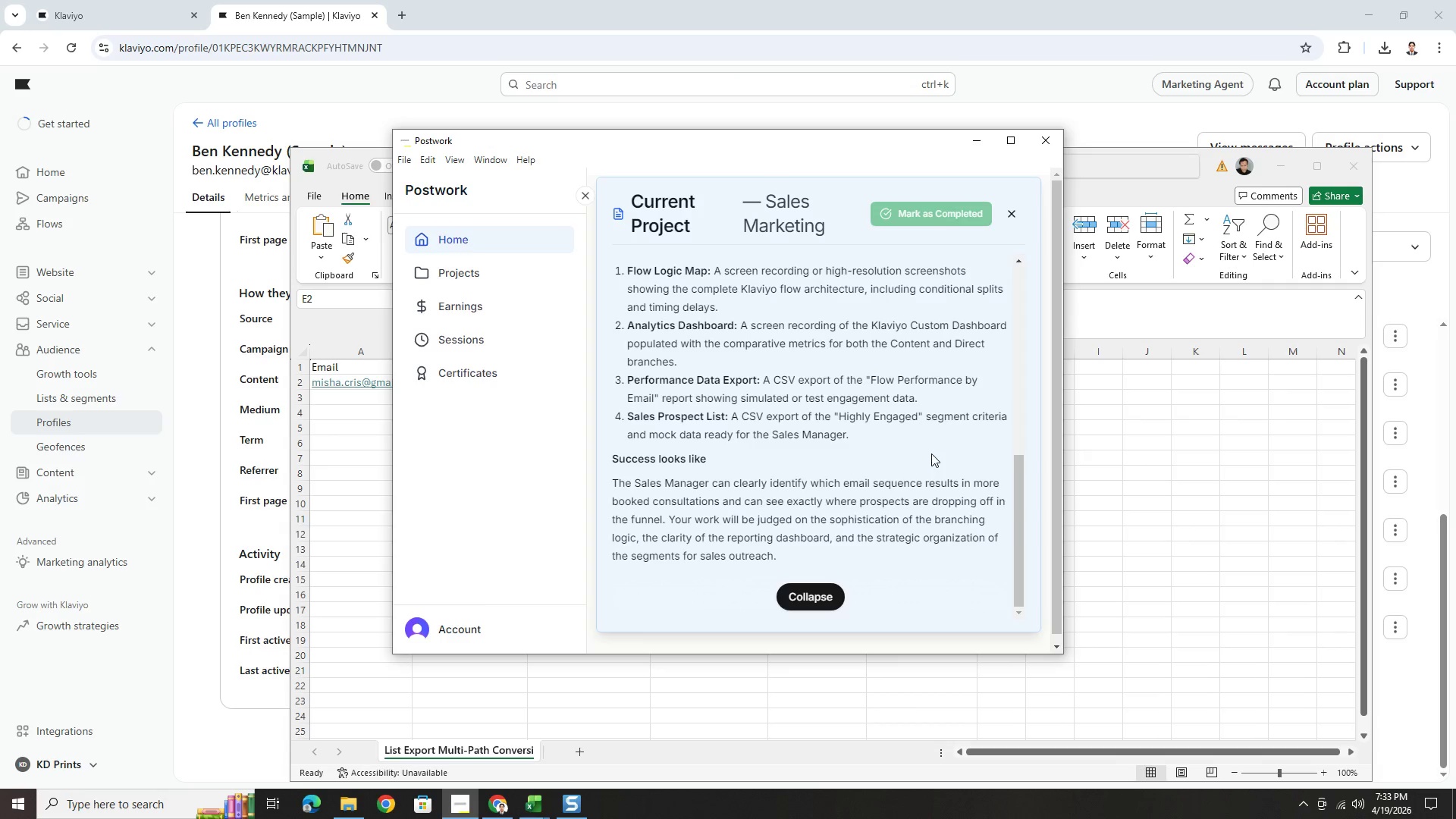 
wait(11.33)
 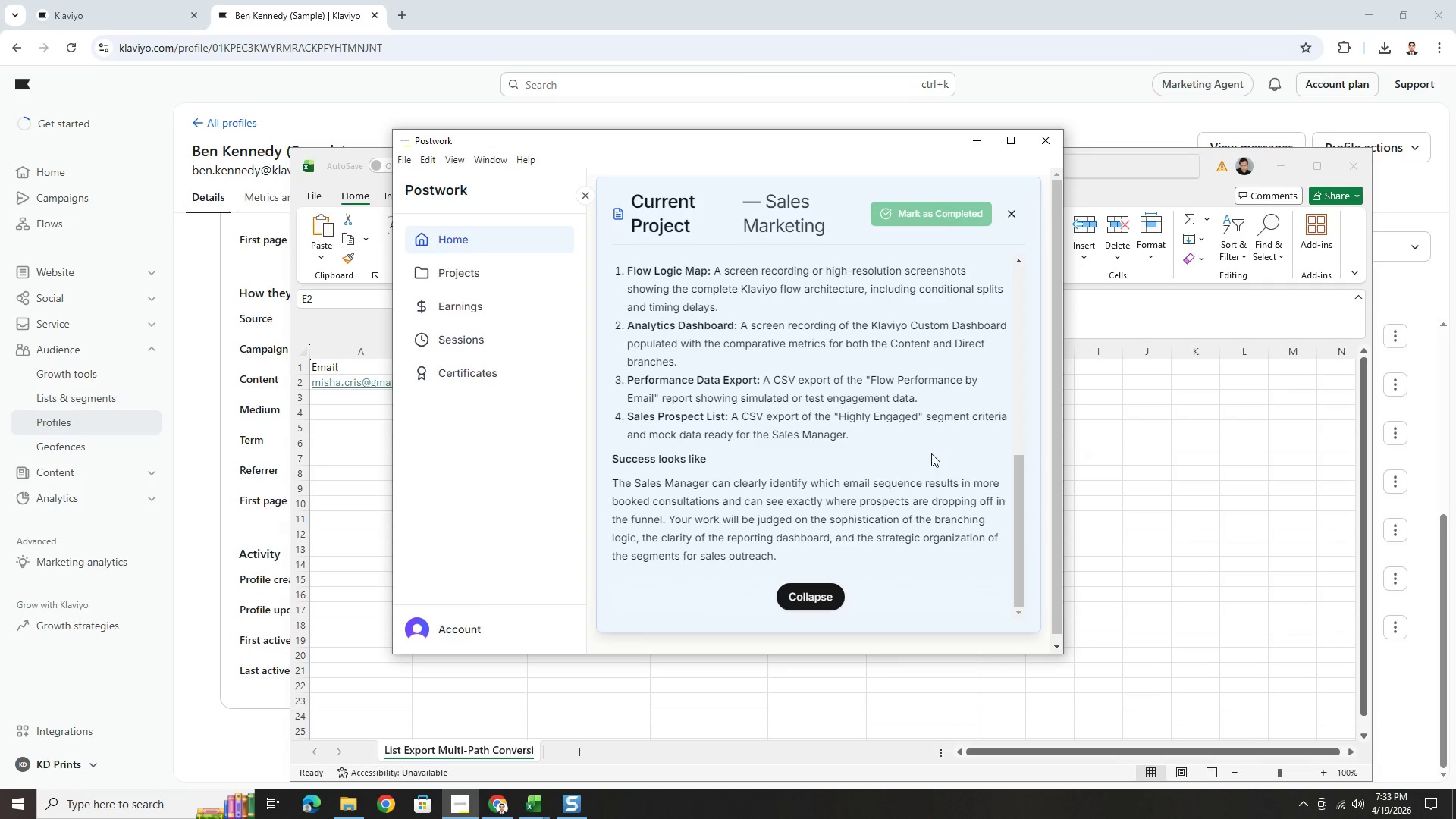 
left_click([980, 147])
 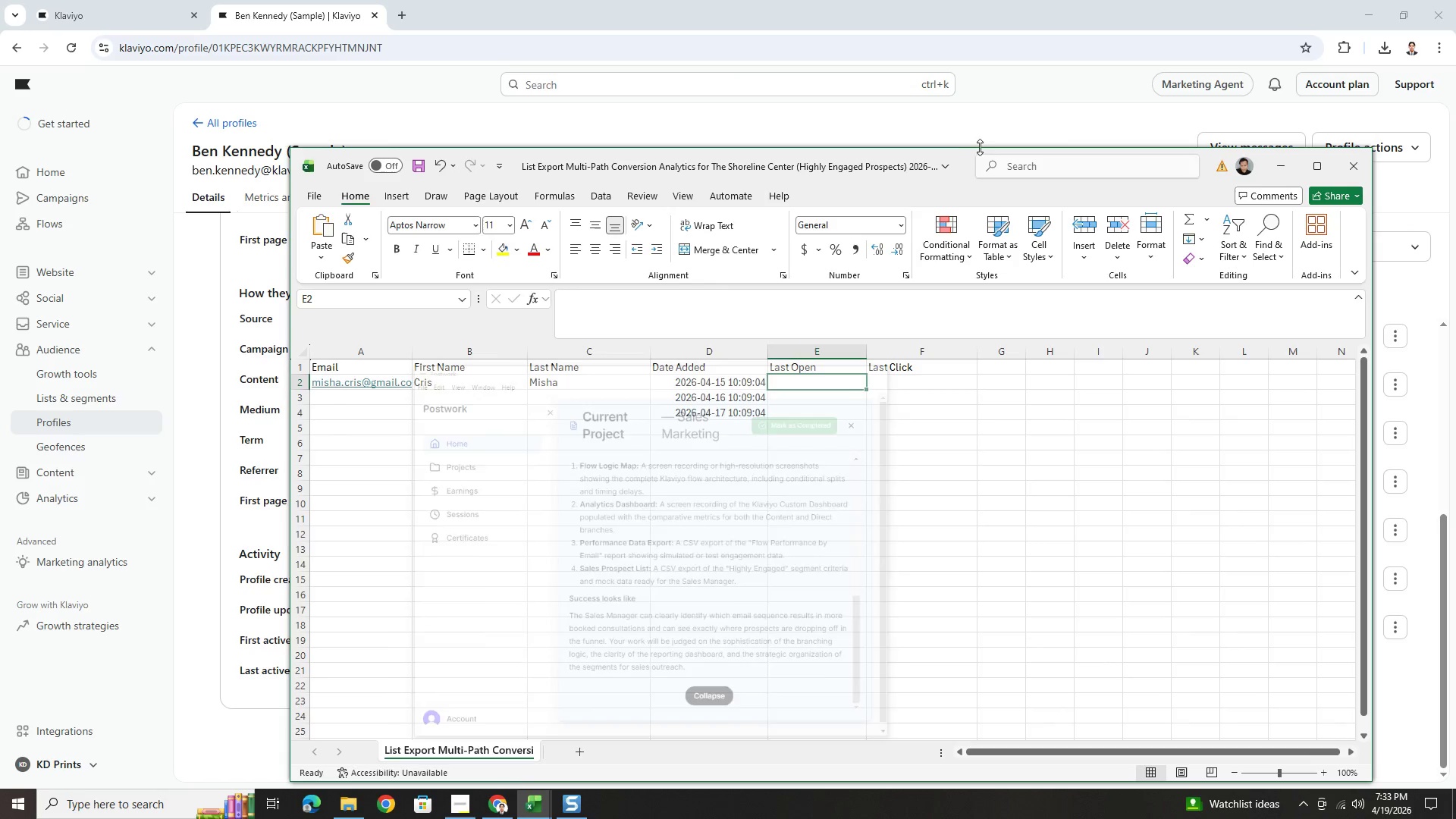 
mouse_move([764, 411])
 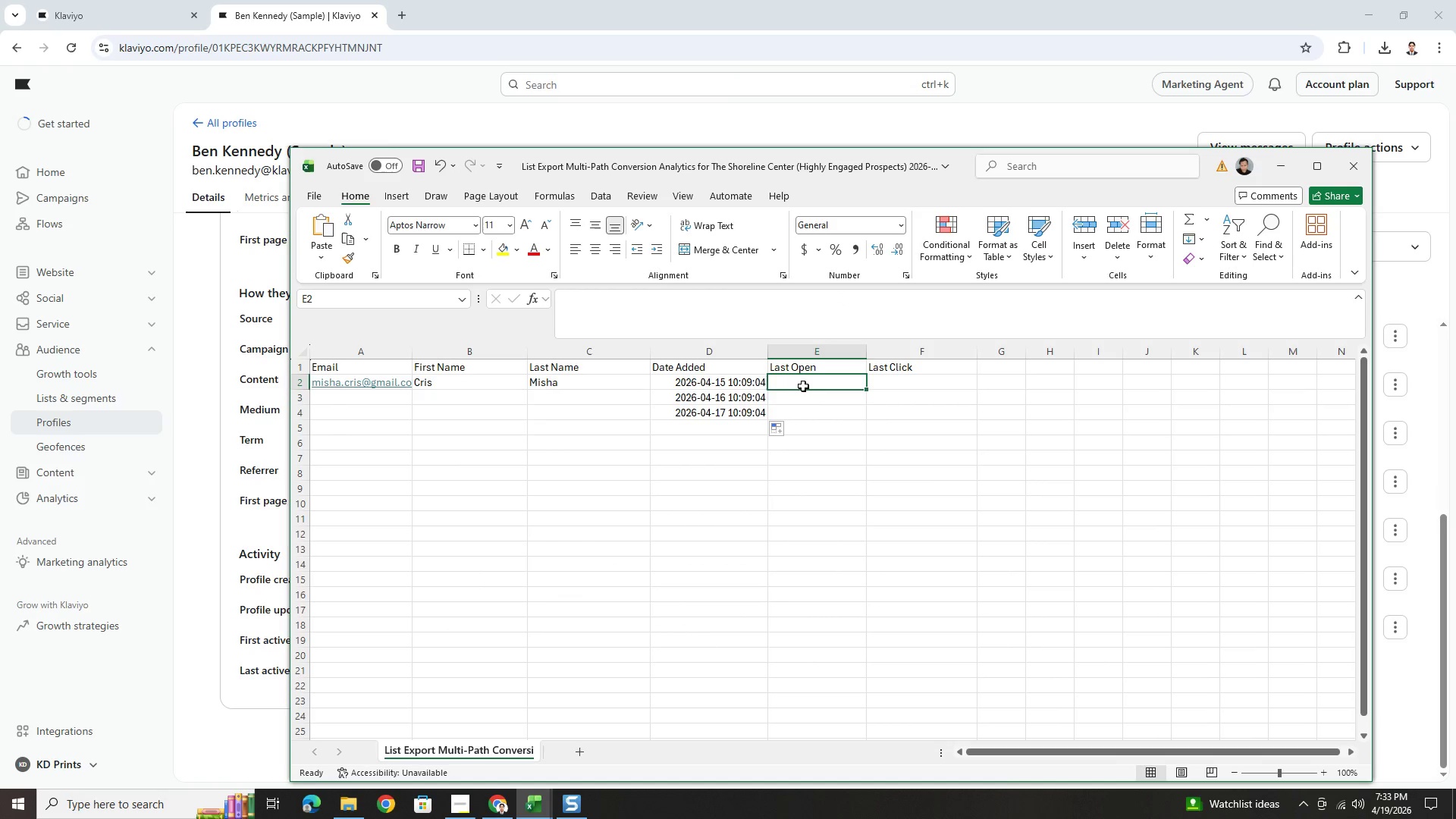 
left_click([733, 384])
 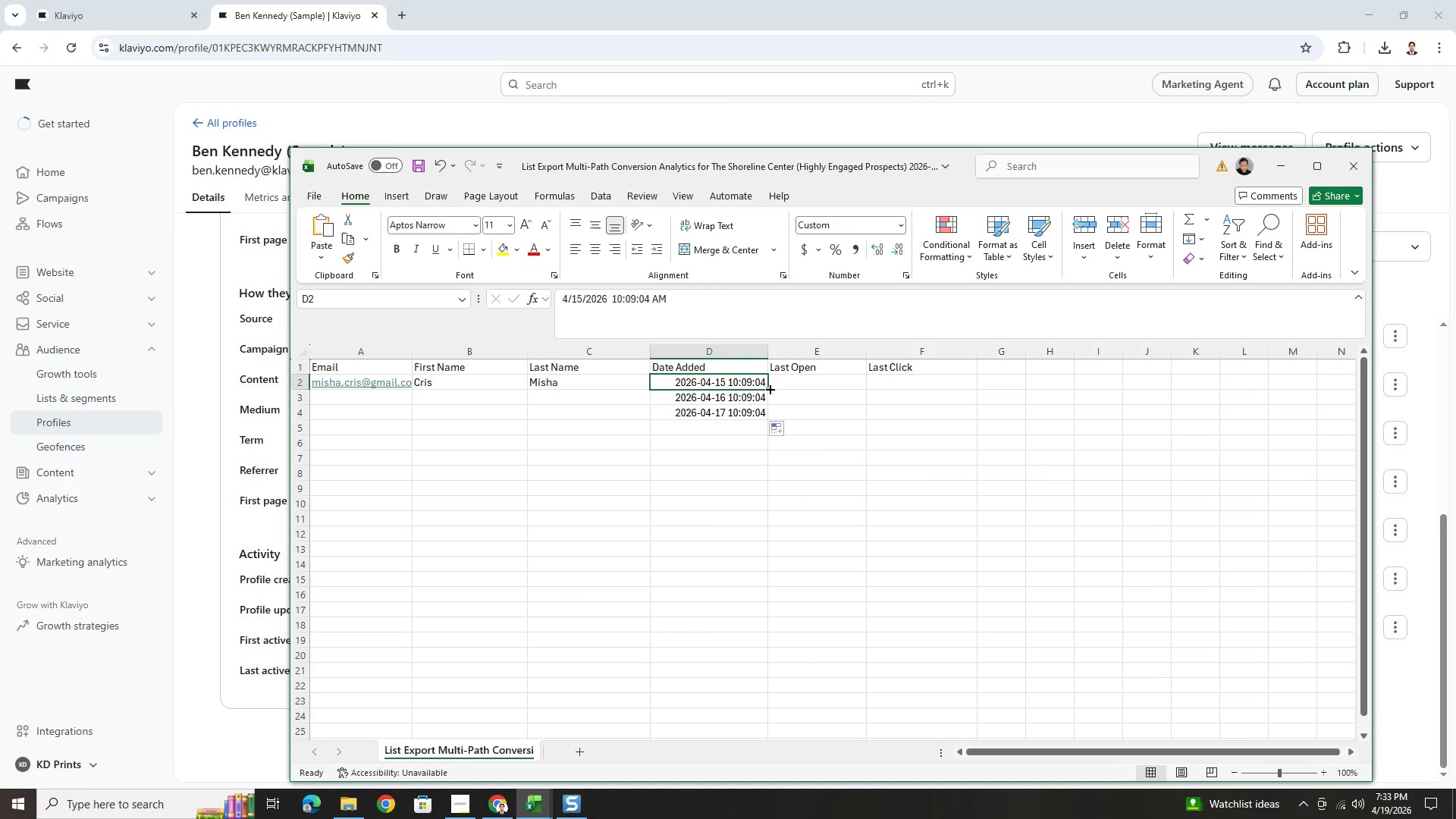 
left_click_drag(start_coordinate=[769, 388], to_coordinate=[950, 381])
 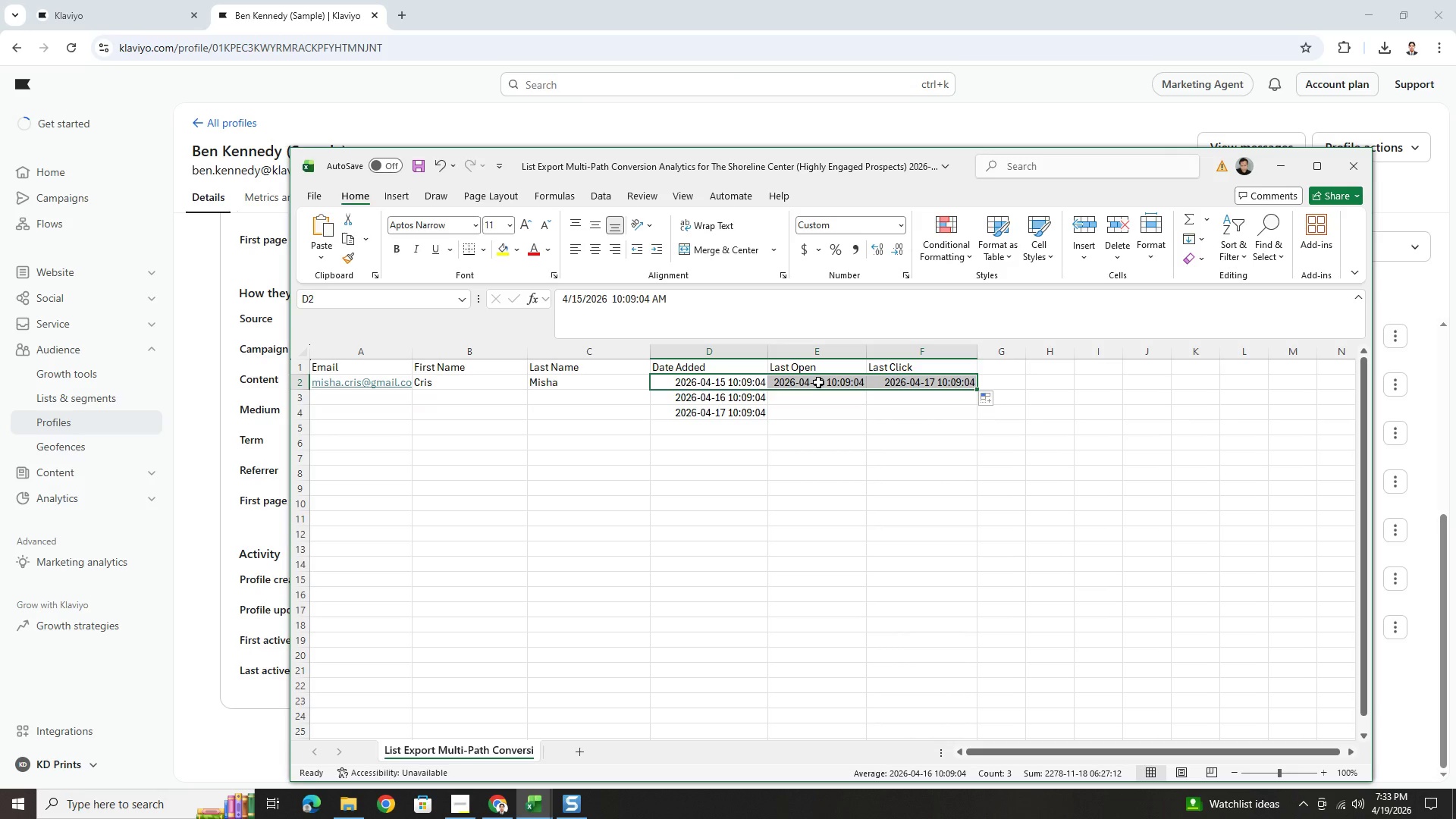 
double_click([821, 384])
 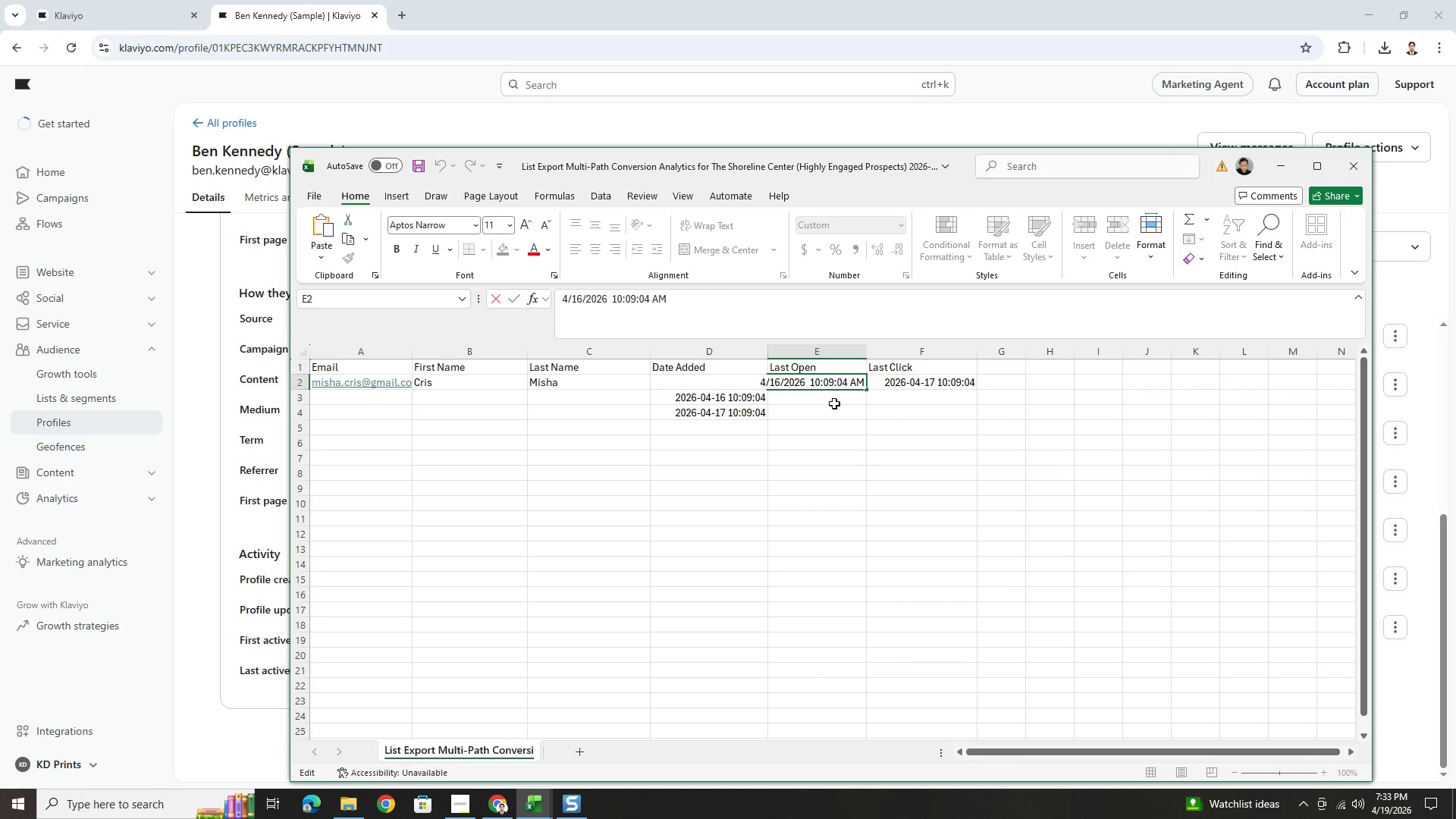 
left_click([833, 405])
 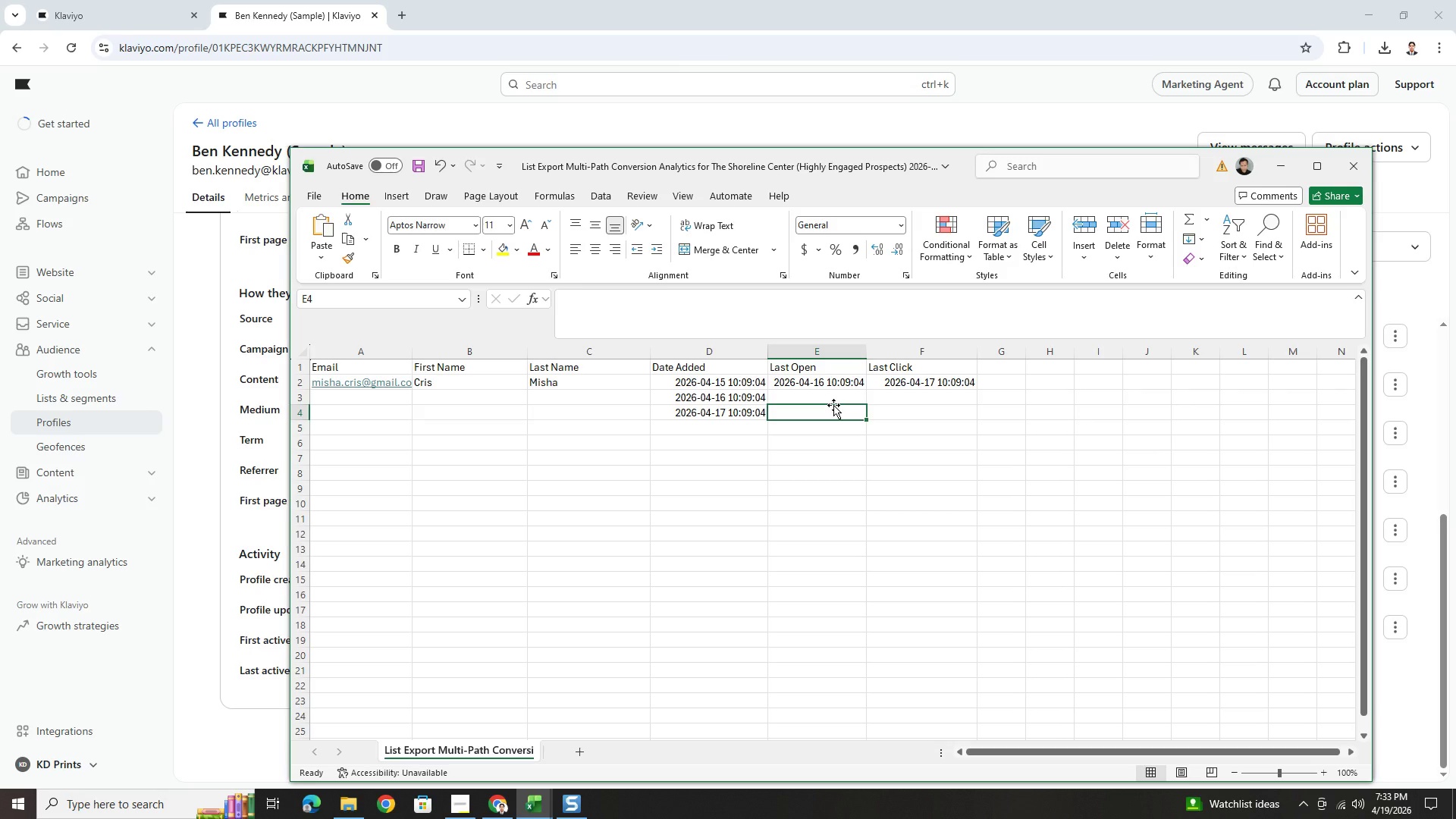 
wait(16.27)
 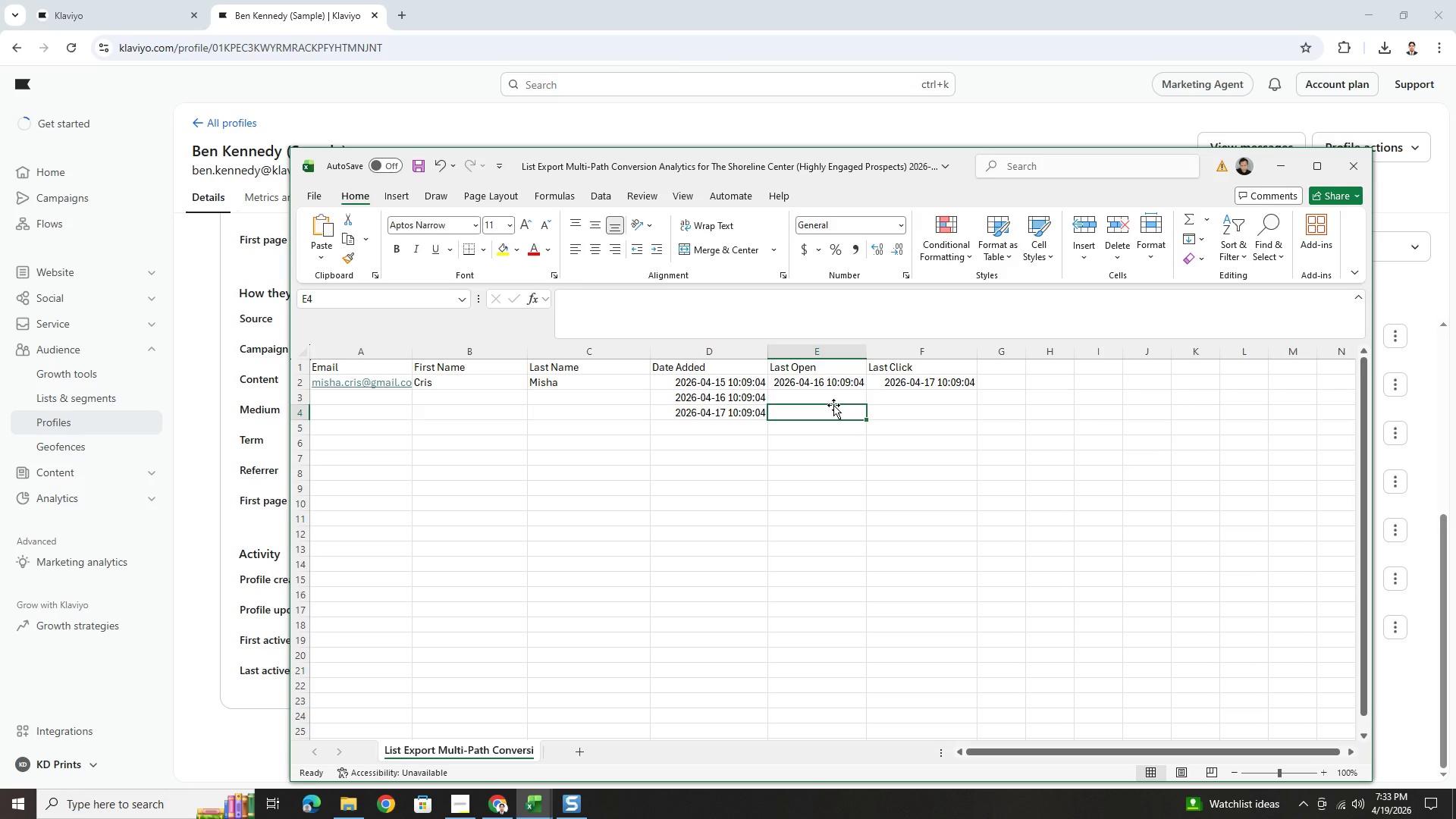 
left_click([1002, 363])
 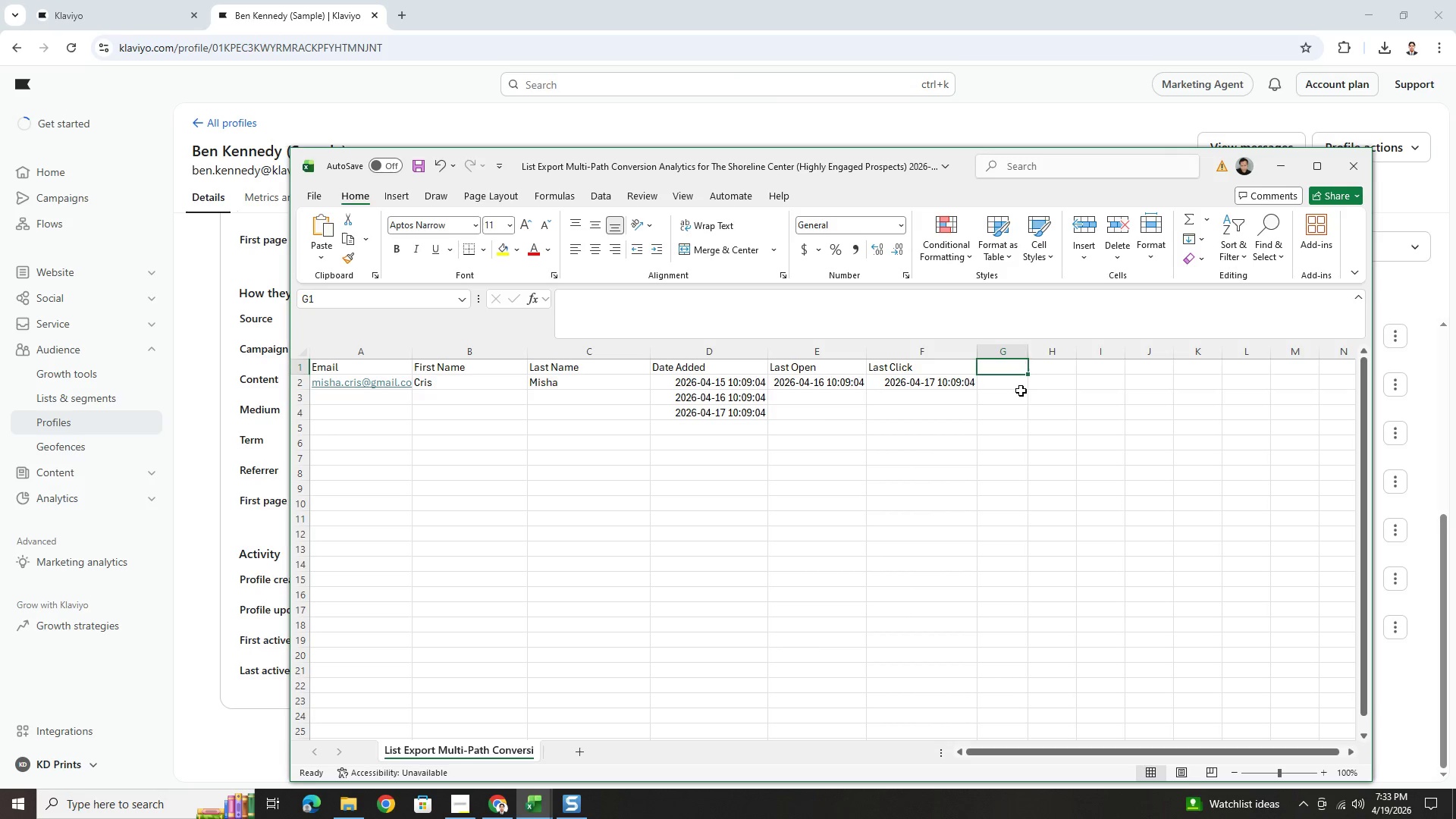 
type(Flow pa)
key(Backspace)
key(Backspace)
type(pA)
key(Backspace)
key(Backspace)
type(Path)
 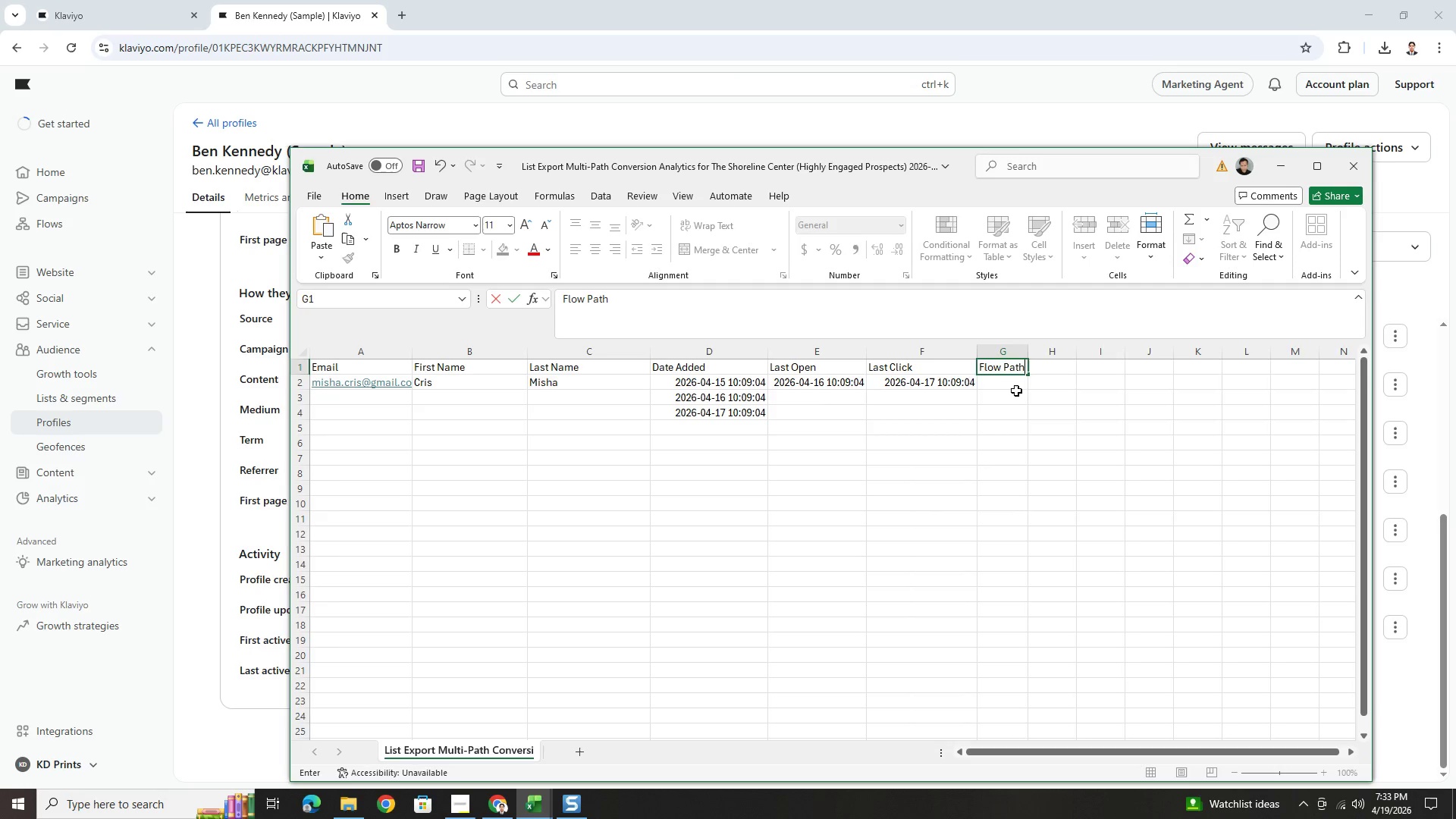 
key(Enter)
 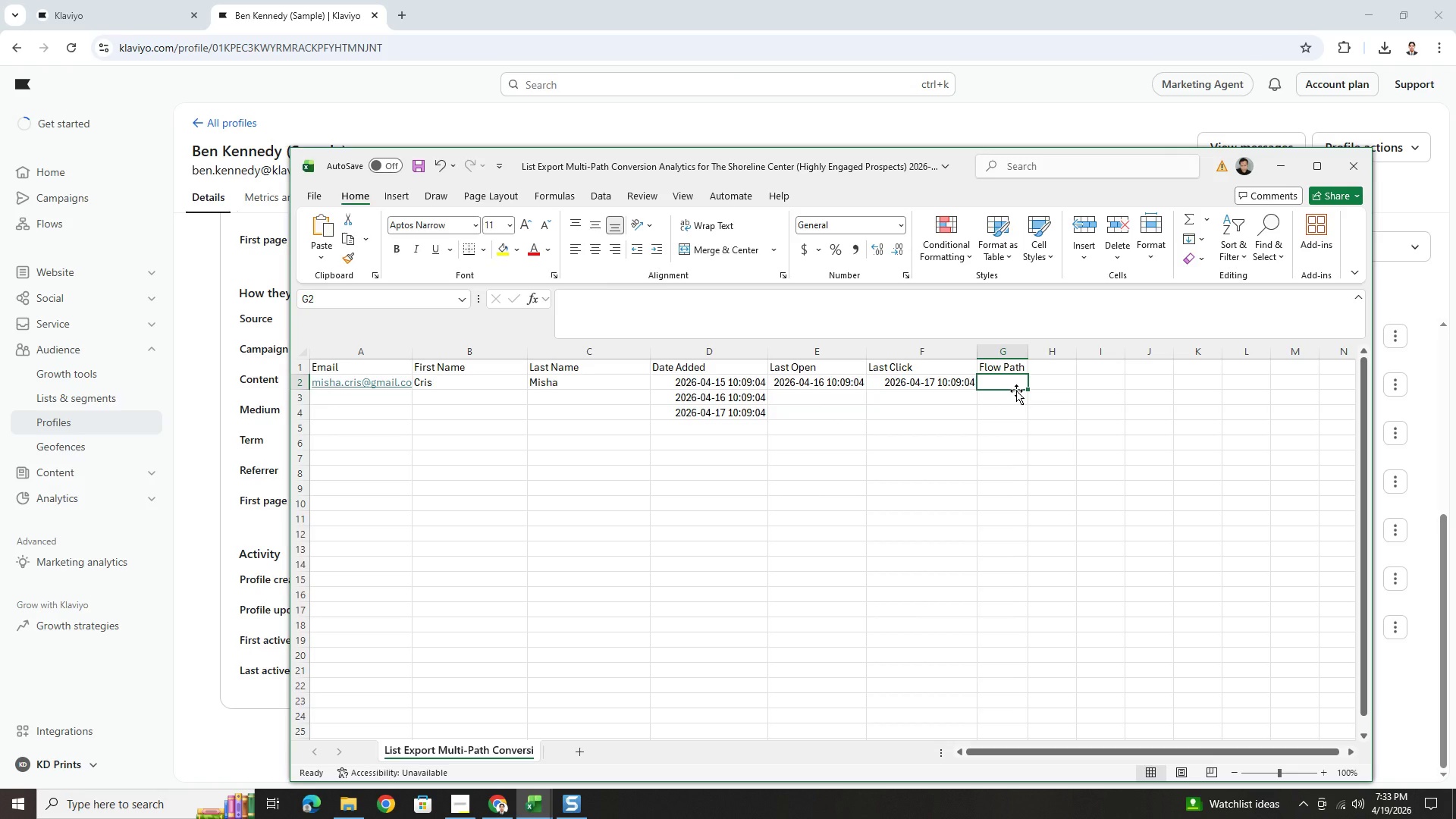 
type(Value First)
 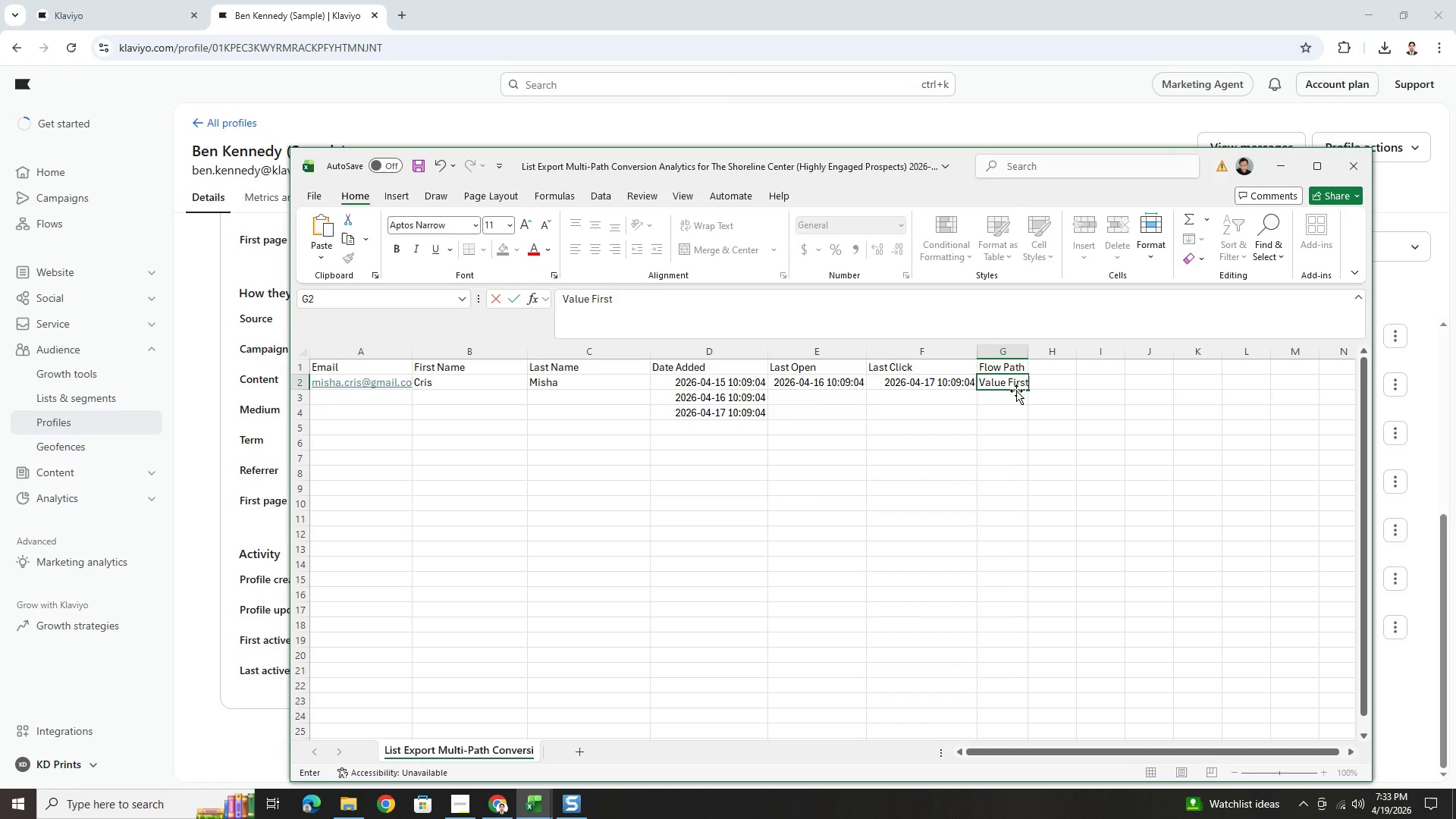 
key(Enter)
 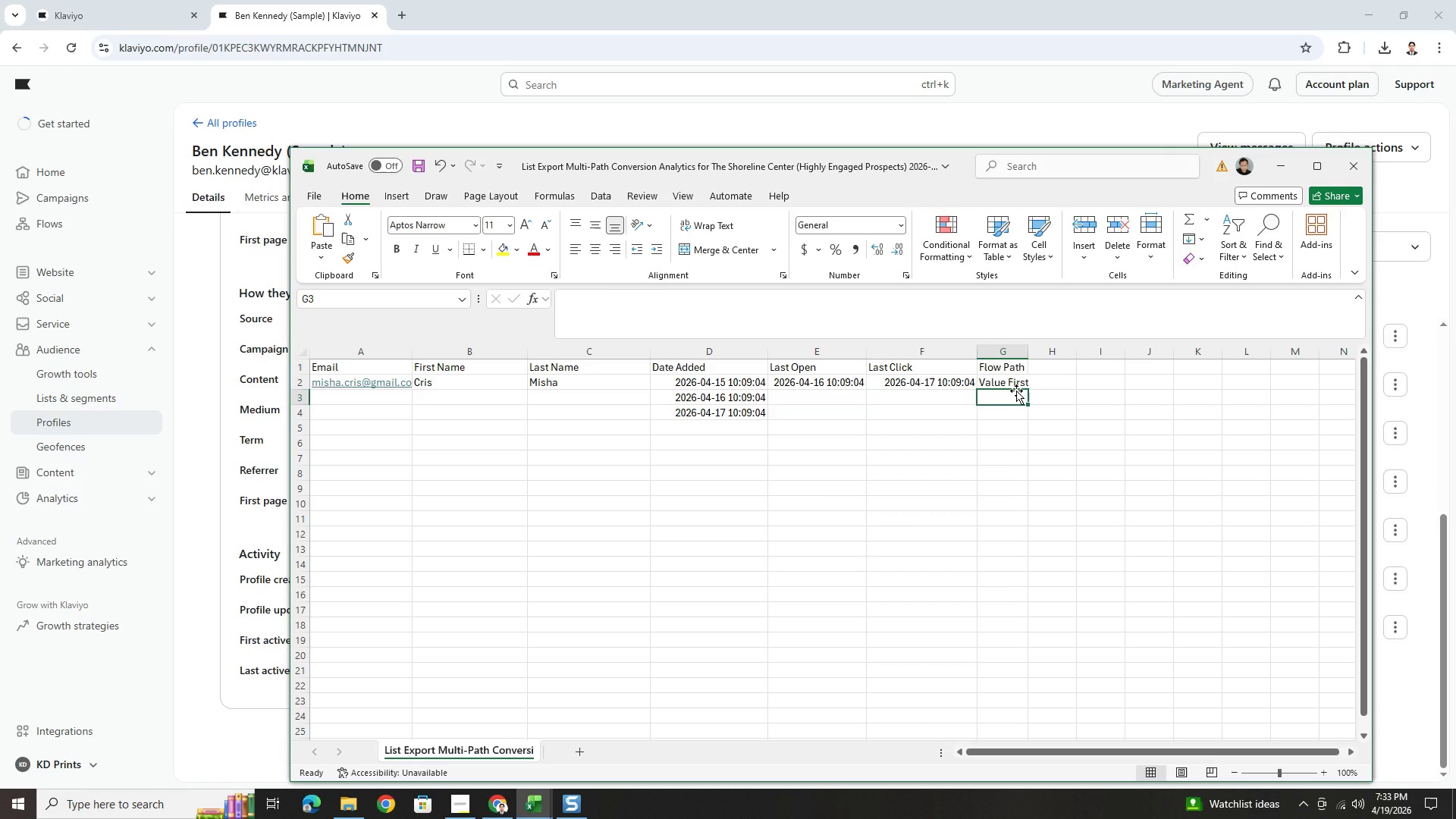 
type(Direct-Action)
 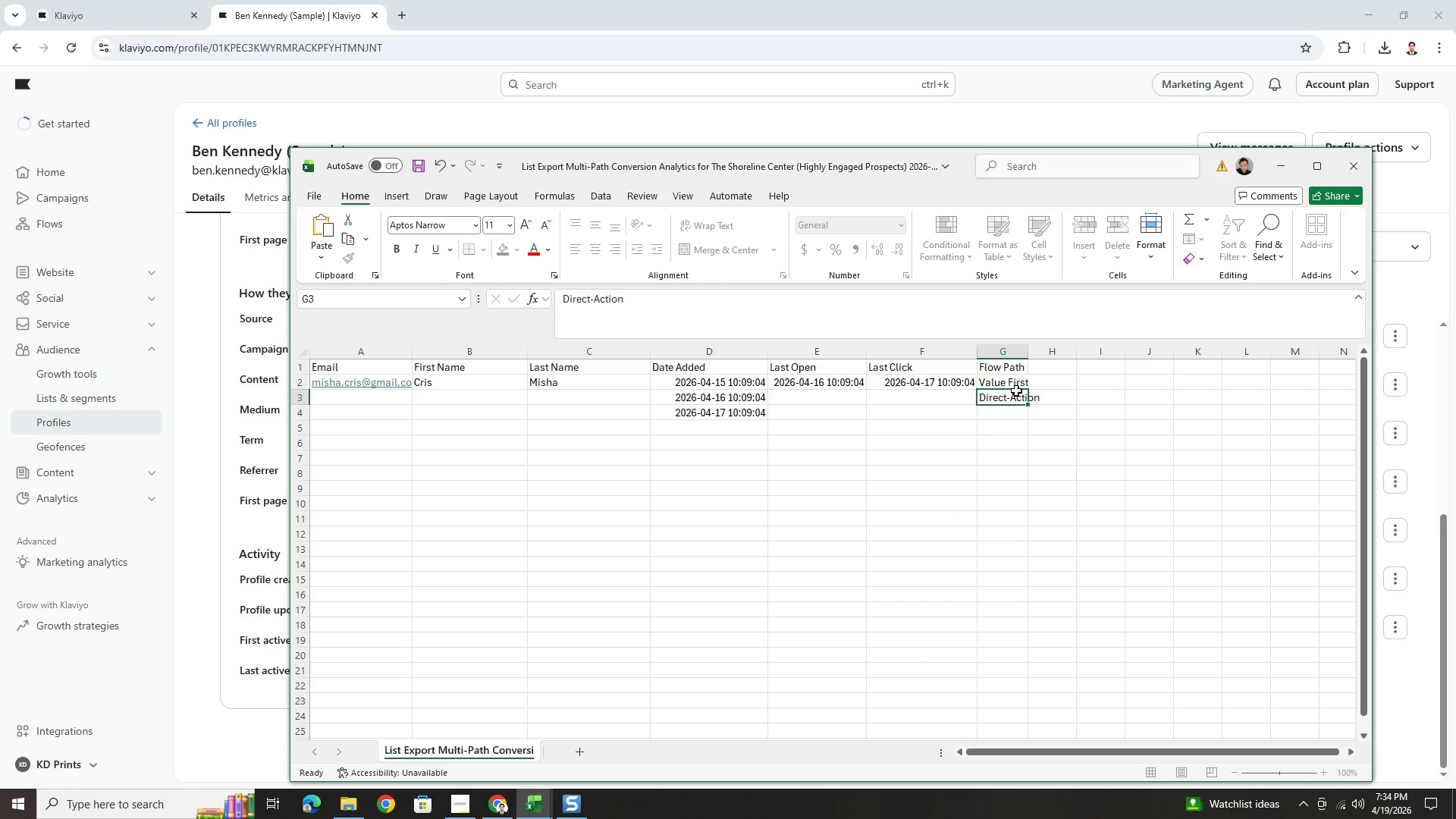 
key(Enter)
 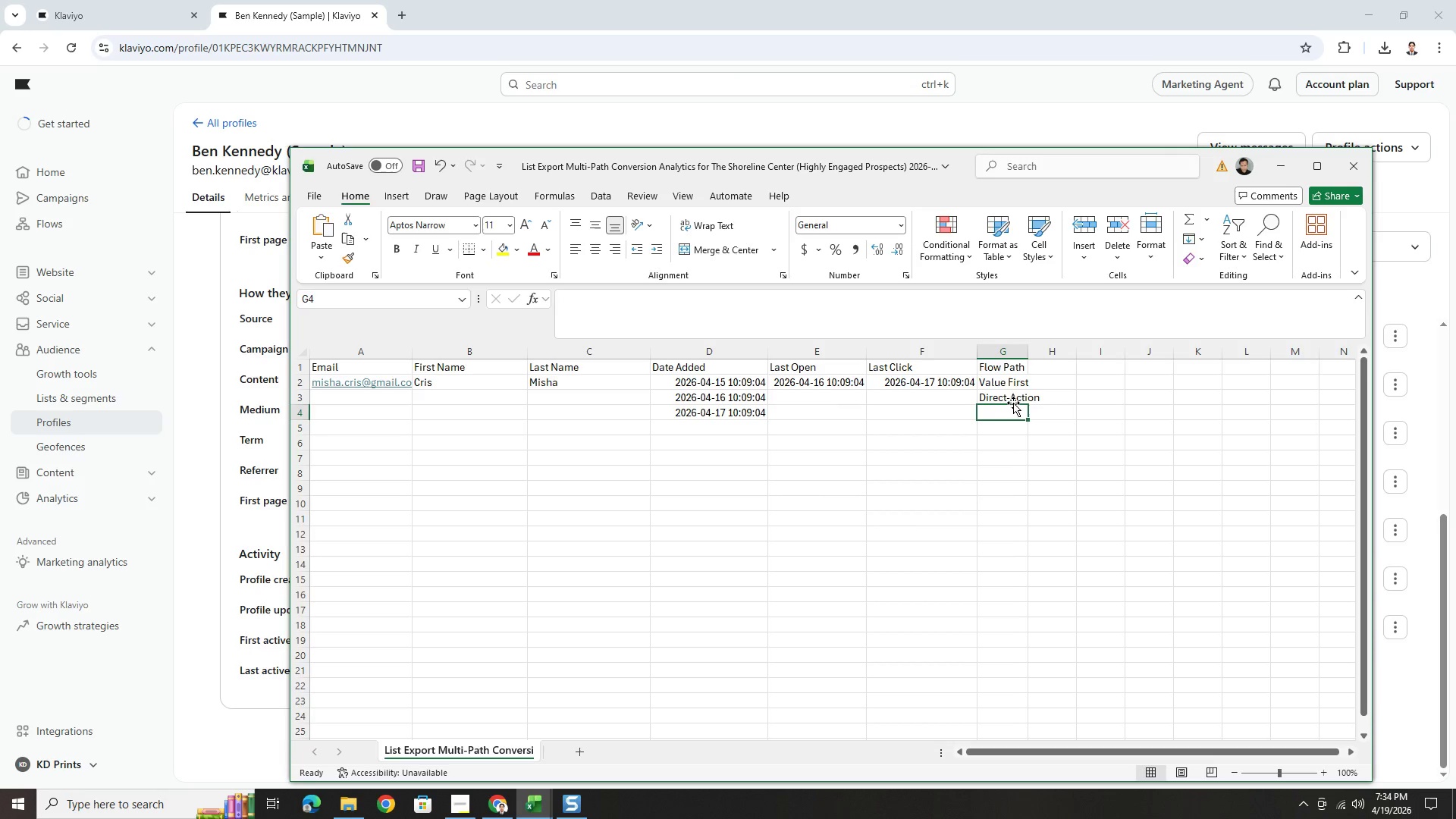 
left_click([1025, 400])
 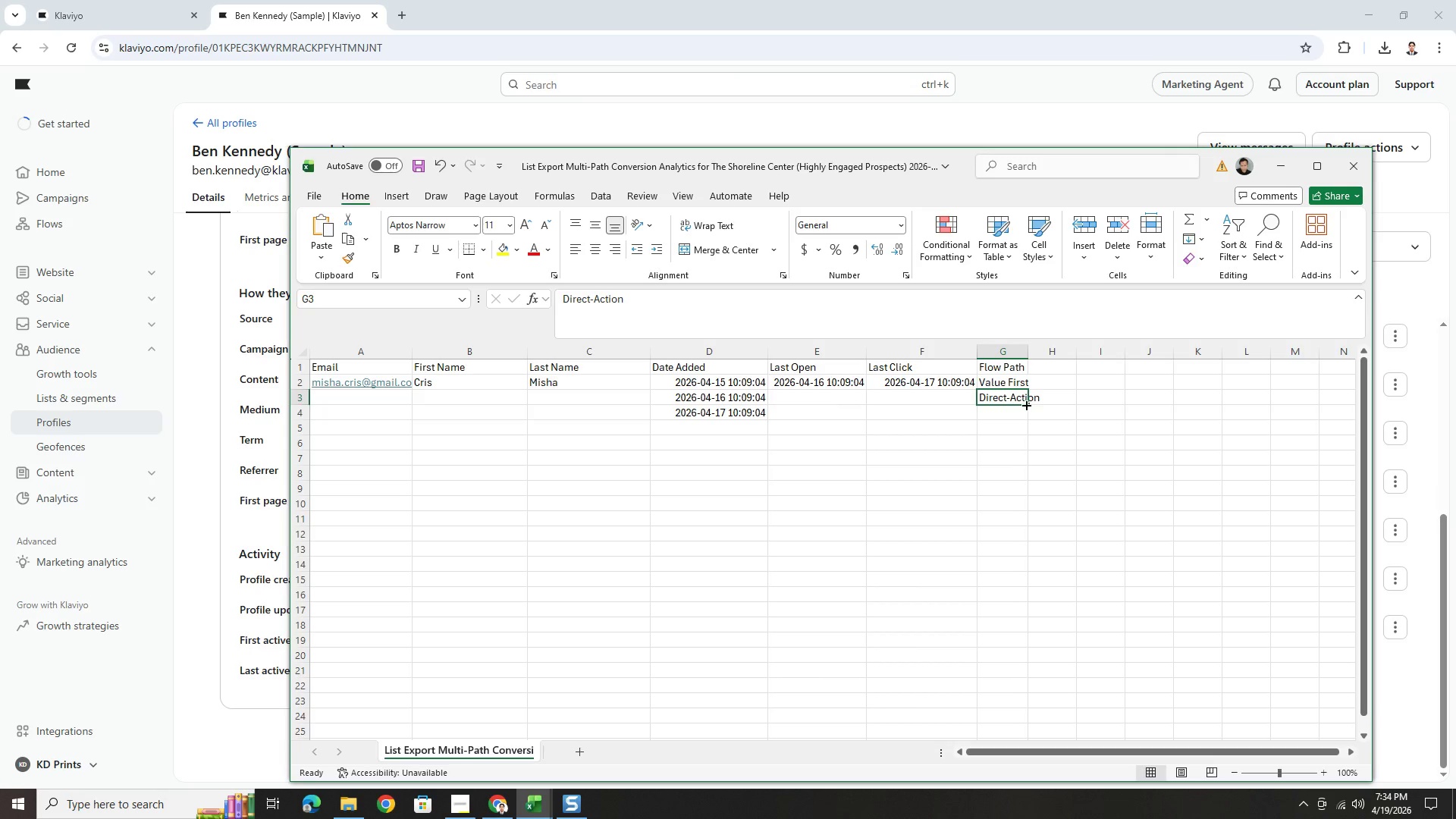 
left_click_drag(start_coordinate=[1025, 404], to_coordinate=[1025, 415])
 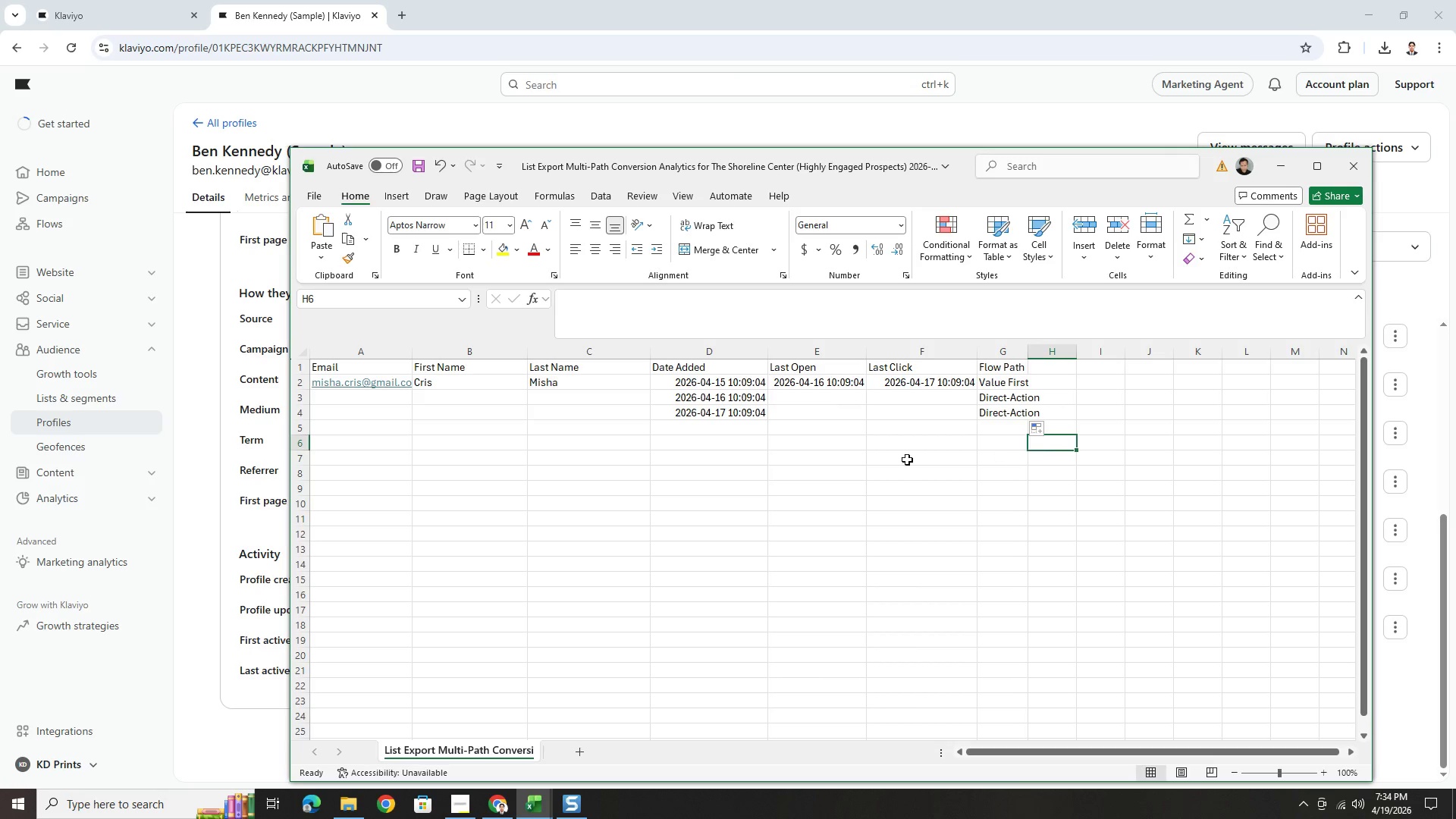 
double_click([827, 459])
 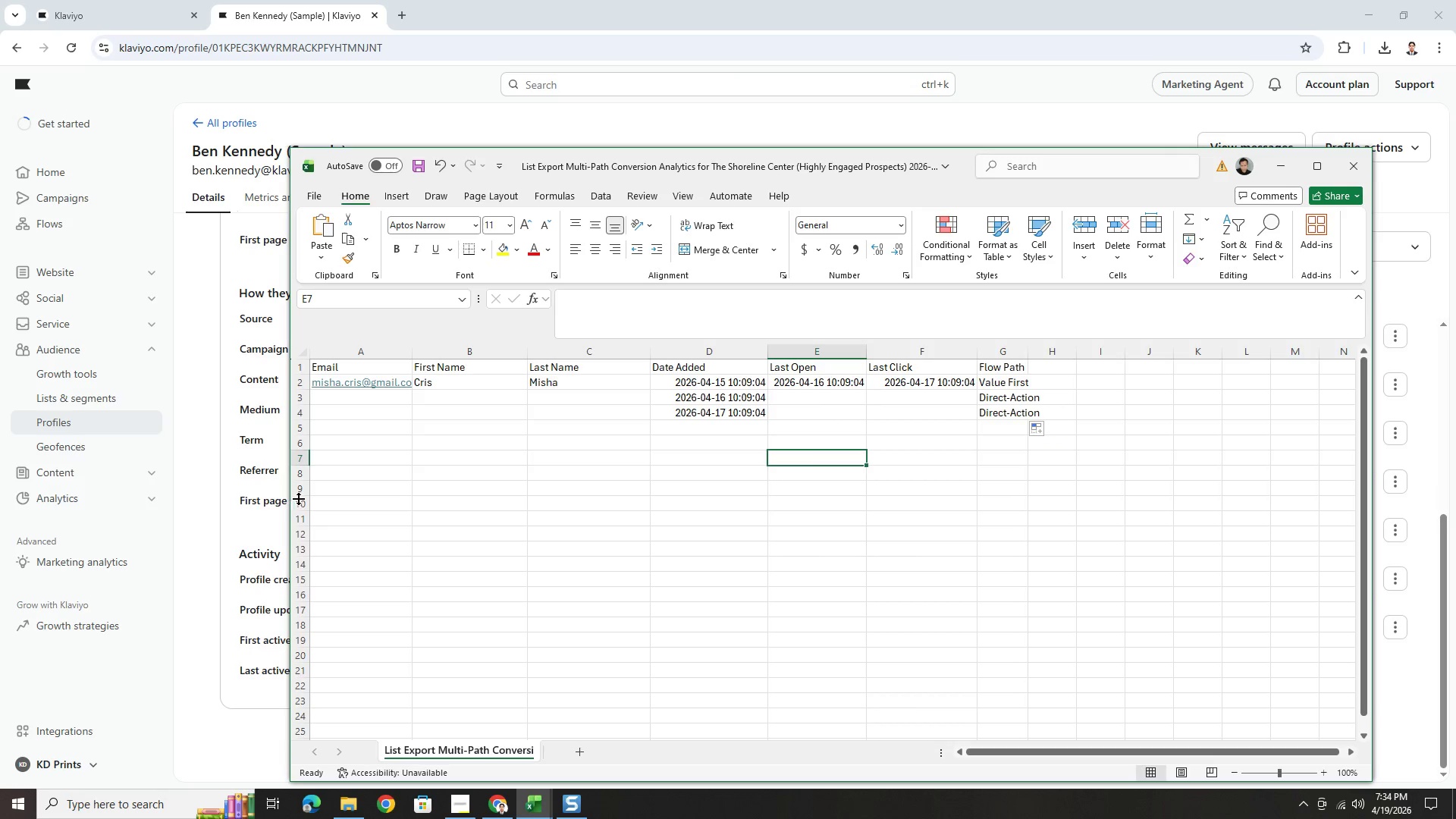 
left_click([438, 444])
 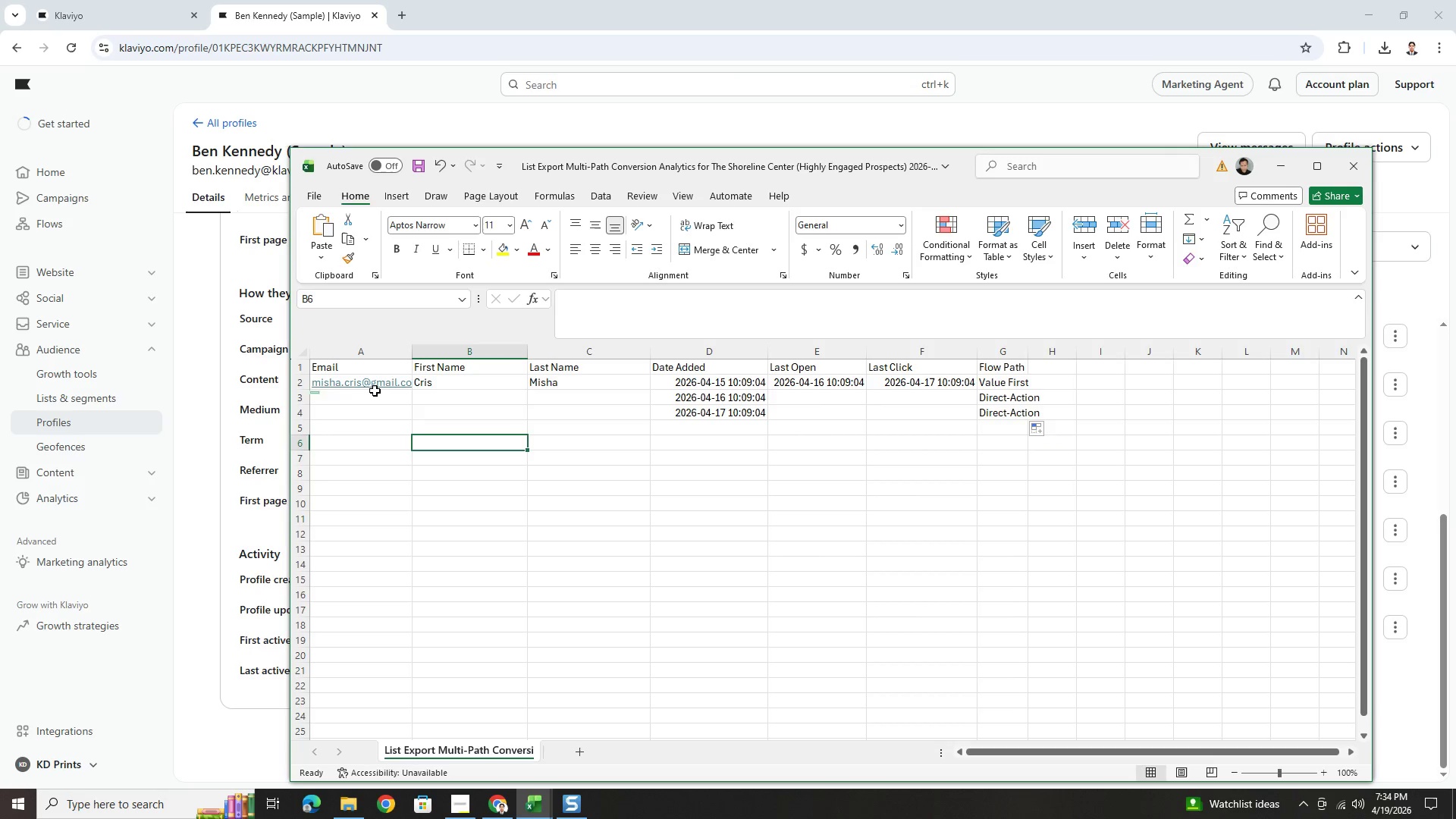 
left_click([375, 391])
 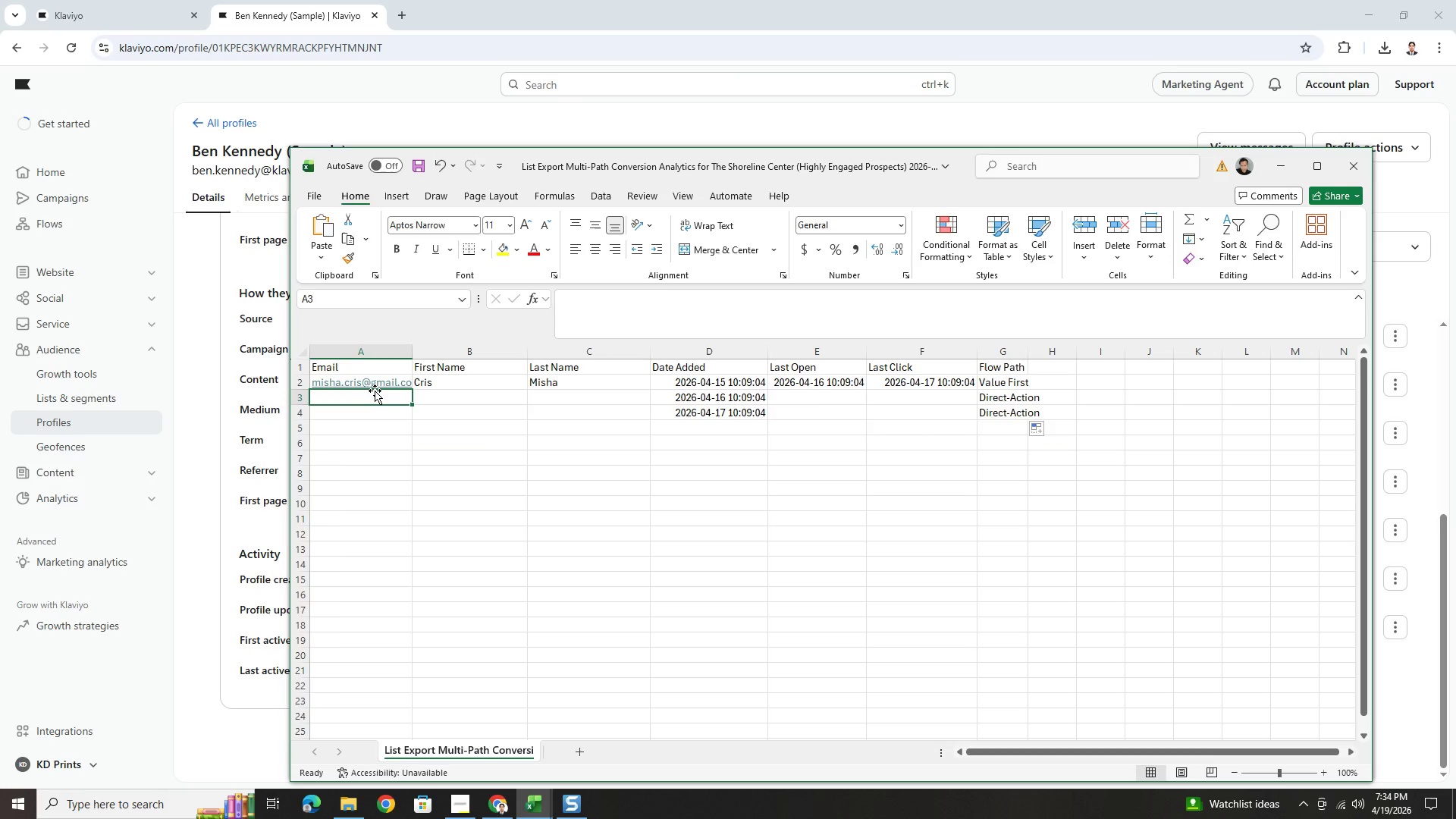 
mouse_move([1022, 424])
 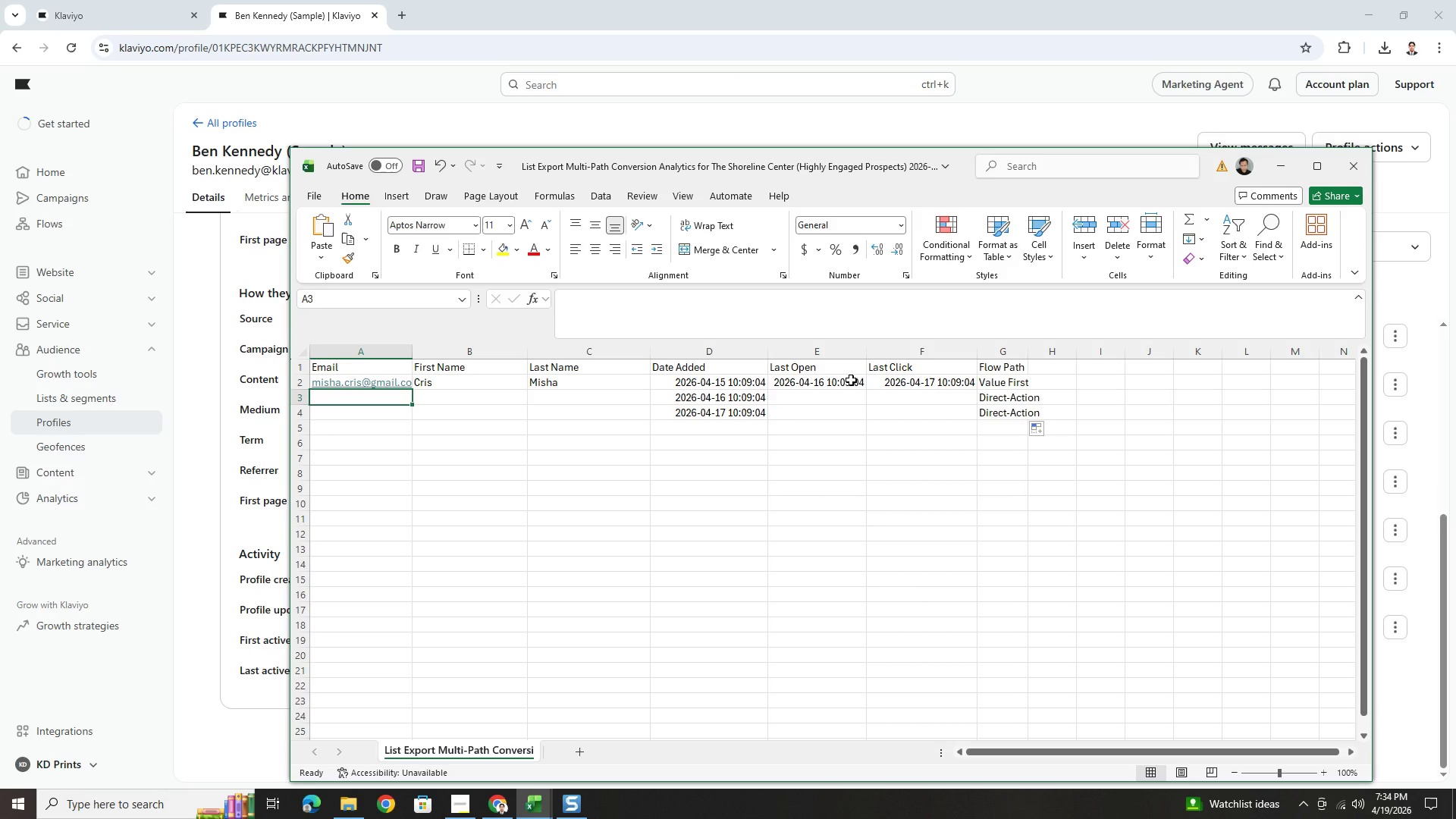 
wait(13.42)
 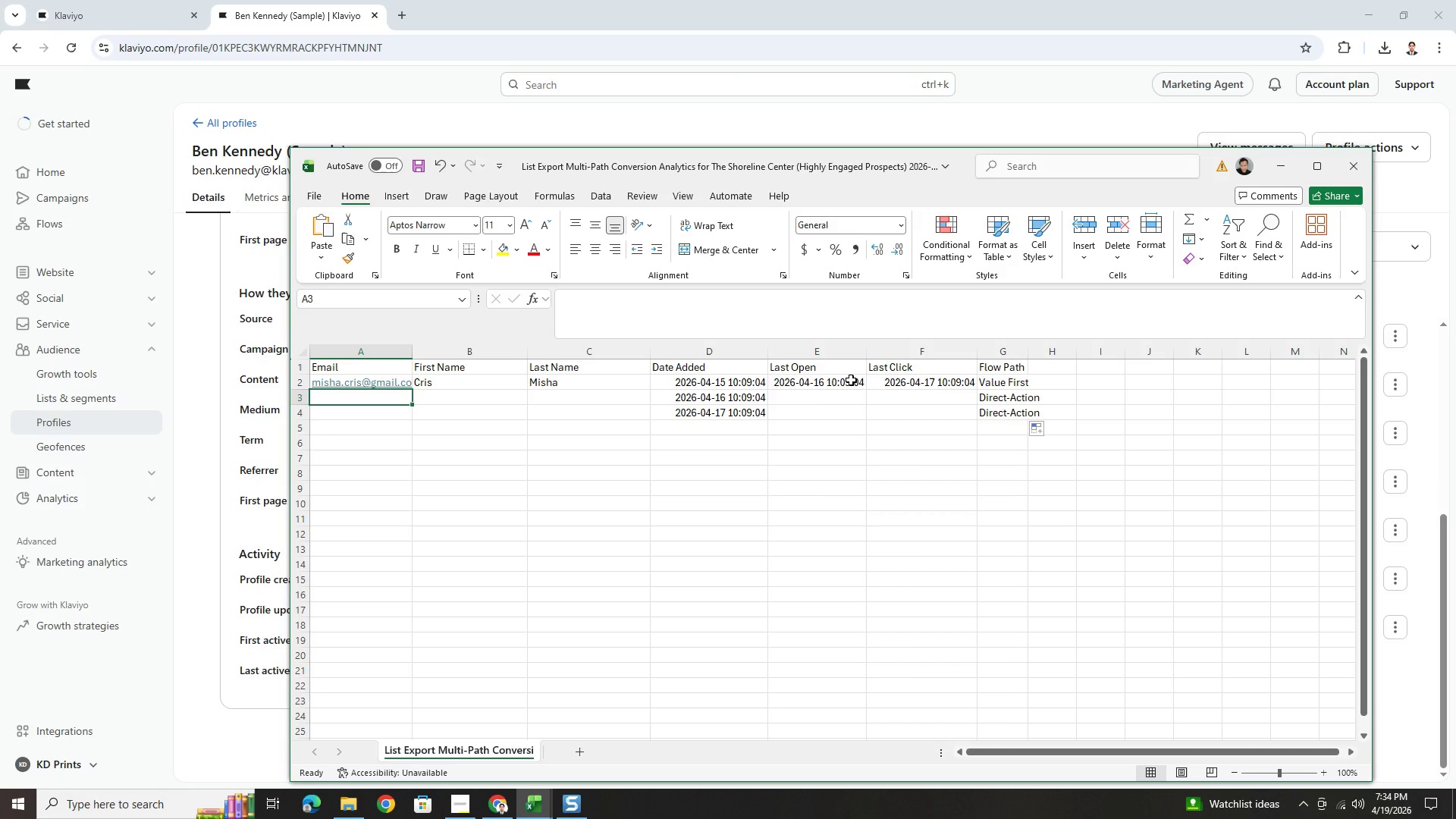 
left_click([821, 397])
 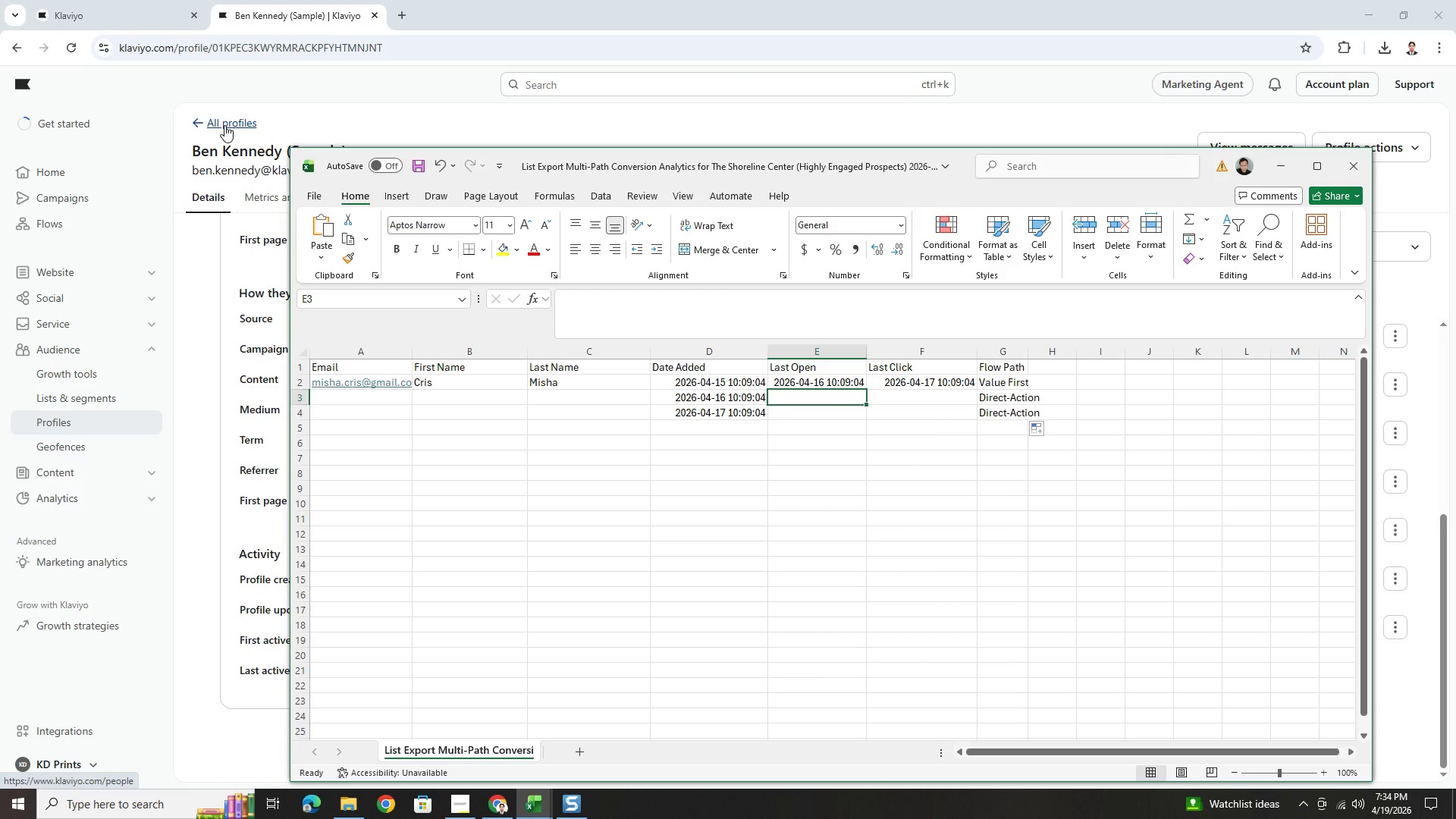 
wait(9.22)
 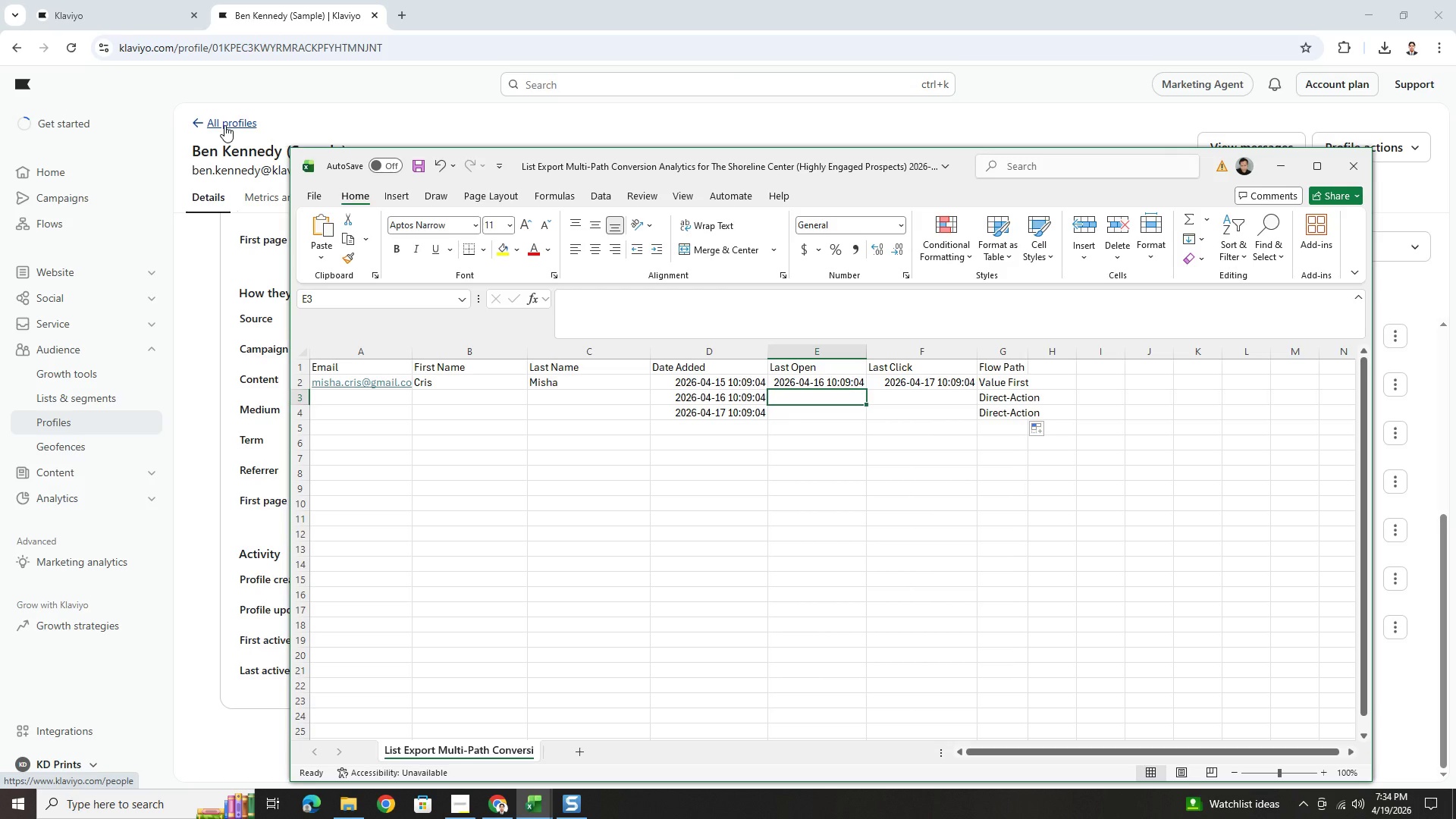 
left_click([192, 364])
 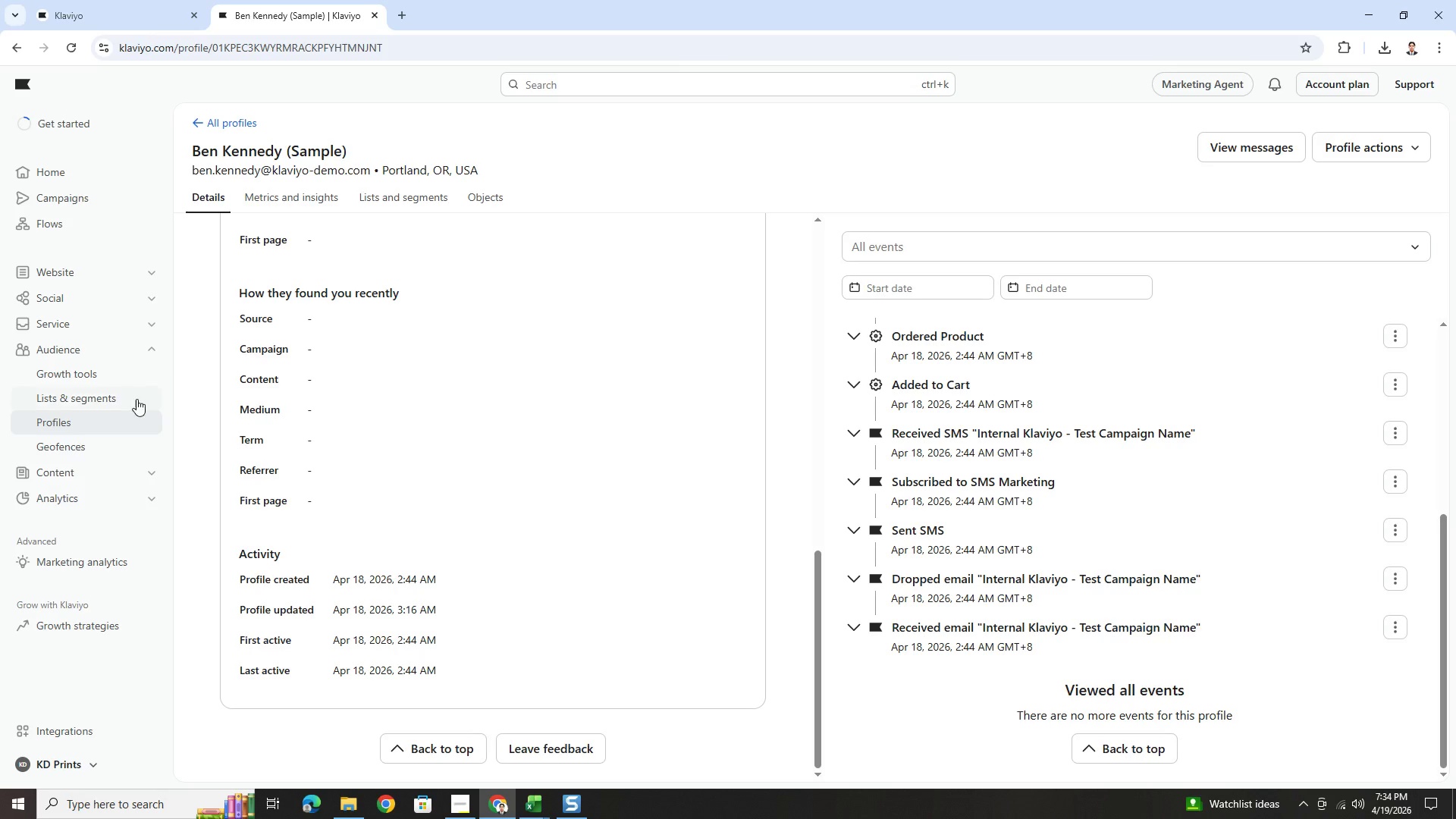 
left_click([136, 399])
 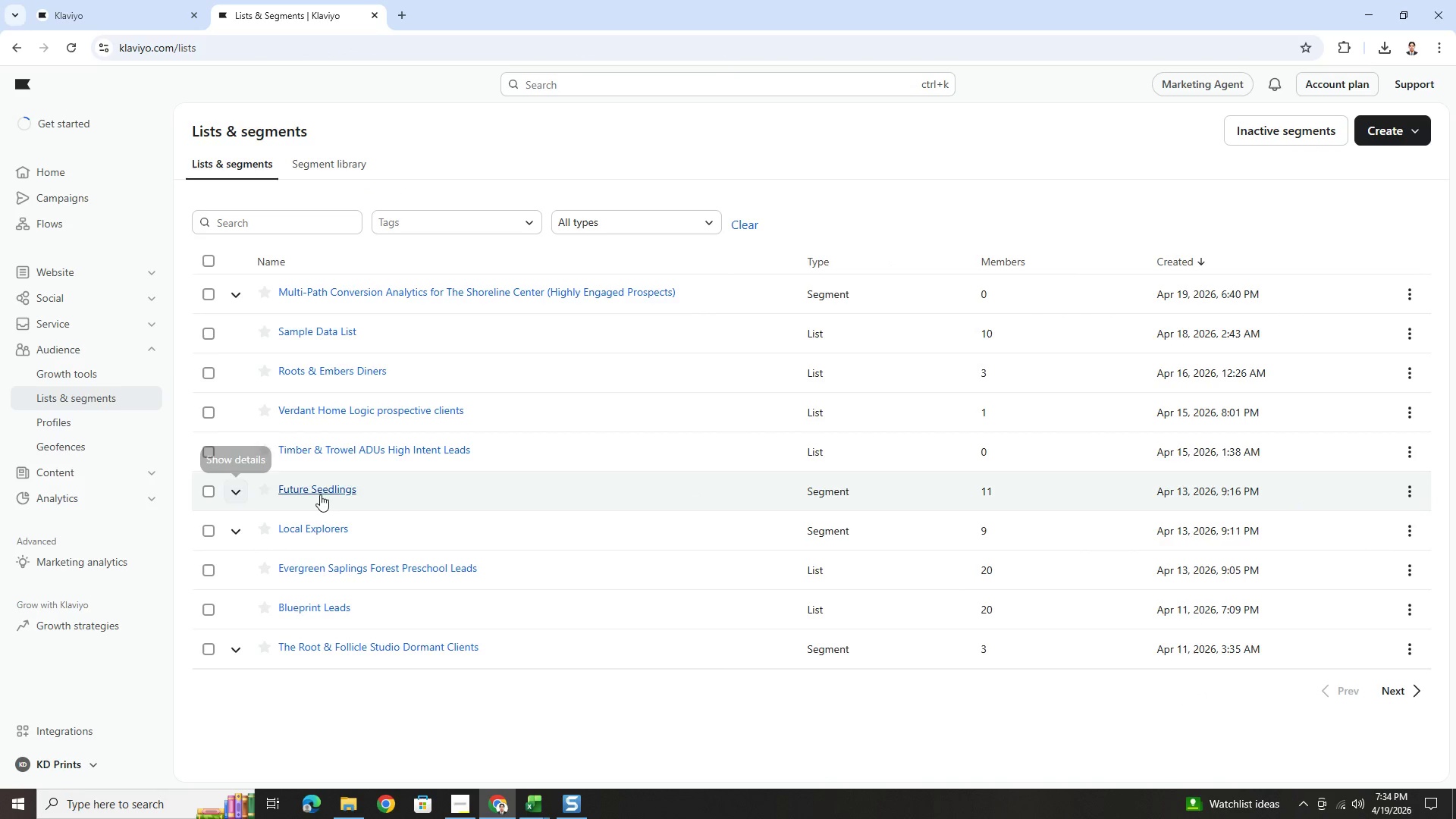 
wait(6.55)
 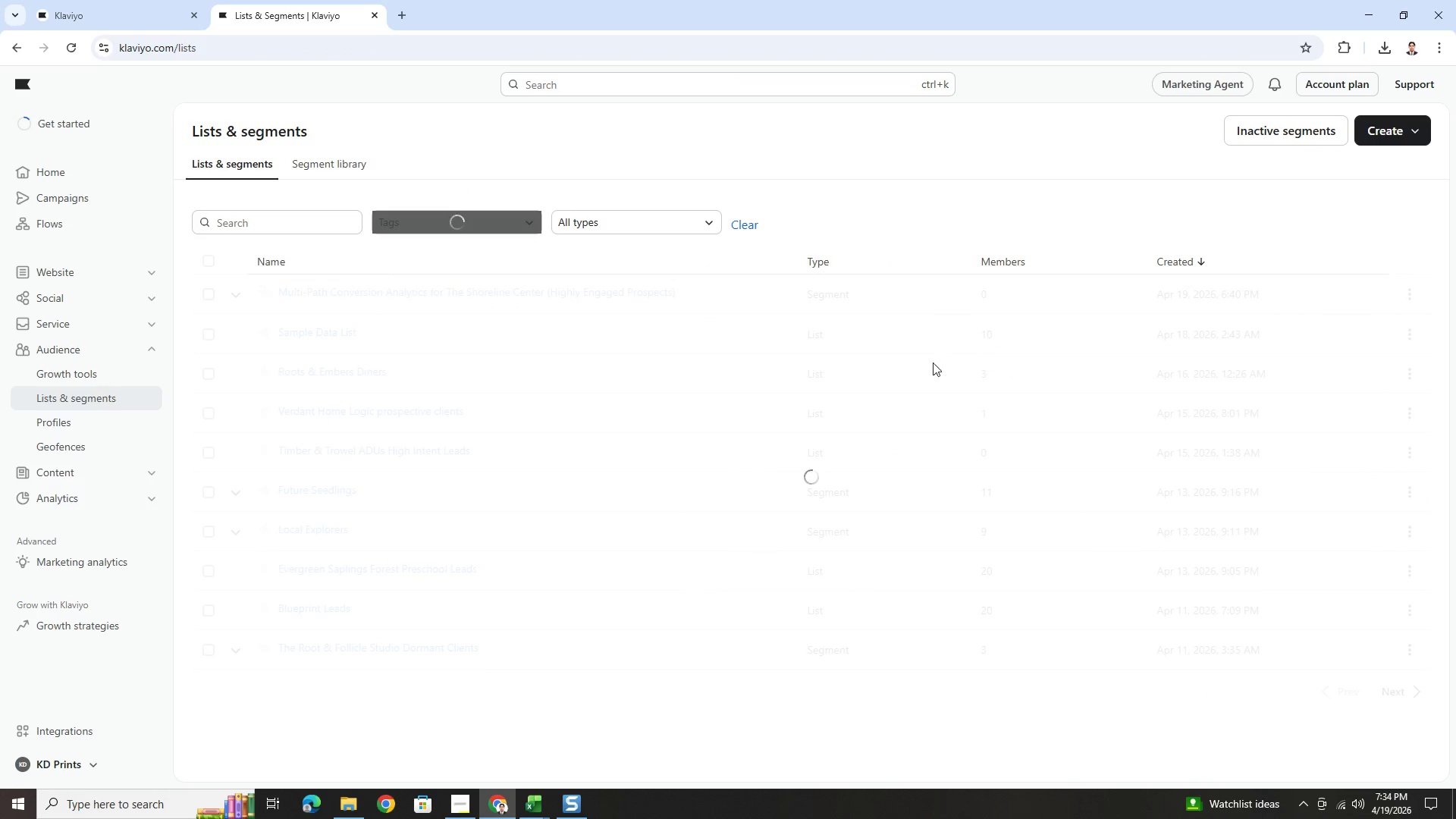 
left_click([1413, 496])
 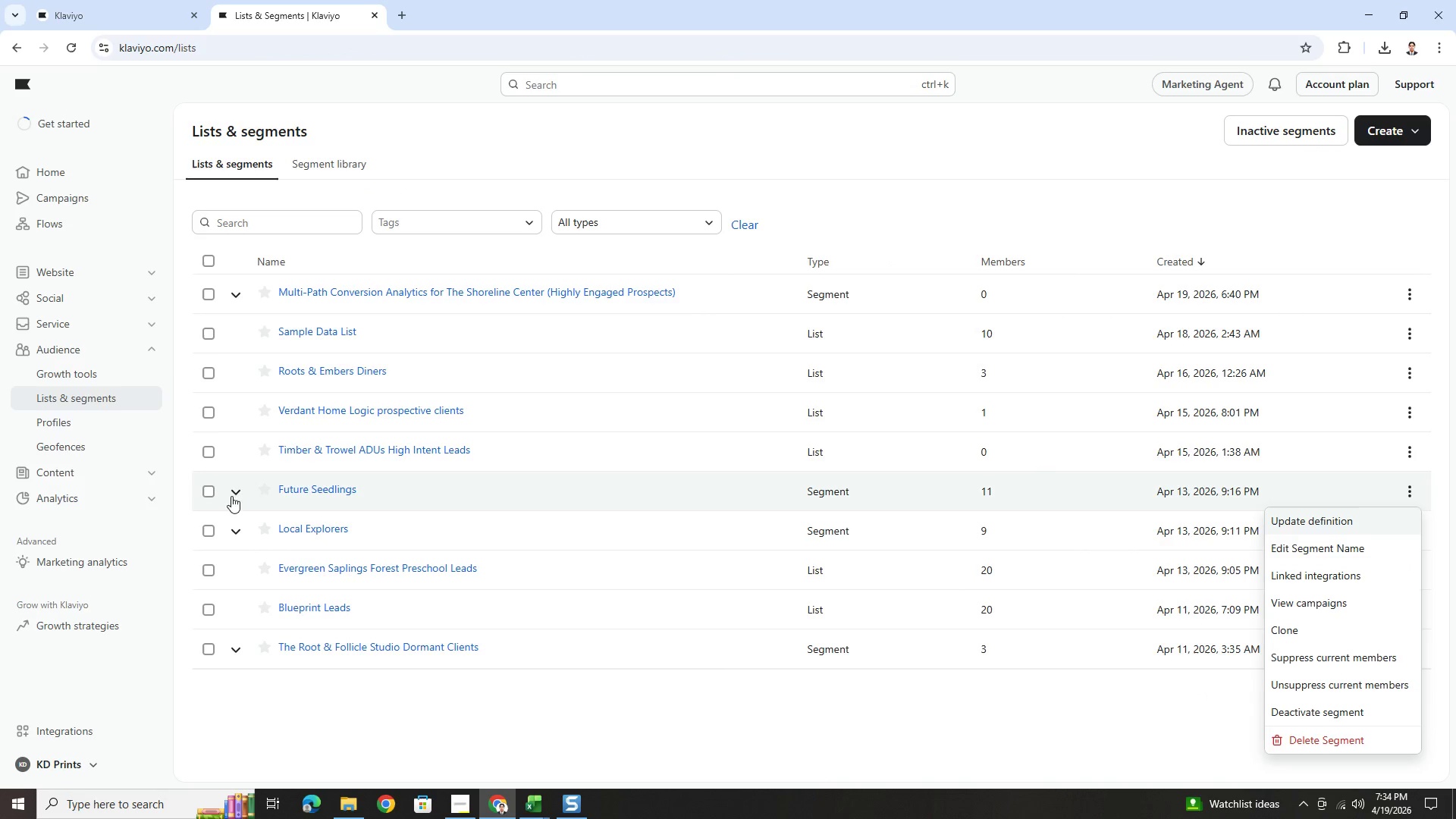 
left_click([318, 487])
 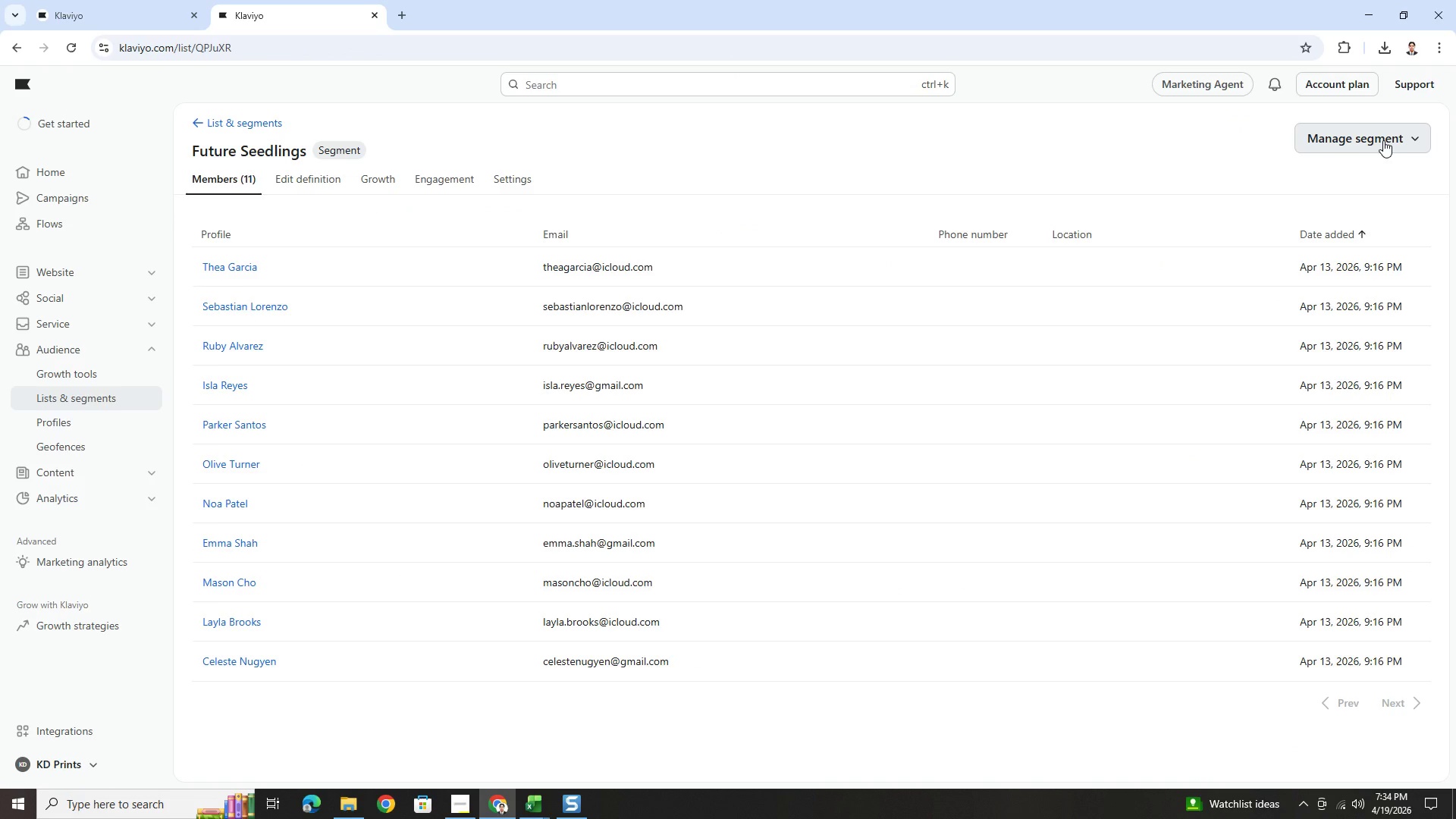 
left_click([1383, 140])
 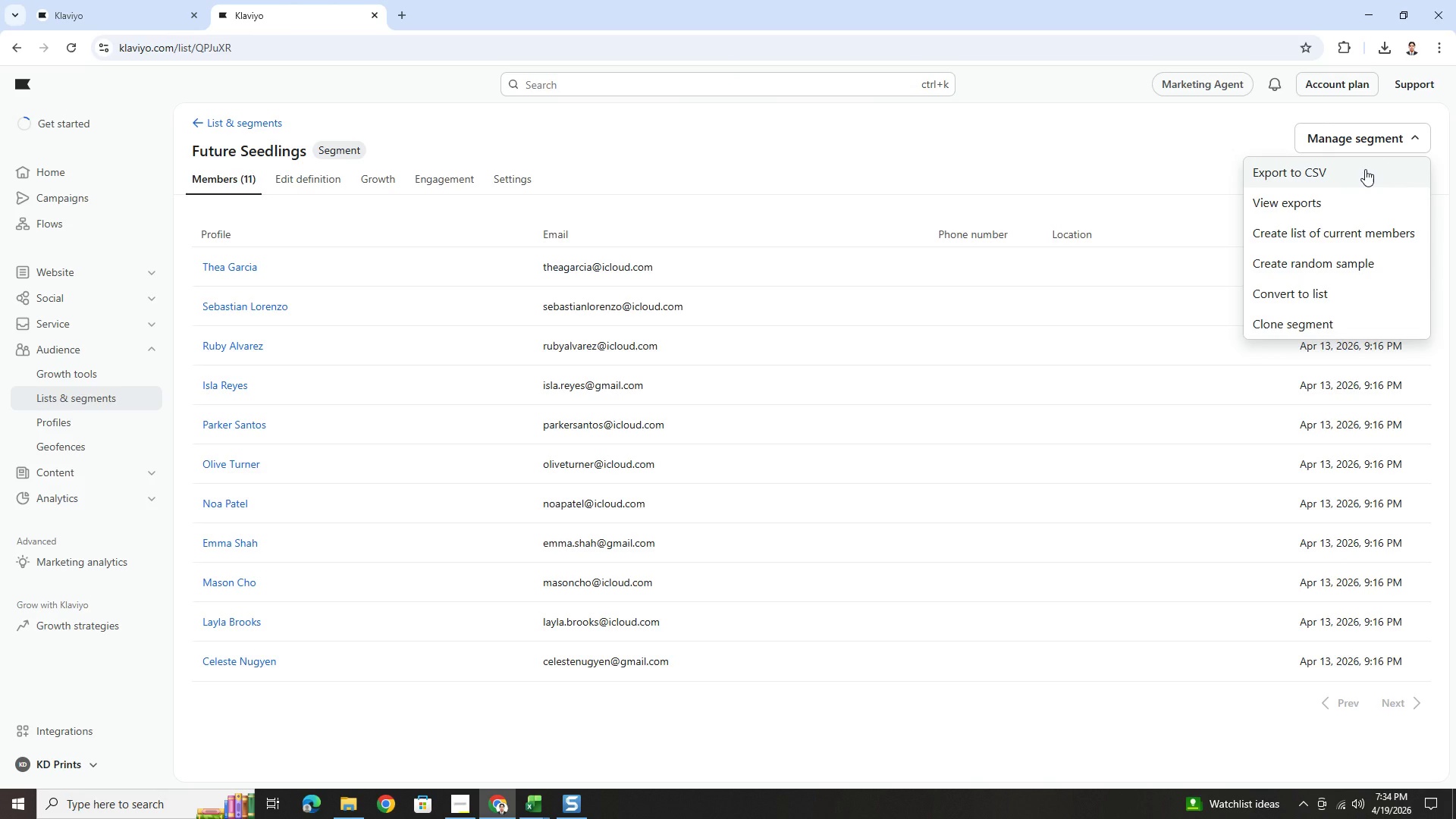 
left_click([1365, 169])
 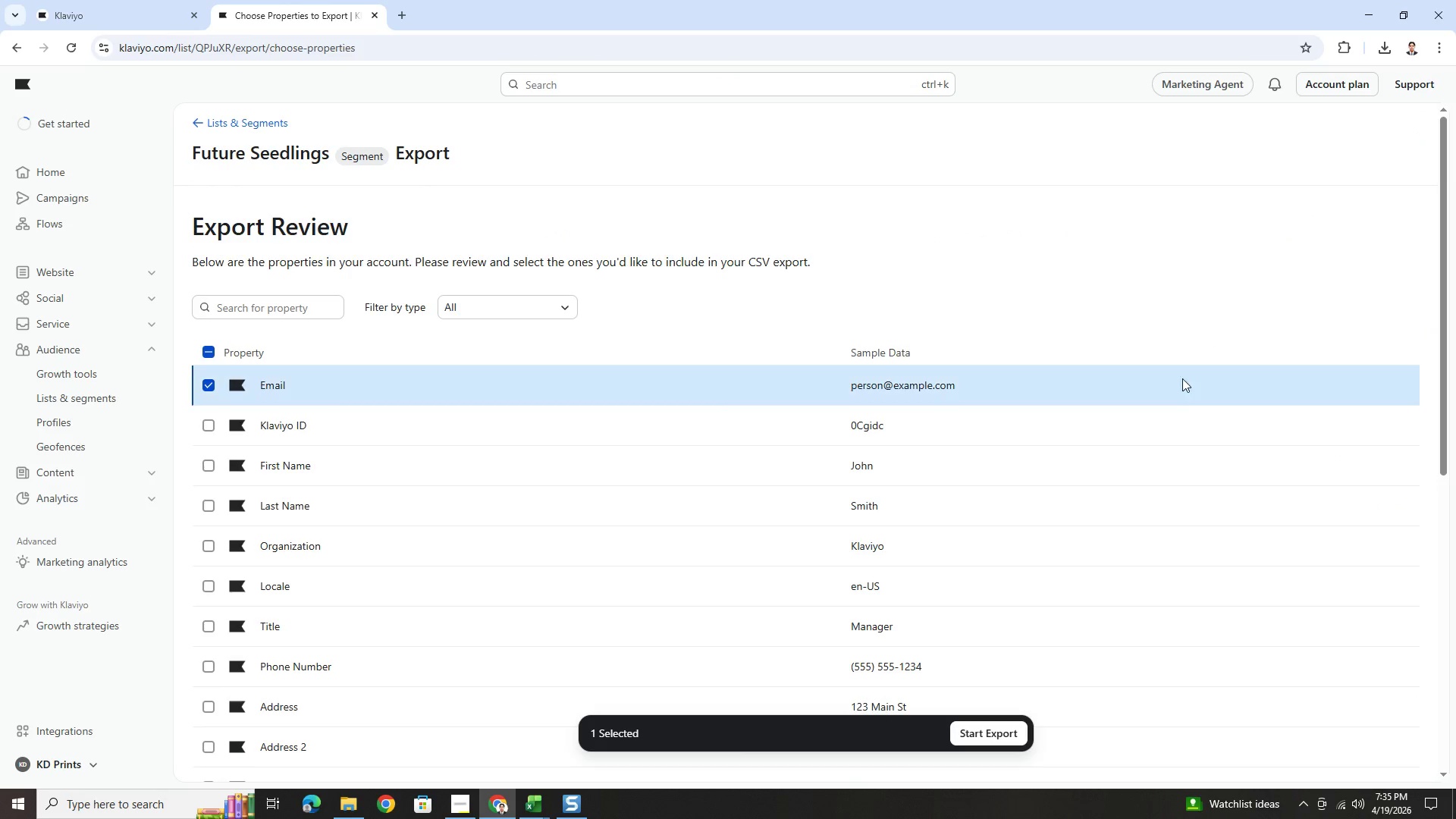 
scroll: coordinate [1165, 462], scroll_direction: down, amount: 6.0
 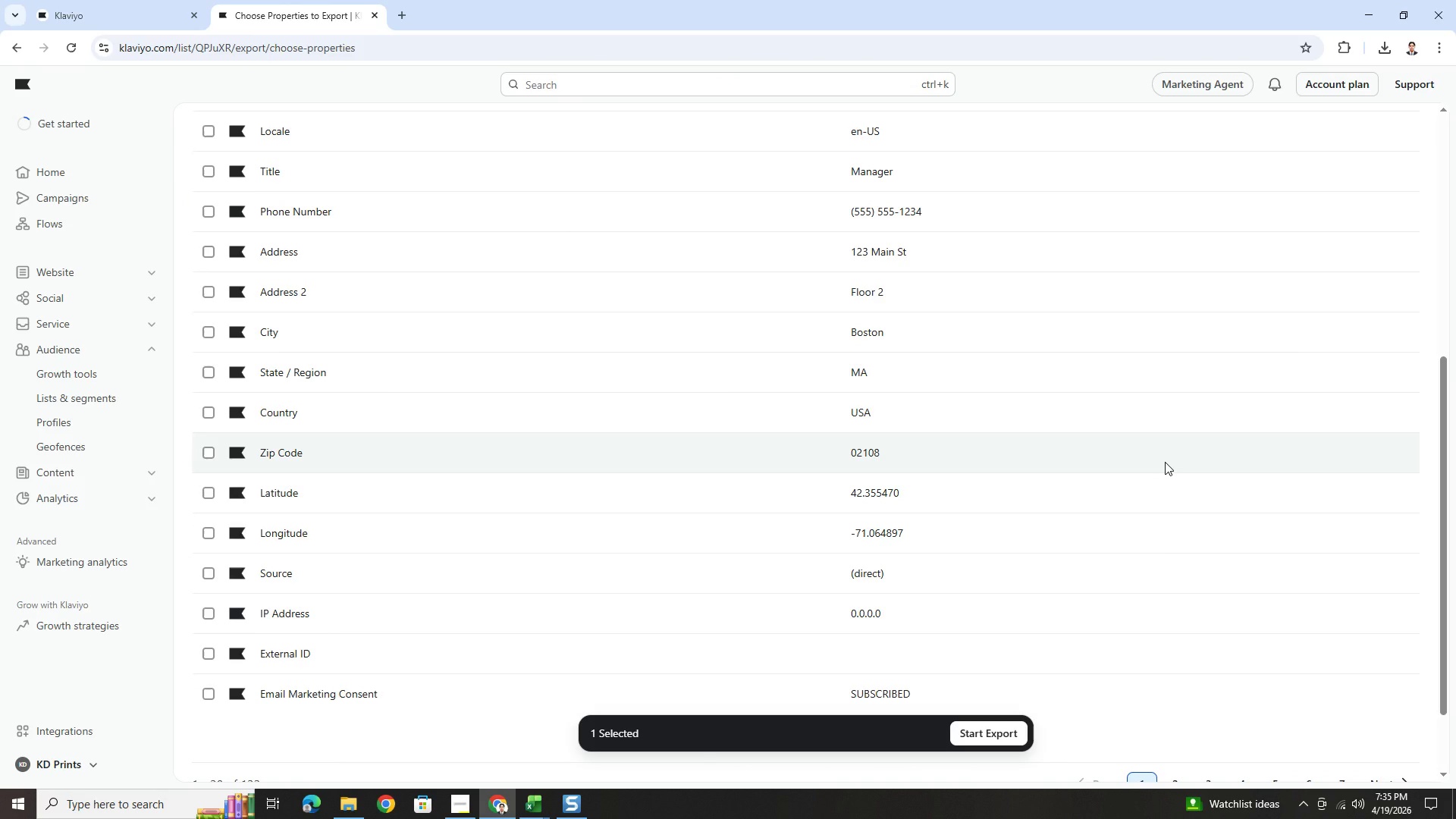 
scroll: coordinate [1165, 462], scroll_direction: up, amount: 6.0
 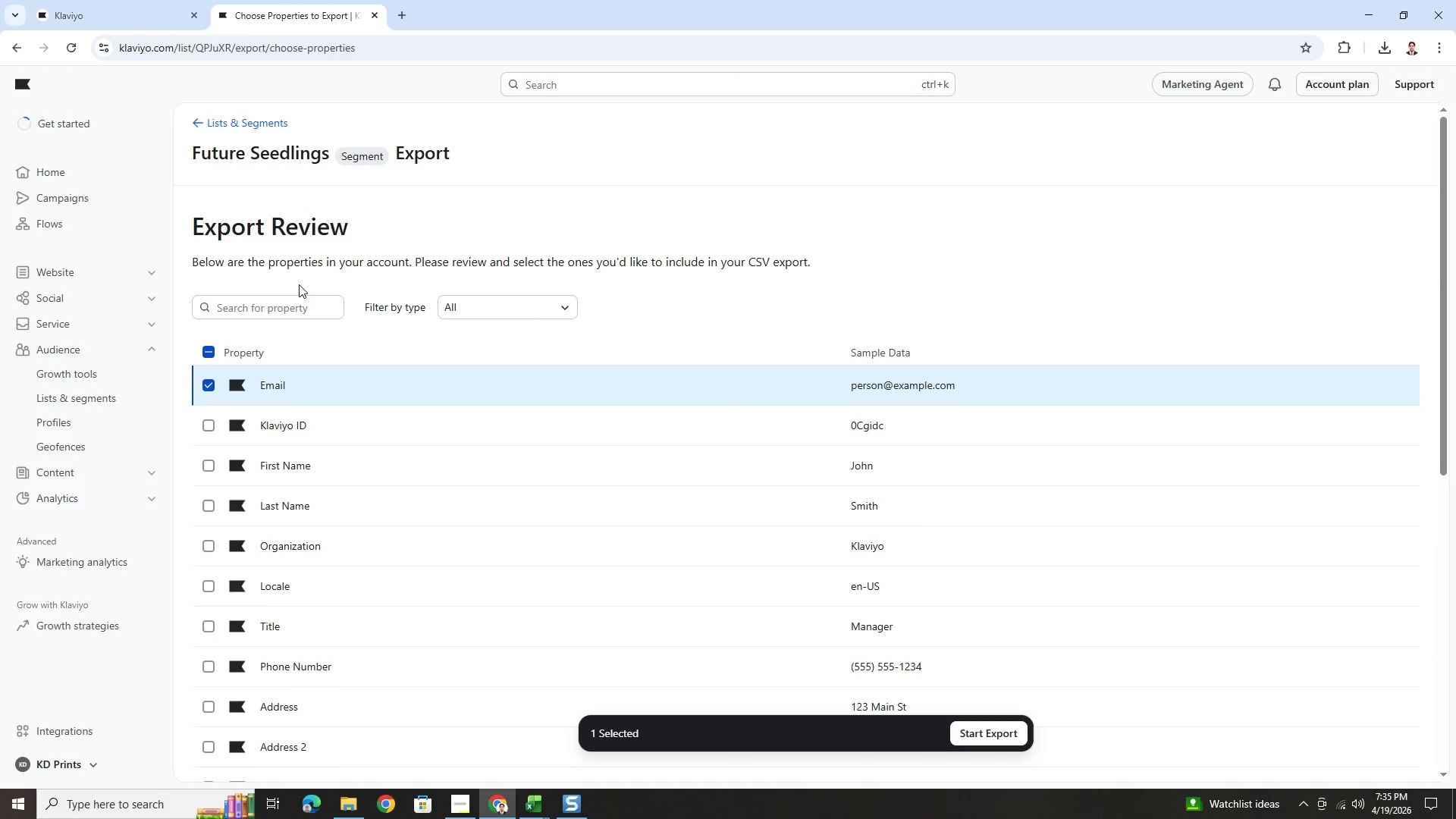 
left_click([297, 302])
 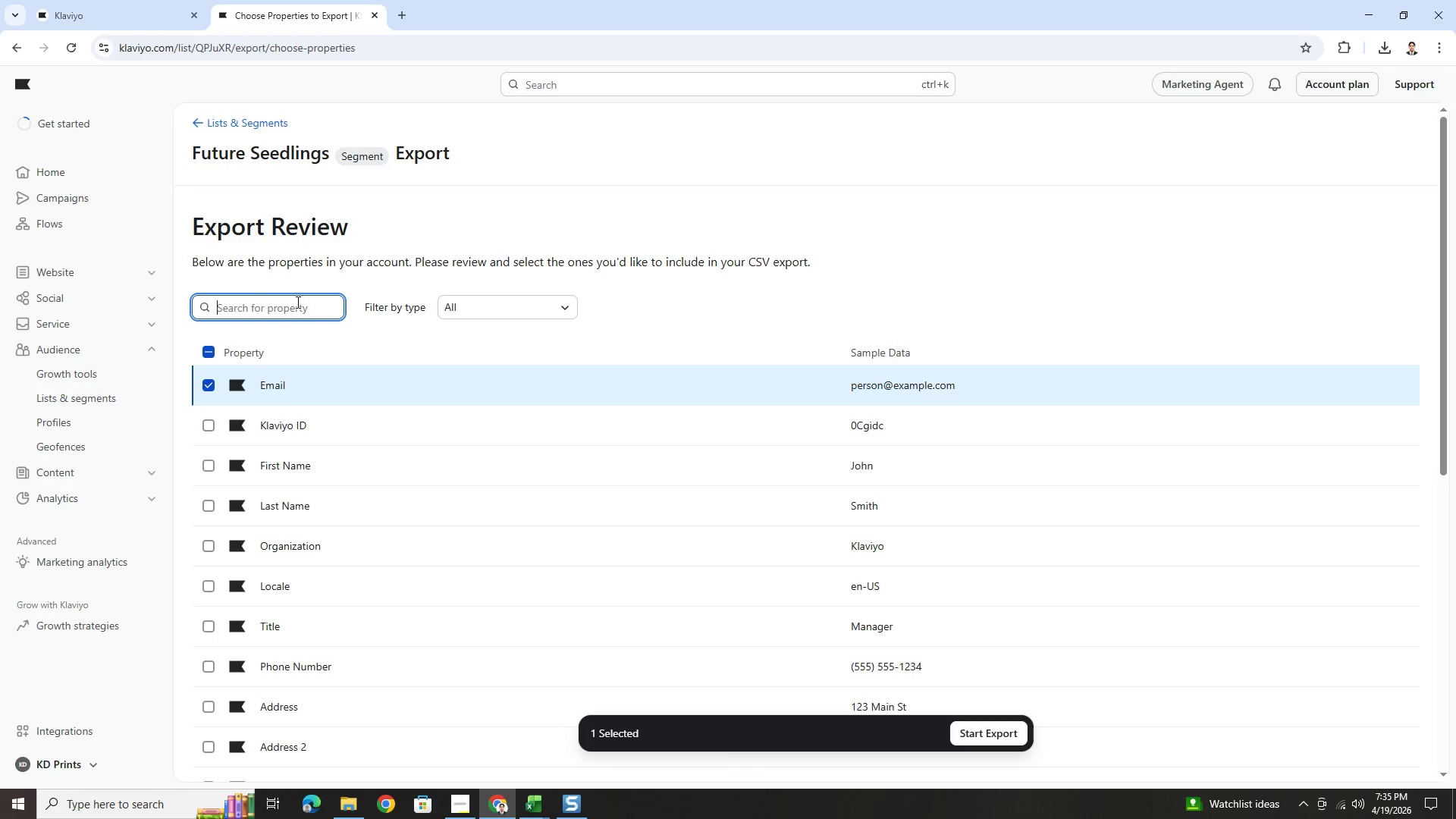 
type(cli)
key(Backspace)
key(Backspace)
key(Backspace)
key(Backspace)
type(first)
key(Backspace)
key(Backspace)
key(Backspace)
key(Backspace)
key(Backspace)
type(ac)
 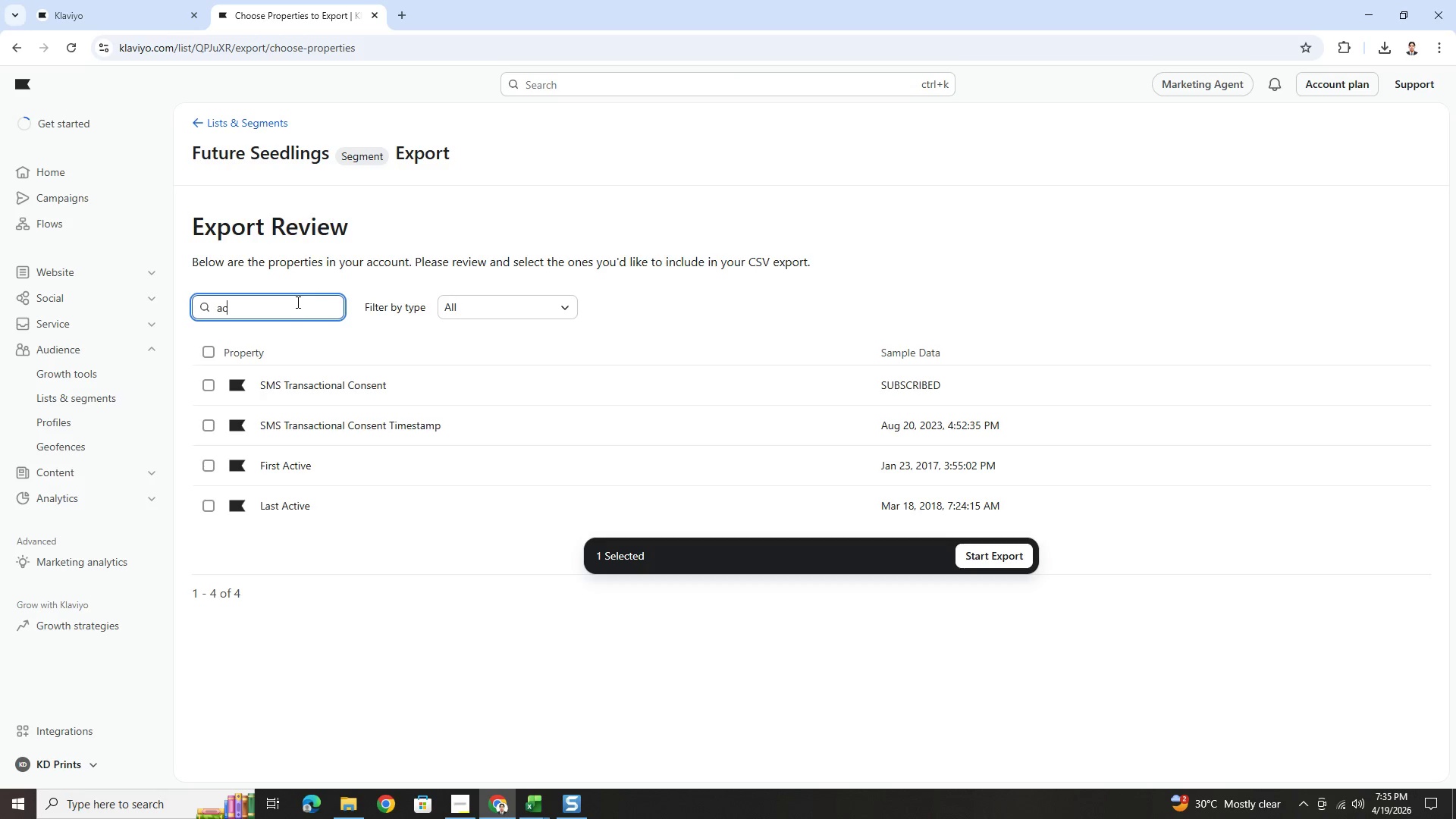 
wait(8.16)
 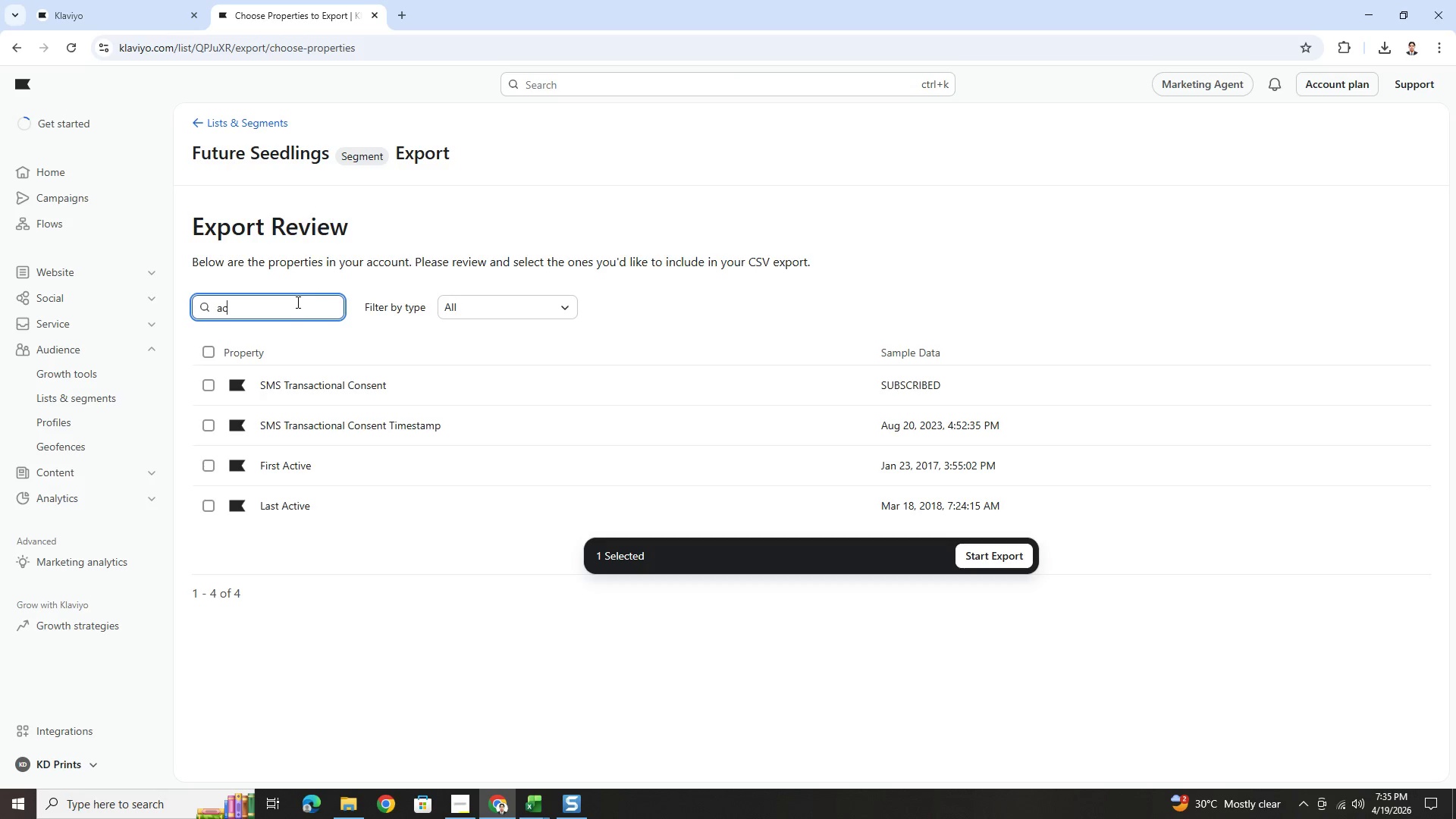 
key(Backspace)
key(Backspace)
key(Backspace)
type(lasy)
key(Backspace)
type(t)
 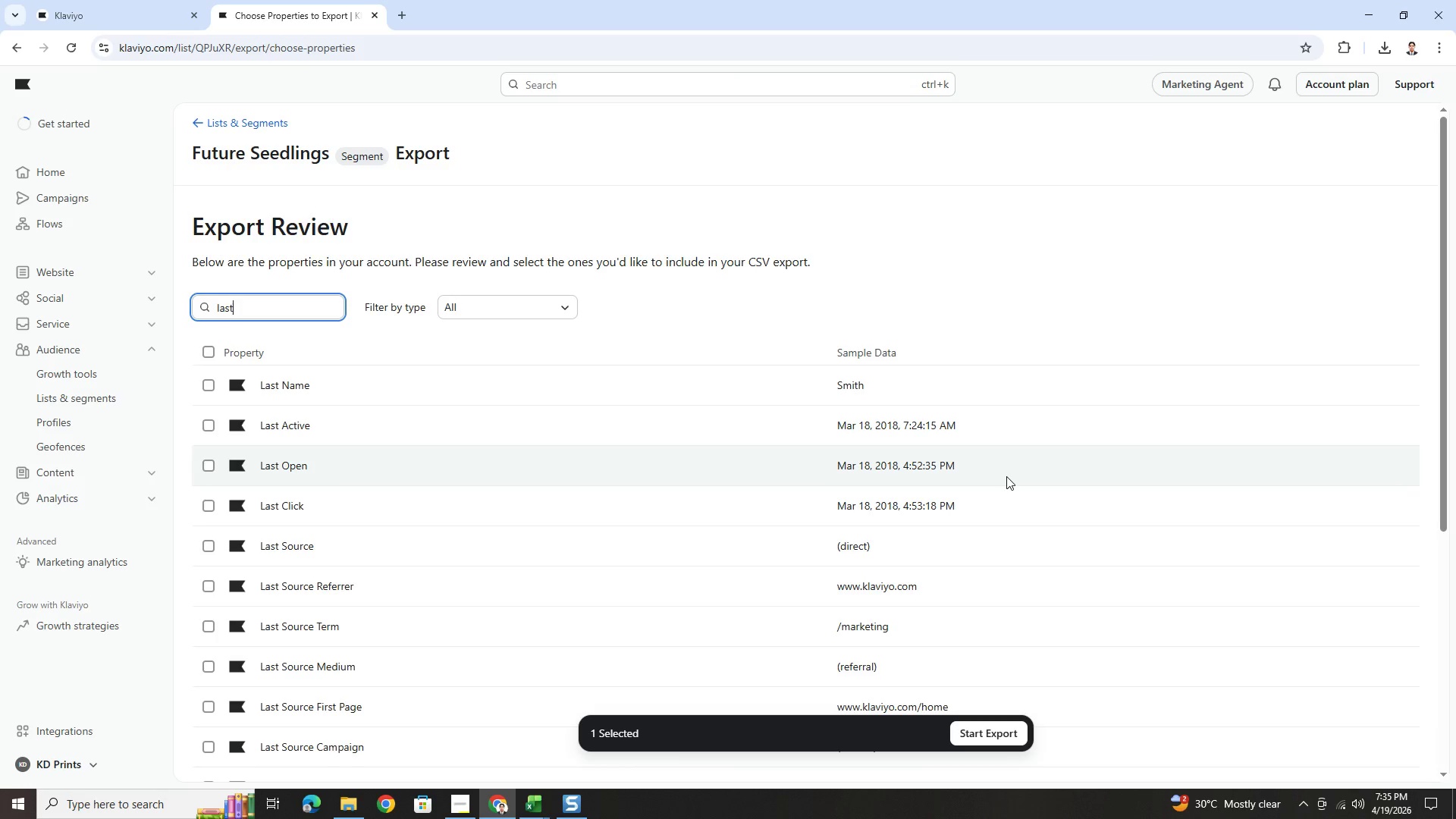 
wait(14.69)
 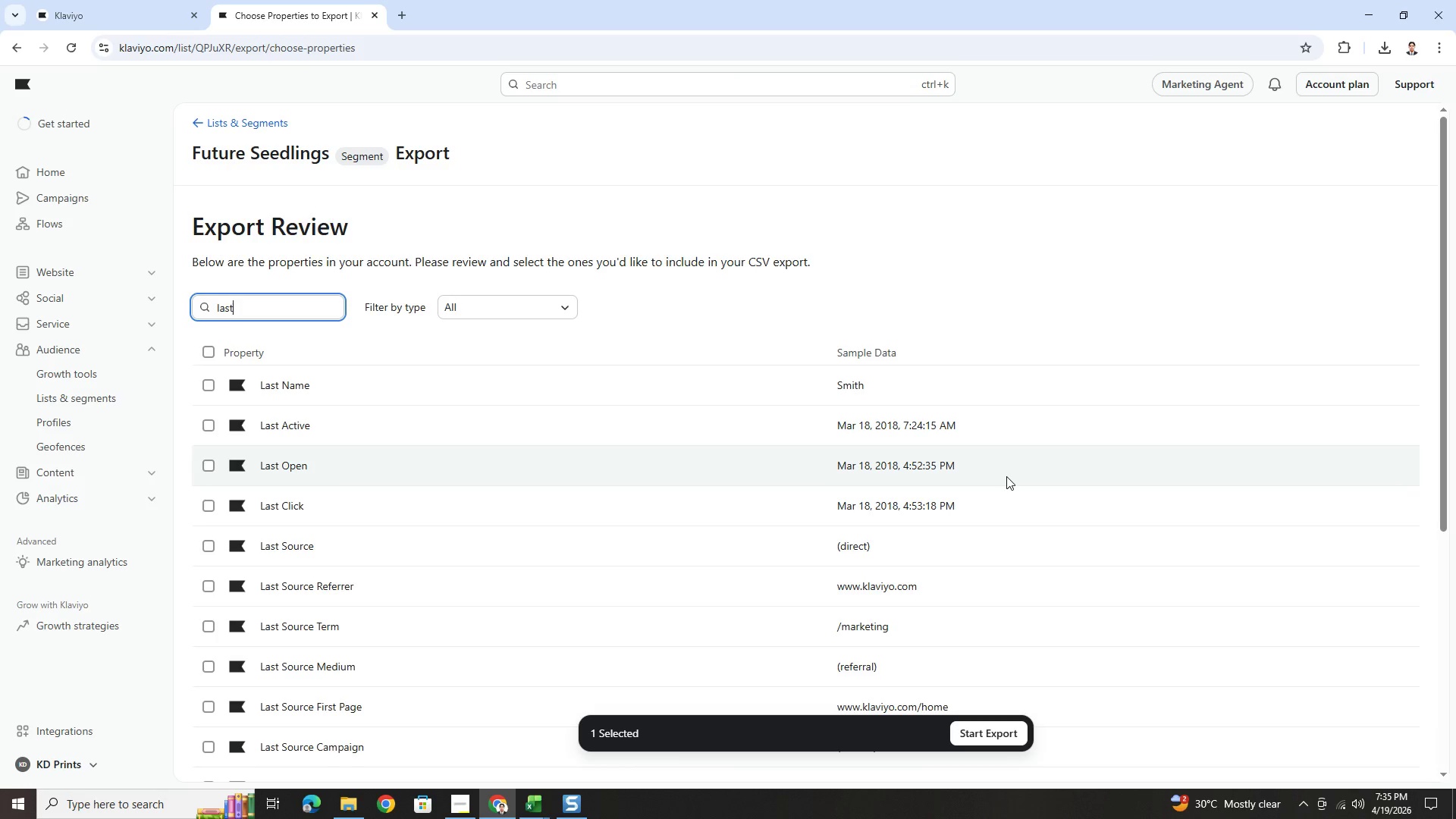 
scroll: coordinate [1016, 547], scroll_direction: down, amount: 2.0
 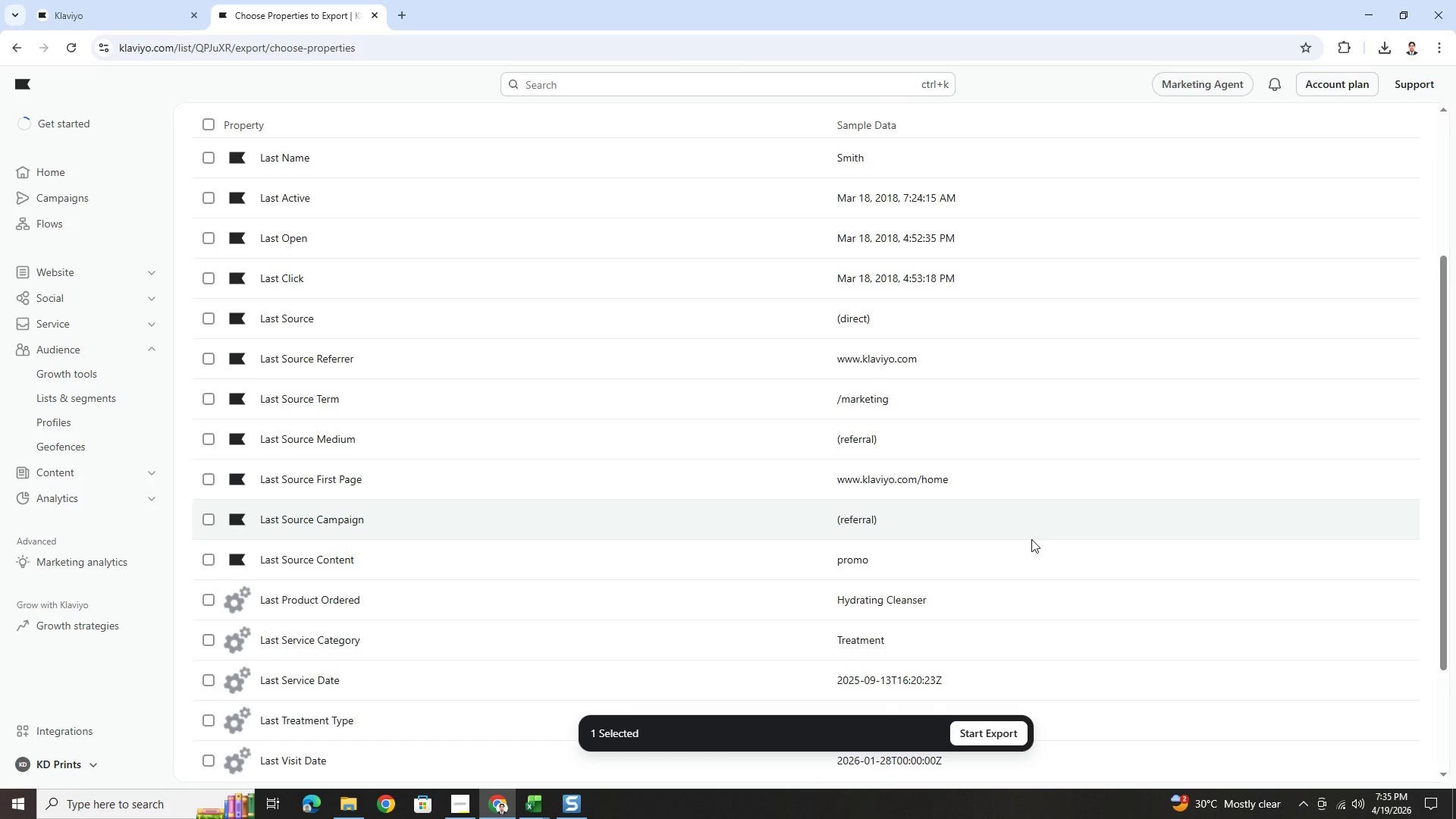 
wait(6.79)
 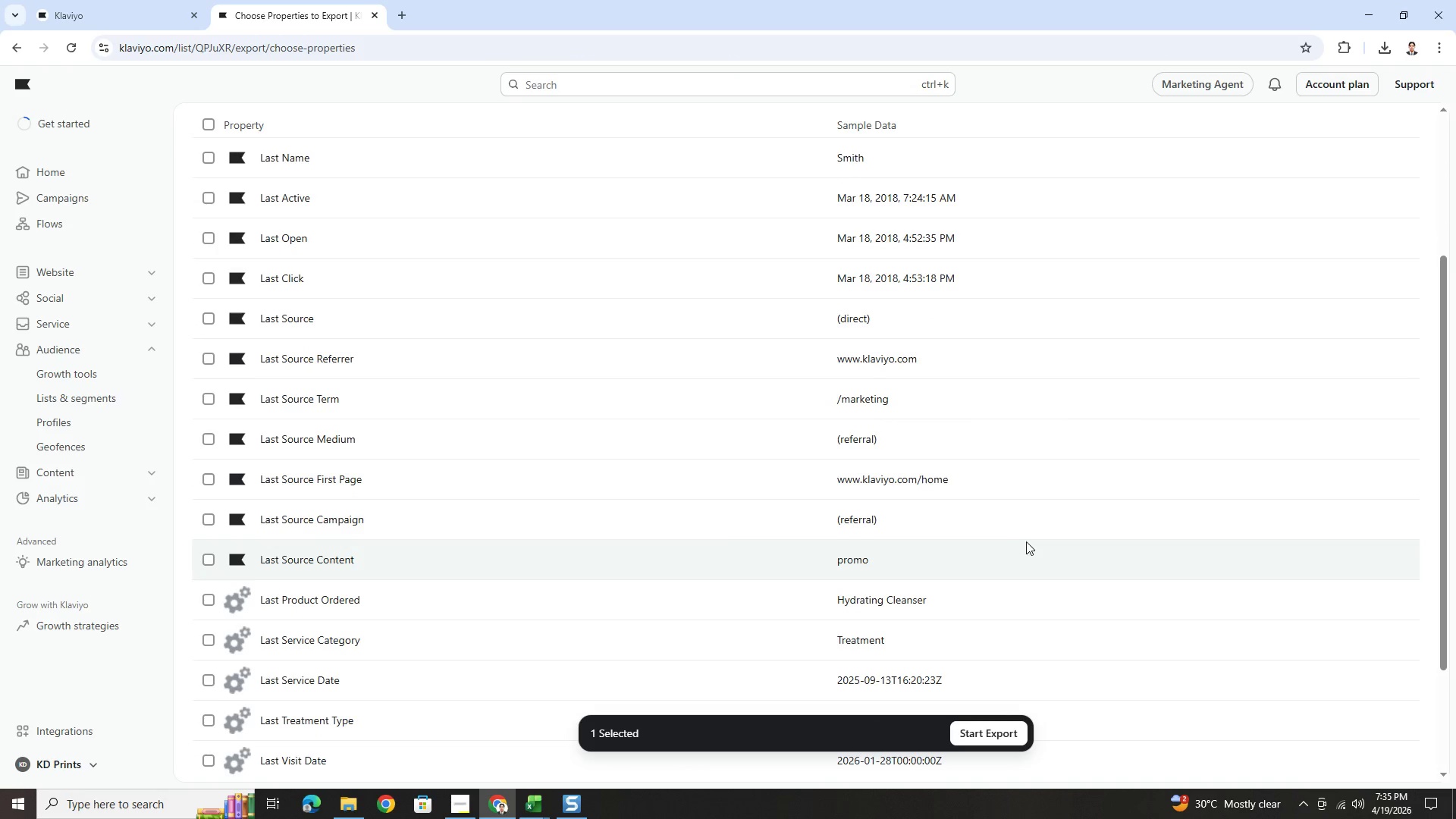 
scroll: coordinate [1031, 539], scroll_direction: down, amount: 2.0
 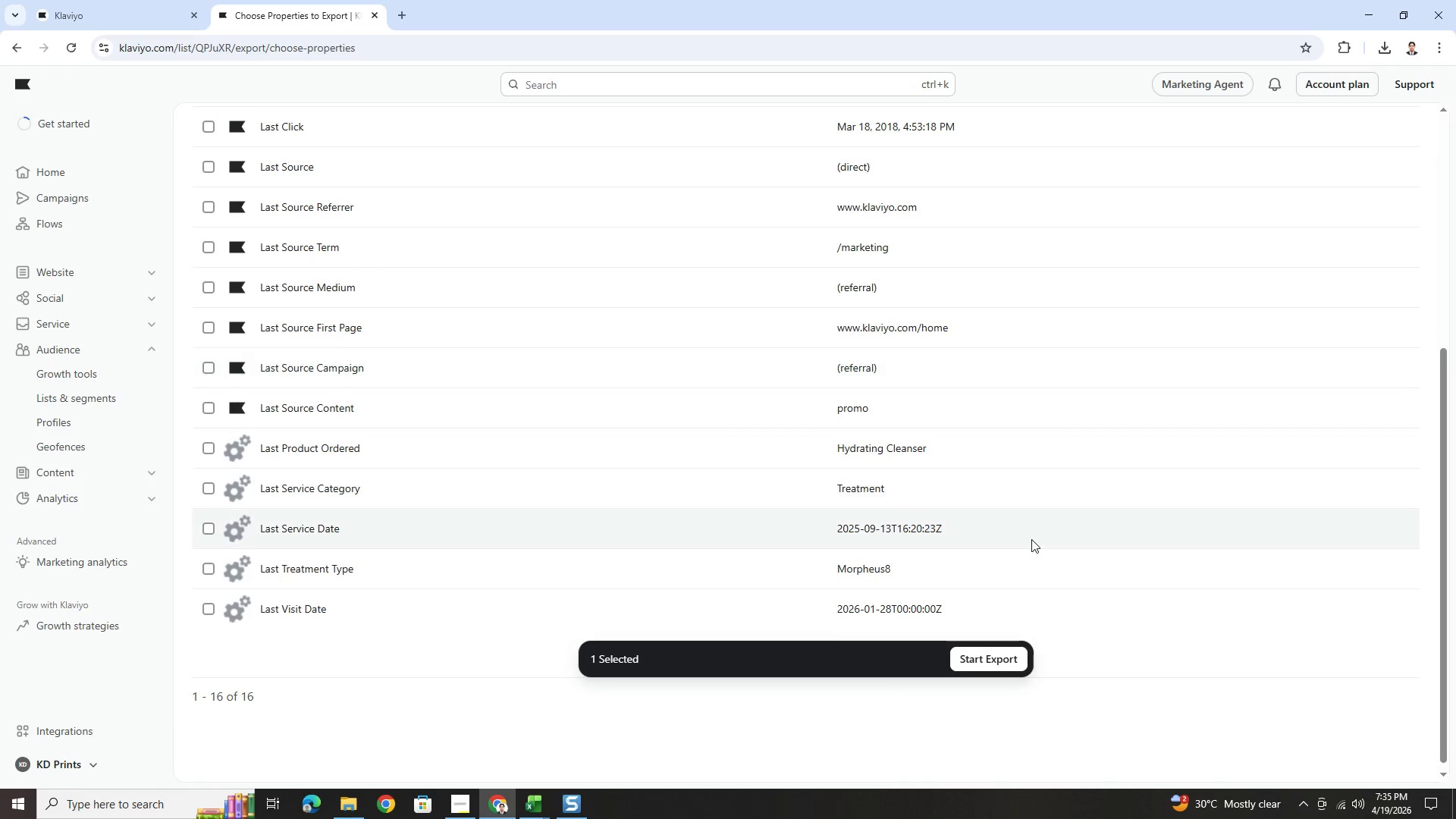 
scroll: coordinate [1031, 539], scroll_direction: up, amount: 3.0
 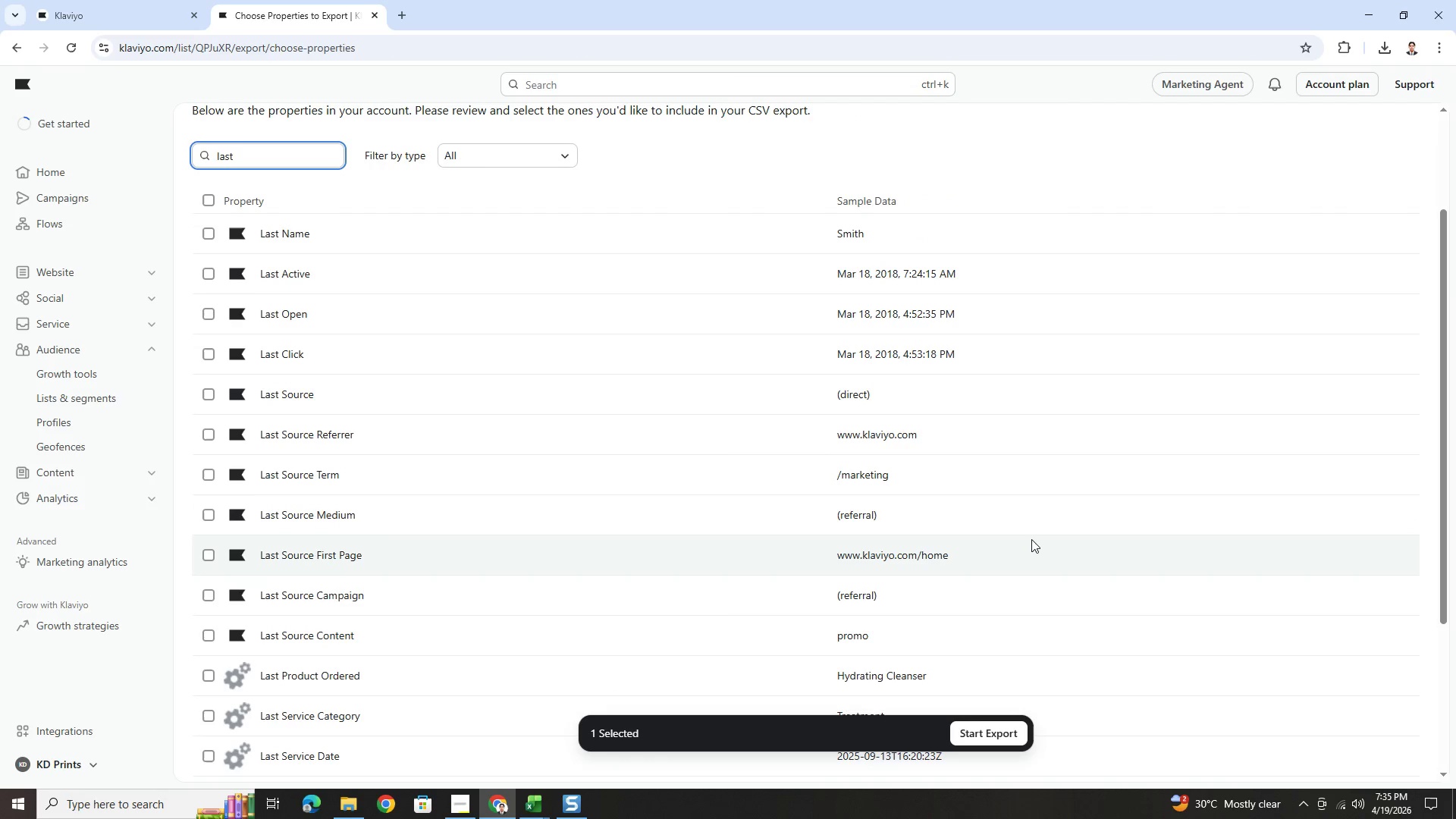 
key(Alt+AltLeft)
 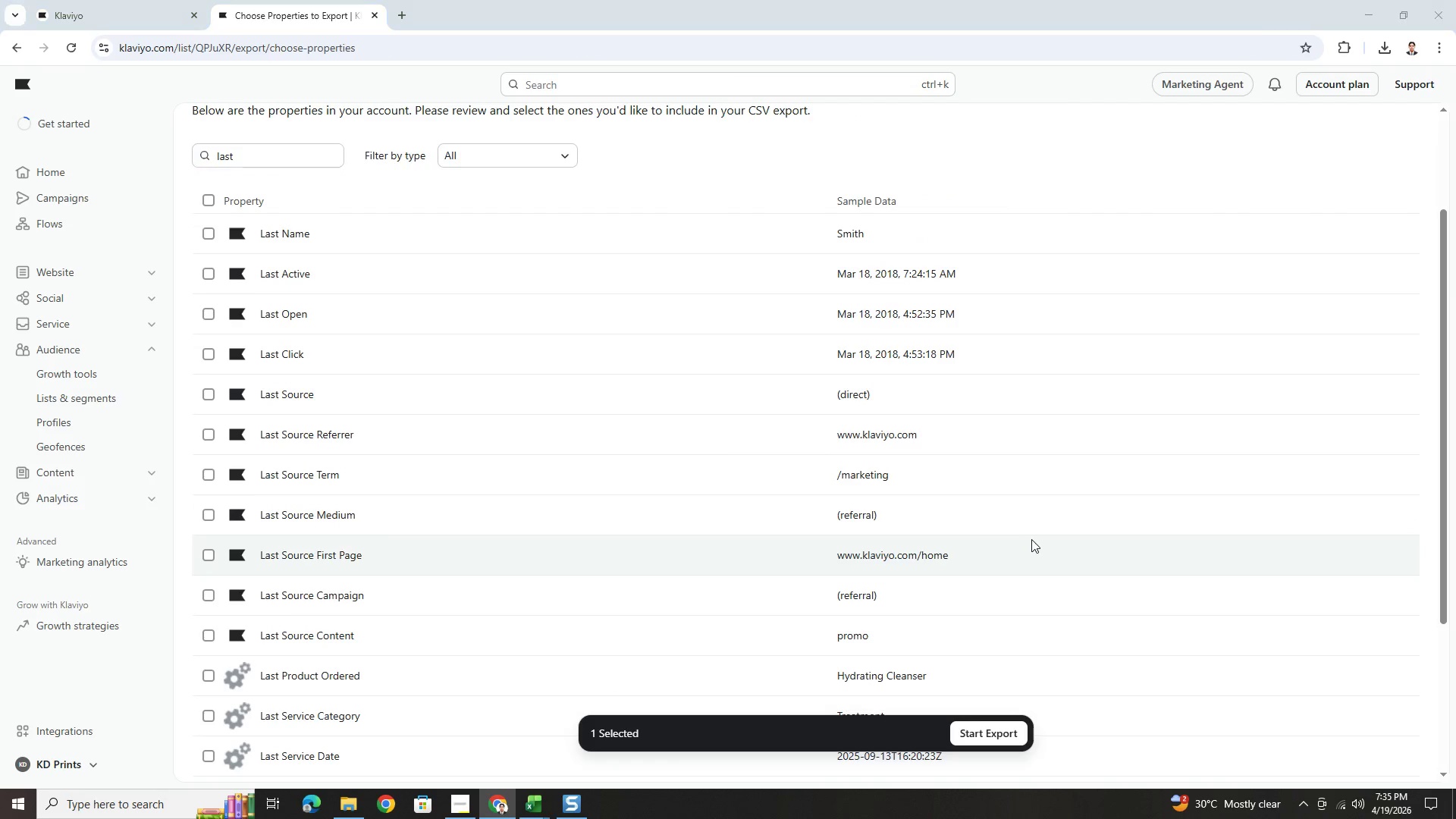 
key(Alt+Tab)
 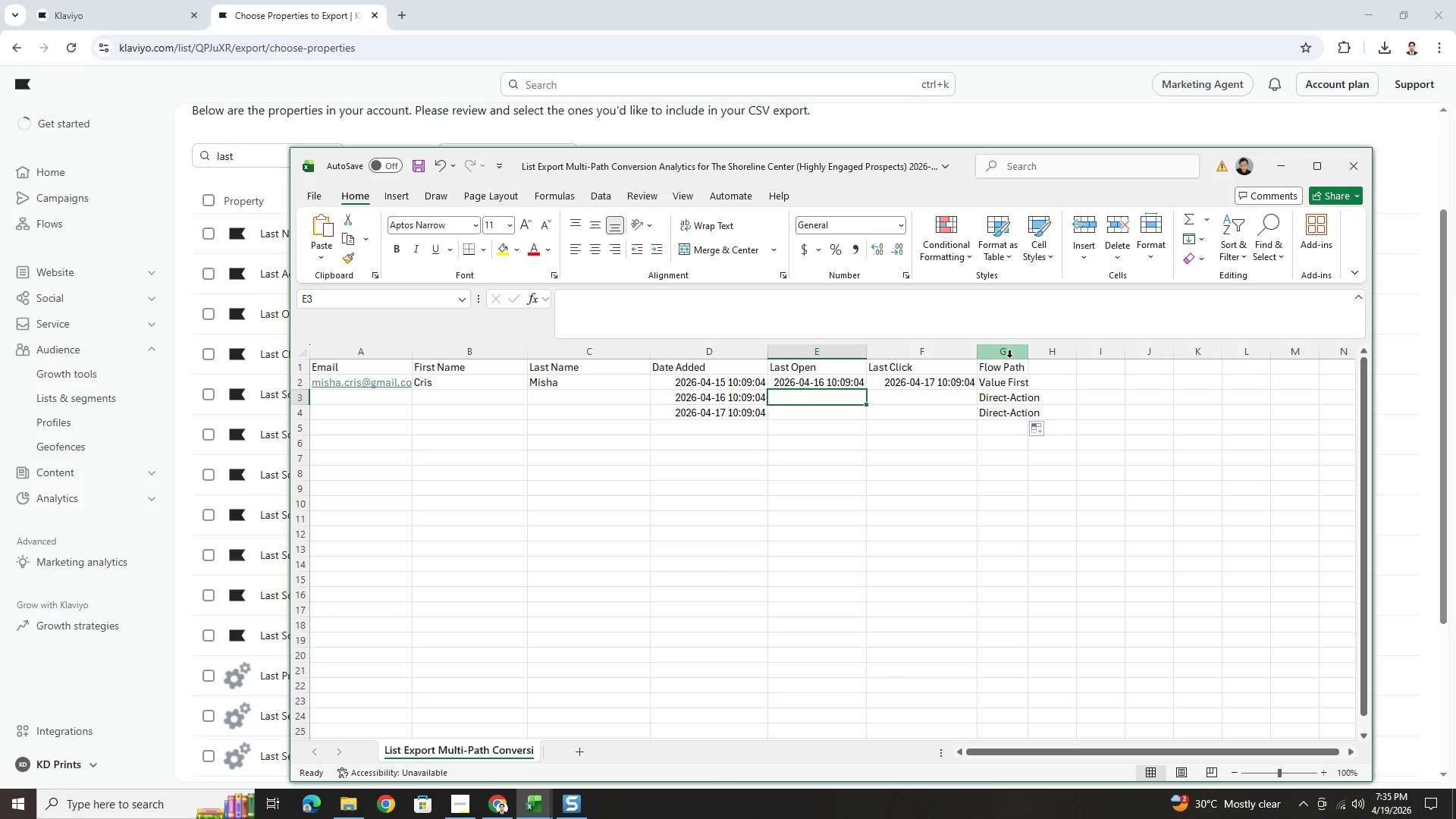 
left_click([1008, 365])
 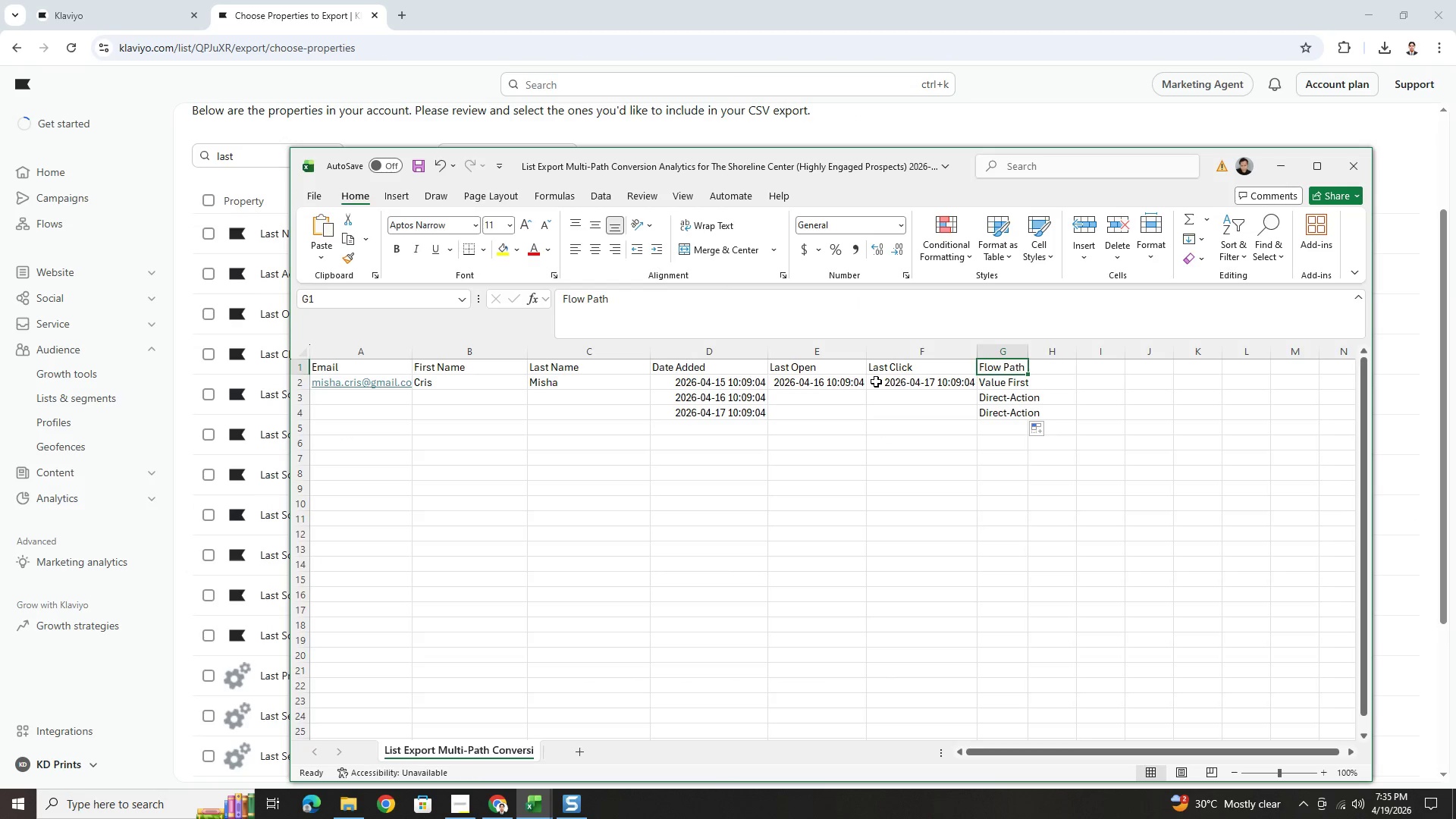 
left_click([875, 381])
 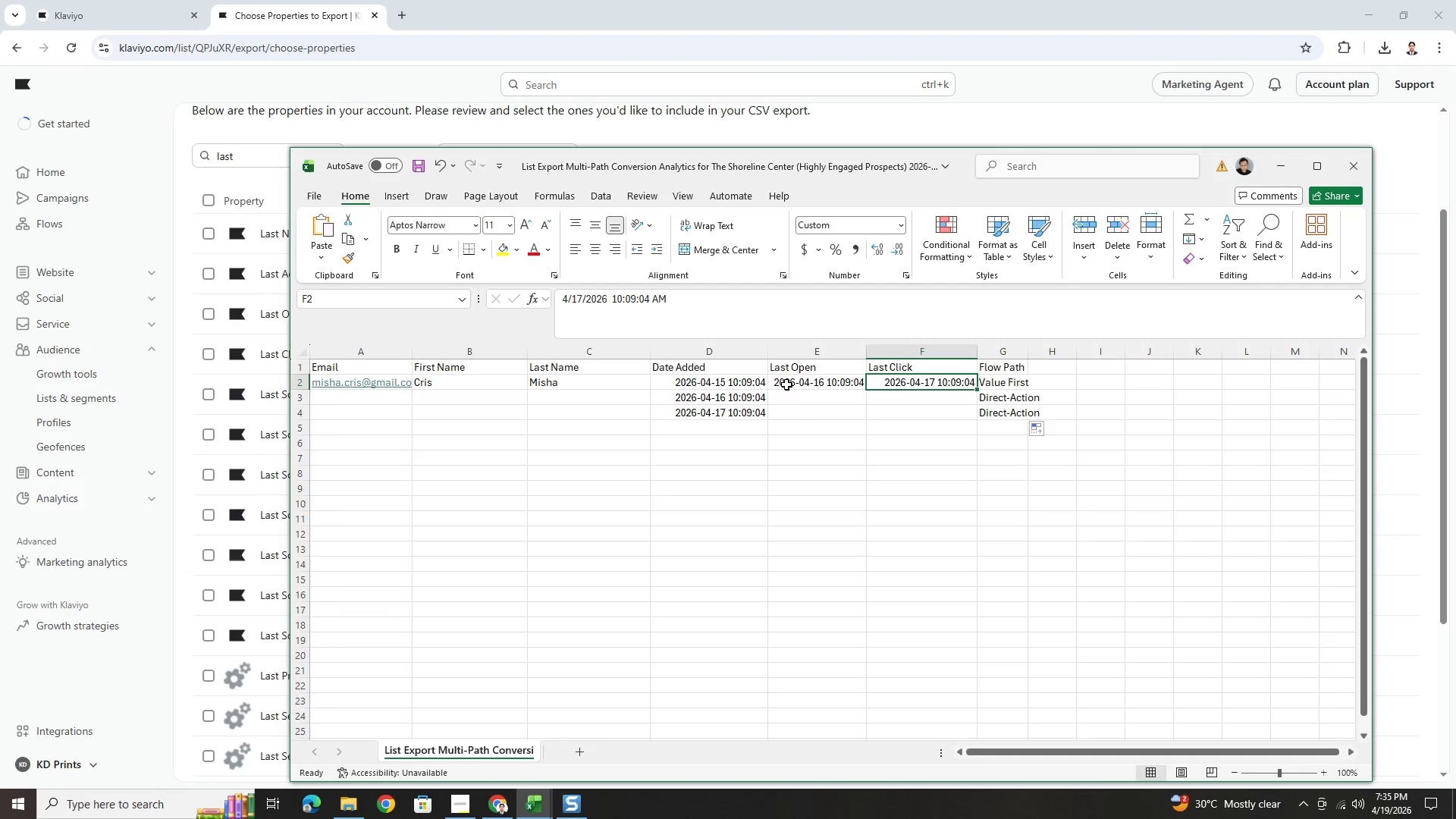 
left_click([799, 388])
 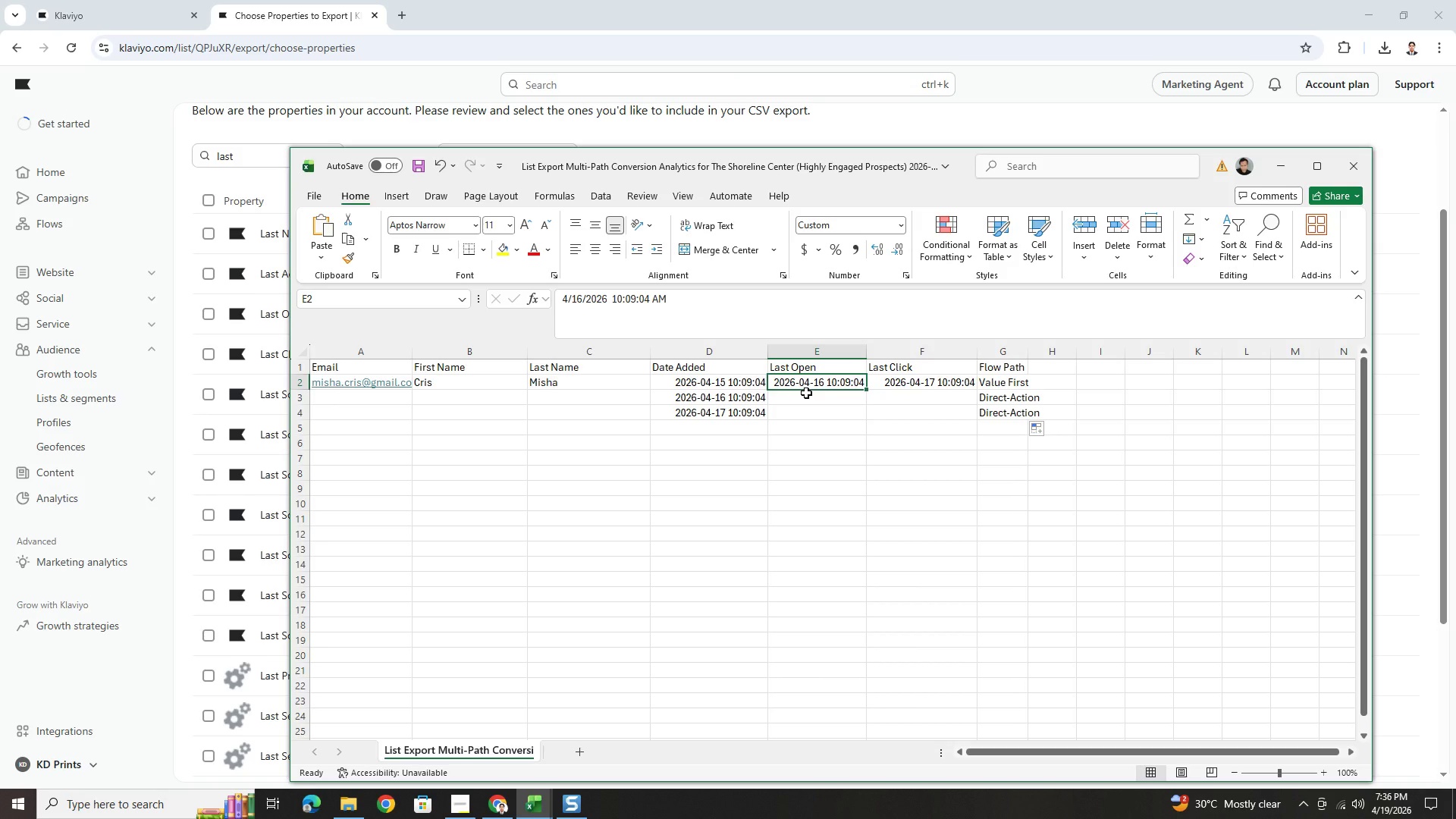 
left_click([806, 393])
 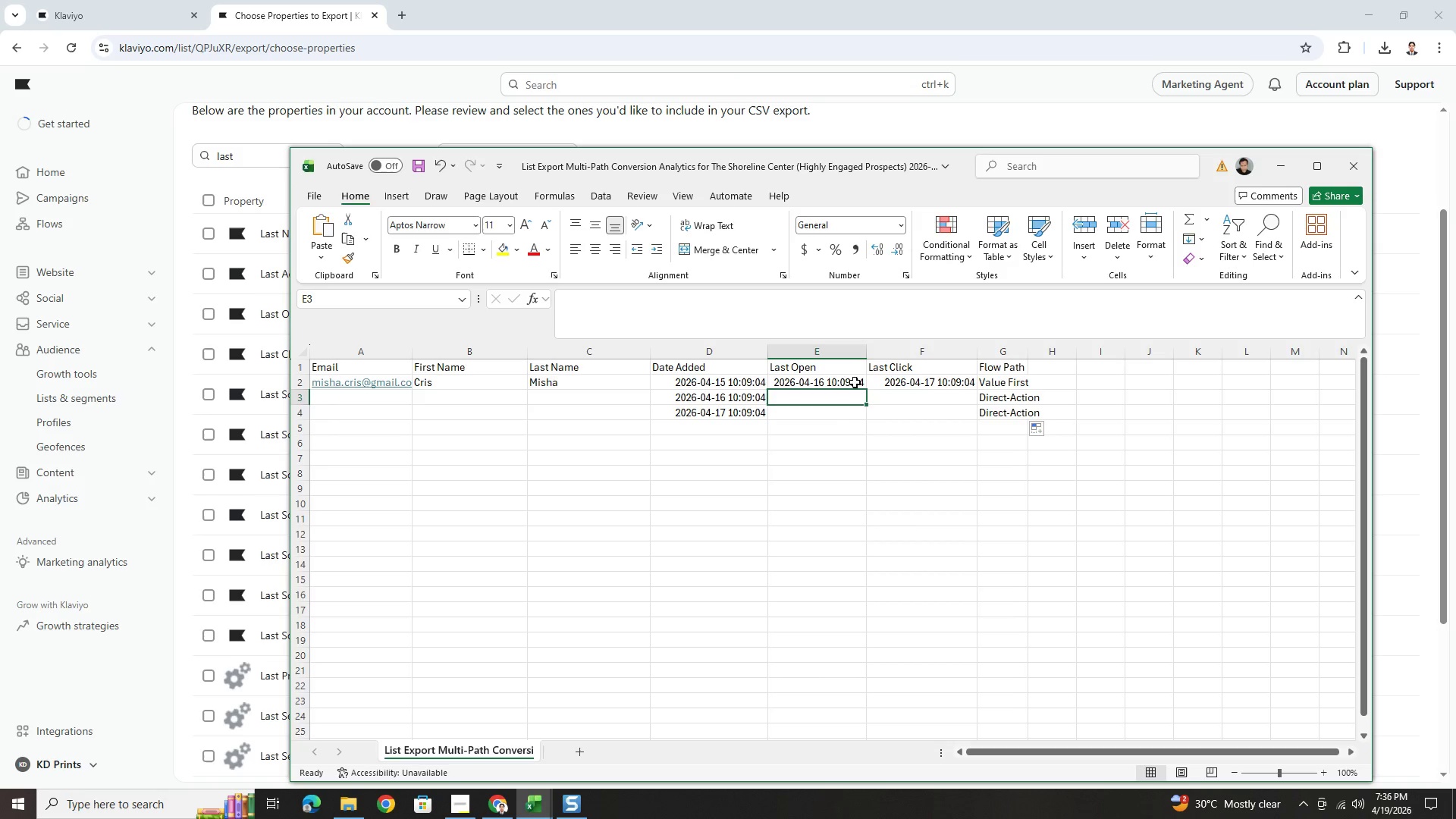 
key(Alt+AltLeft)
 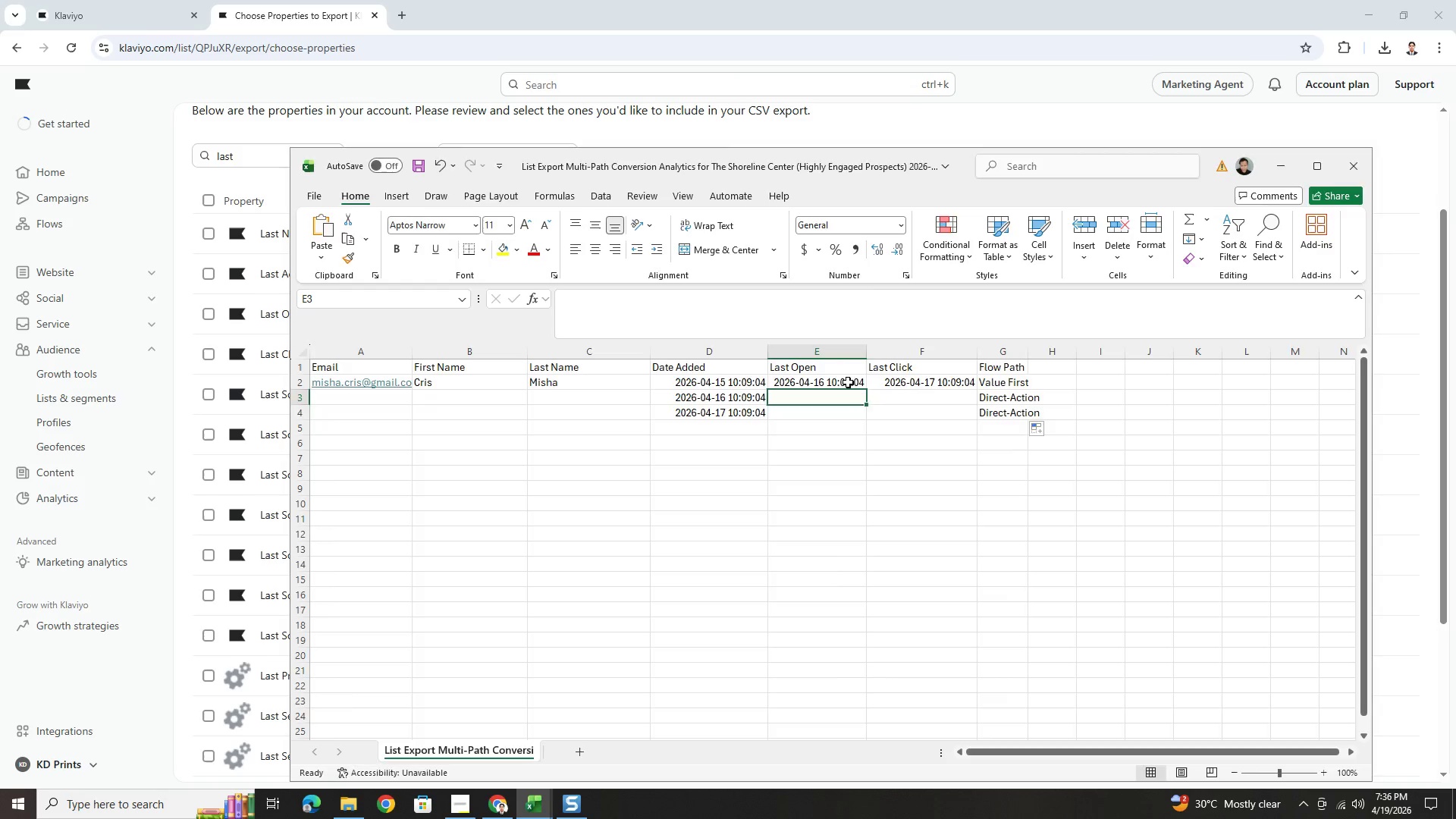 
key(Alt+Tab)
 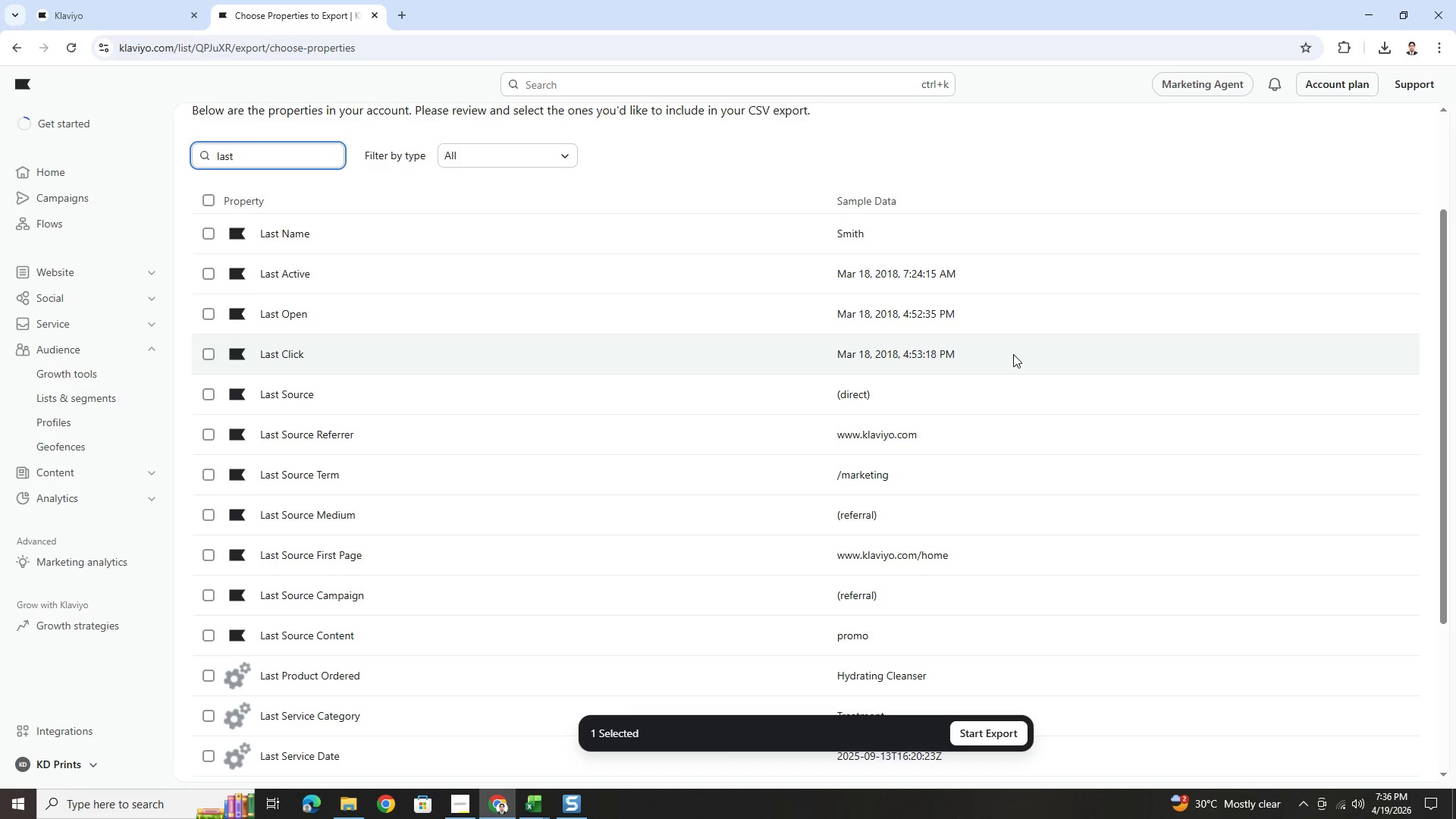 
wait(12.22)
 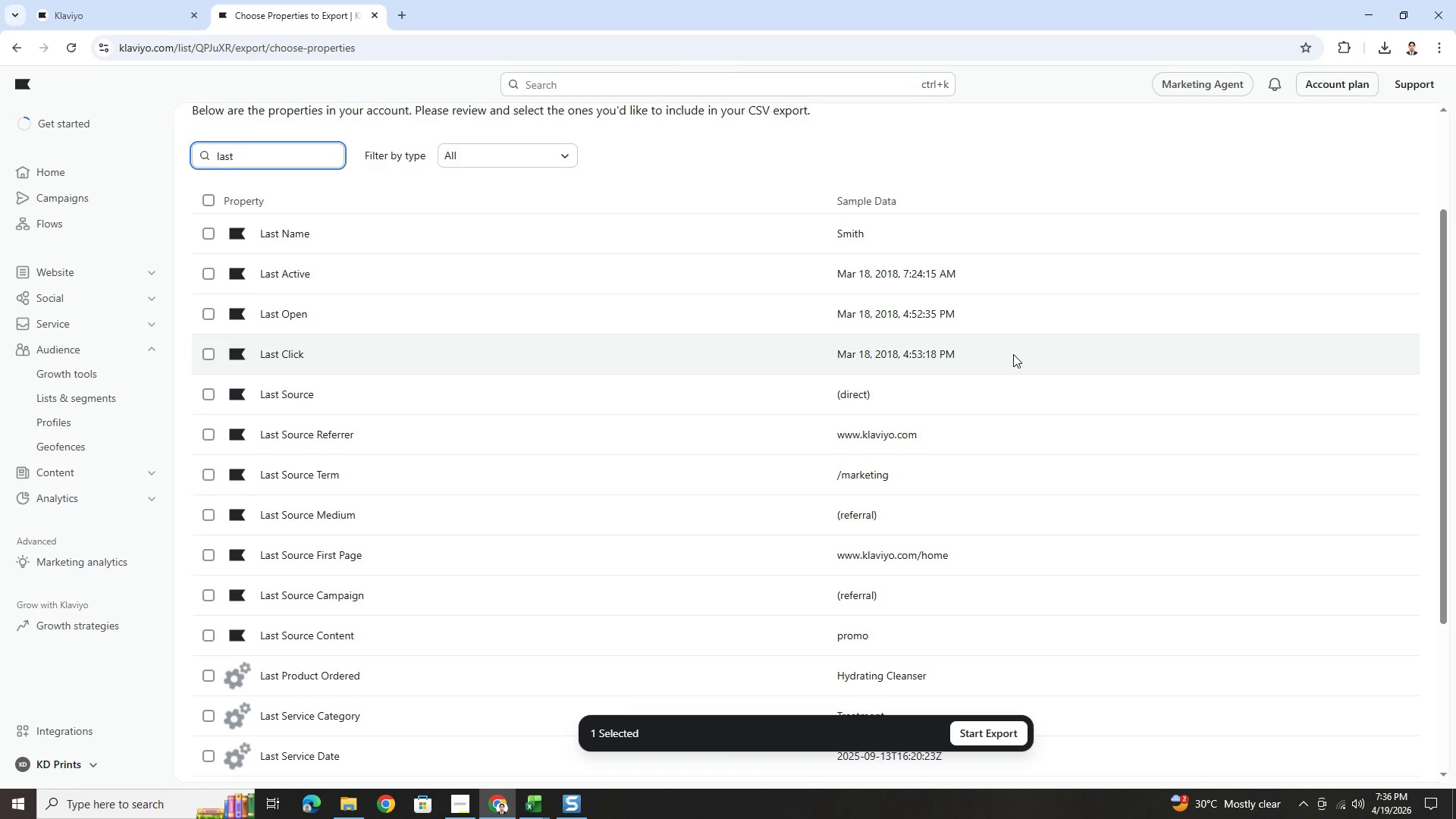 
key(Alt+Tab)
 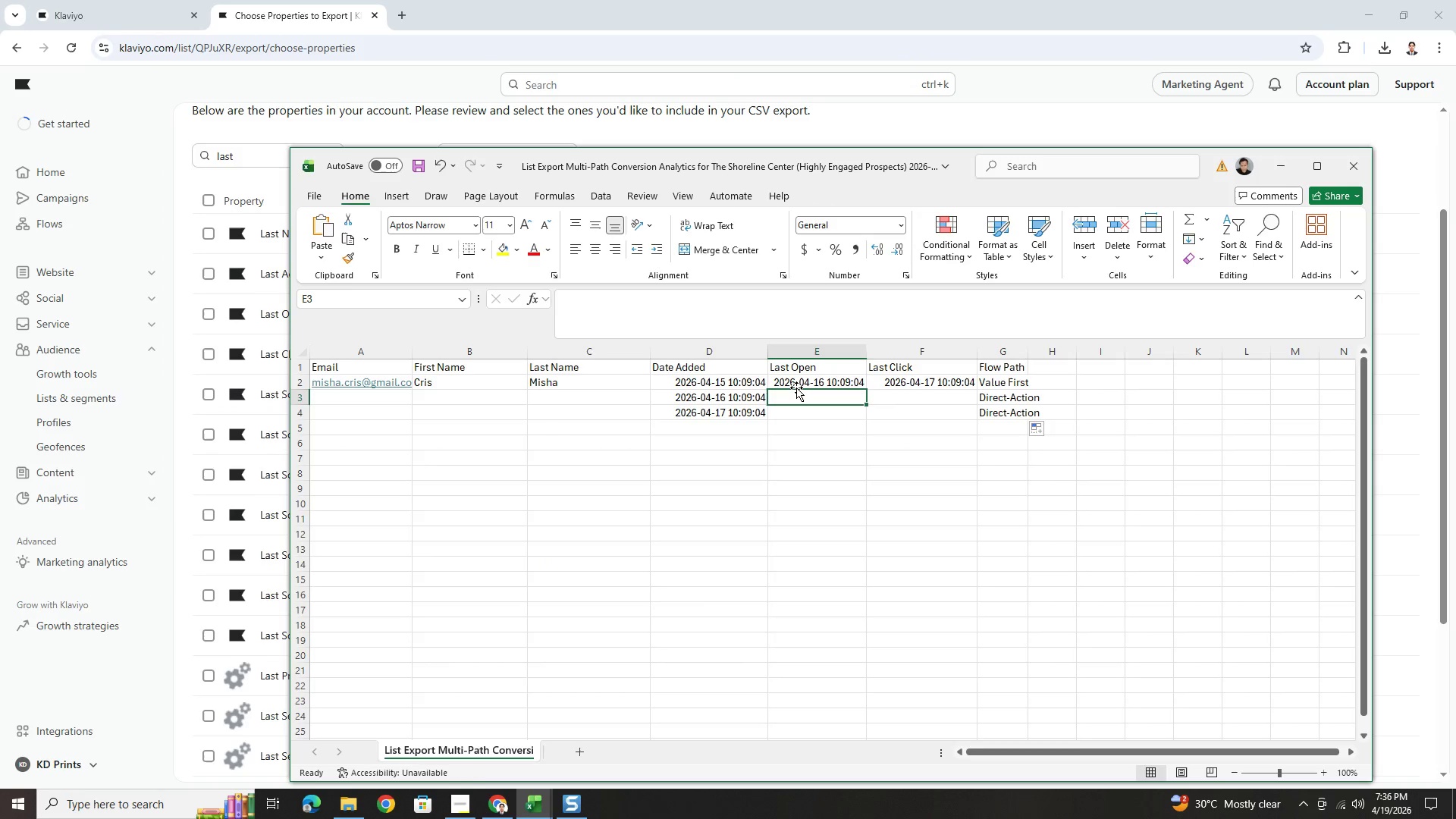 
key(Alt+AltLeft)
 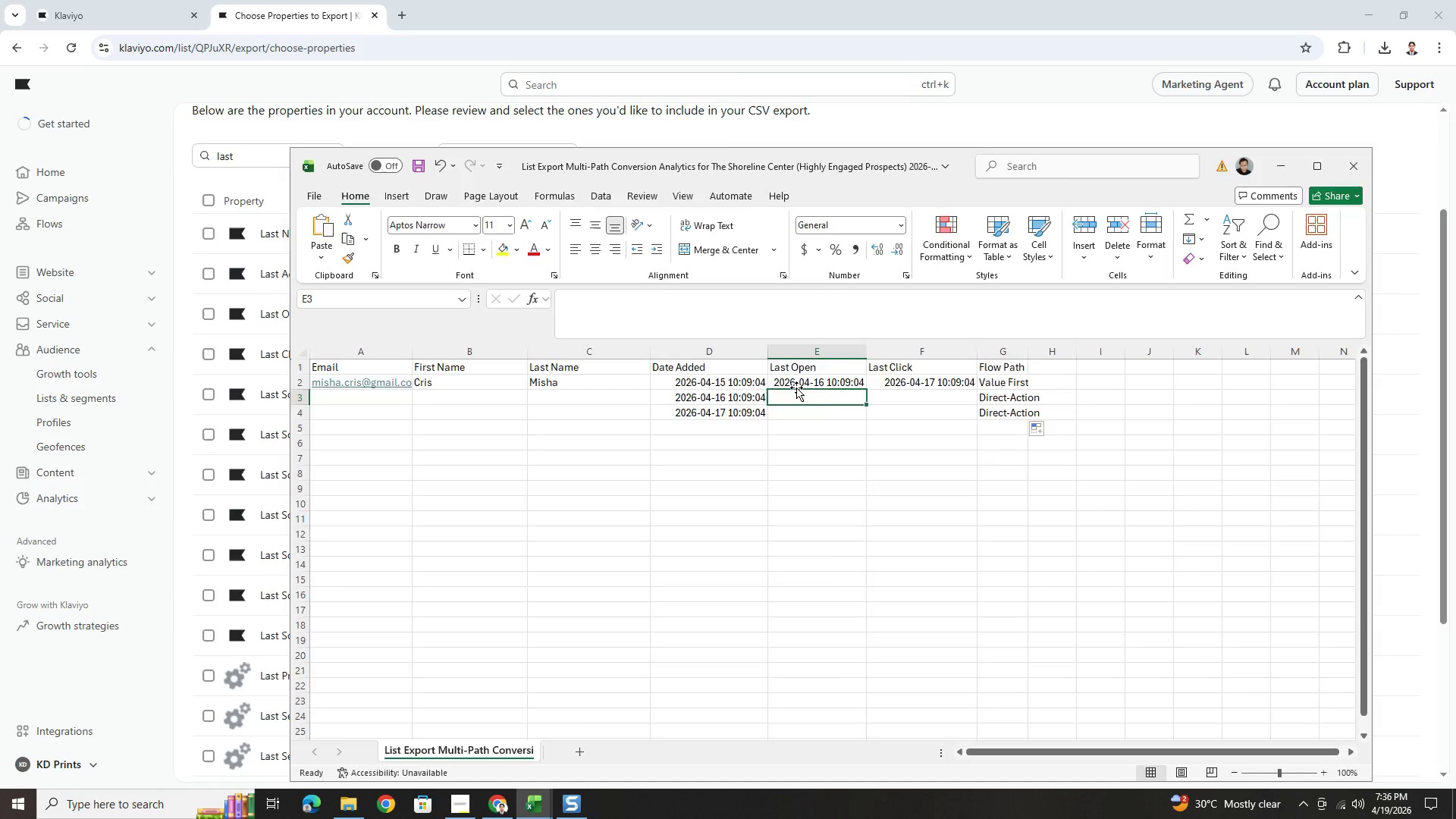 
key(Alt+Tab)
 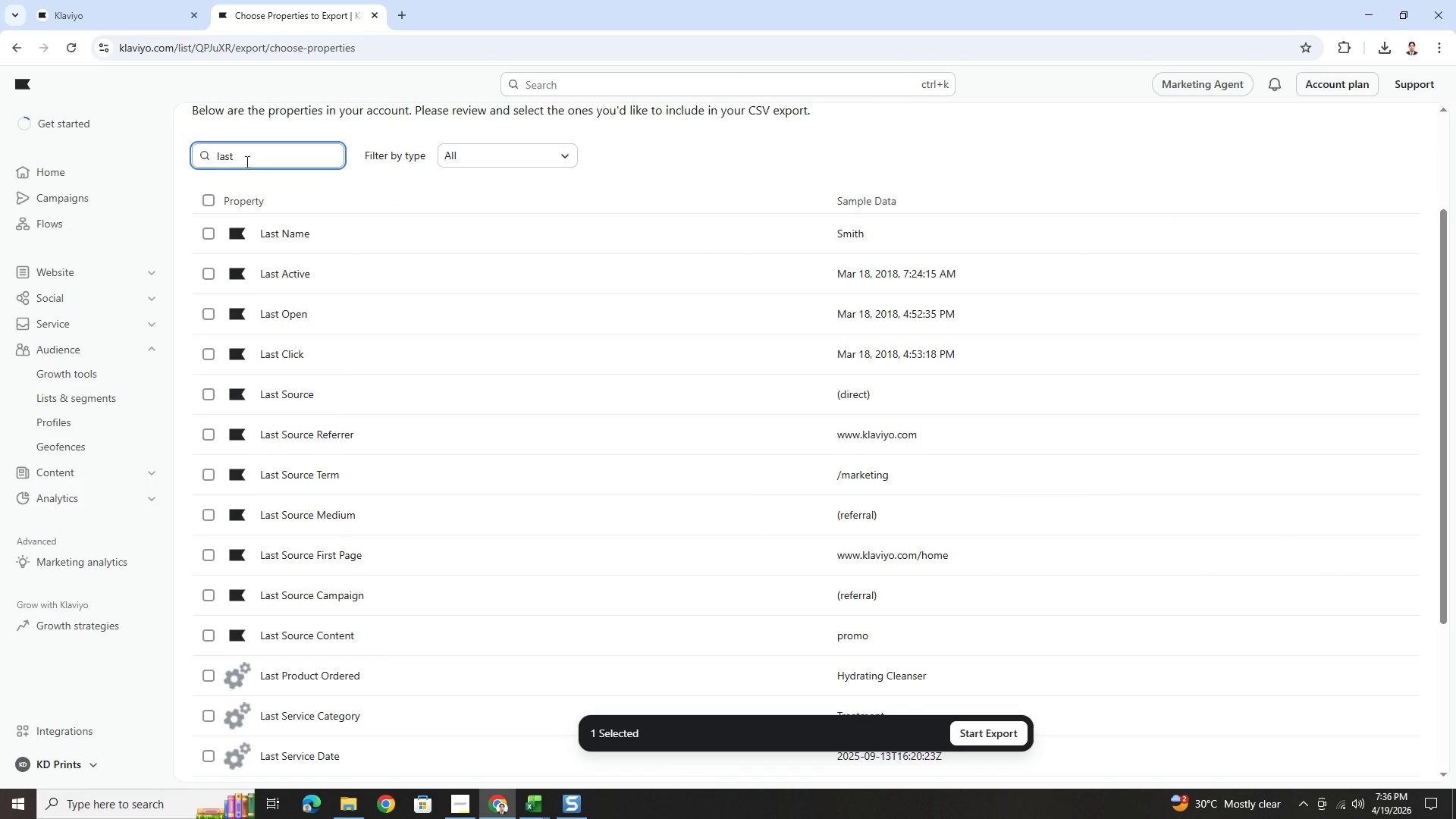 
double_click([249, 160])
 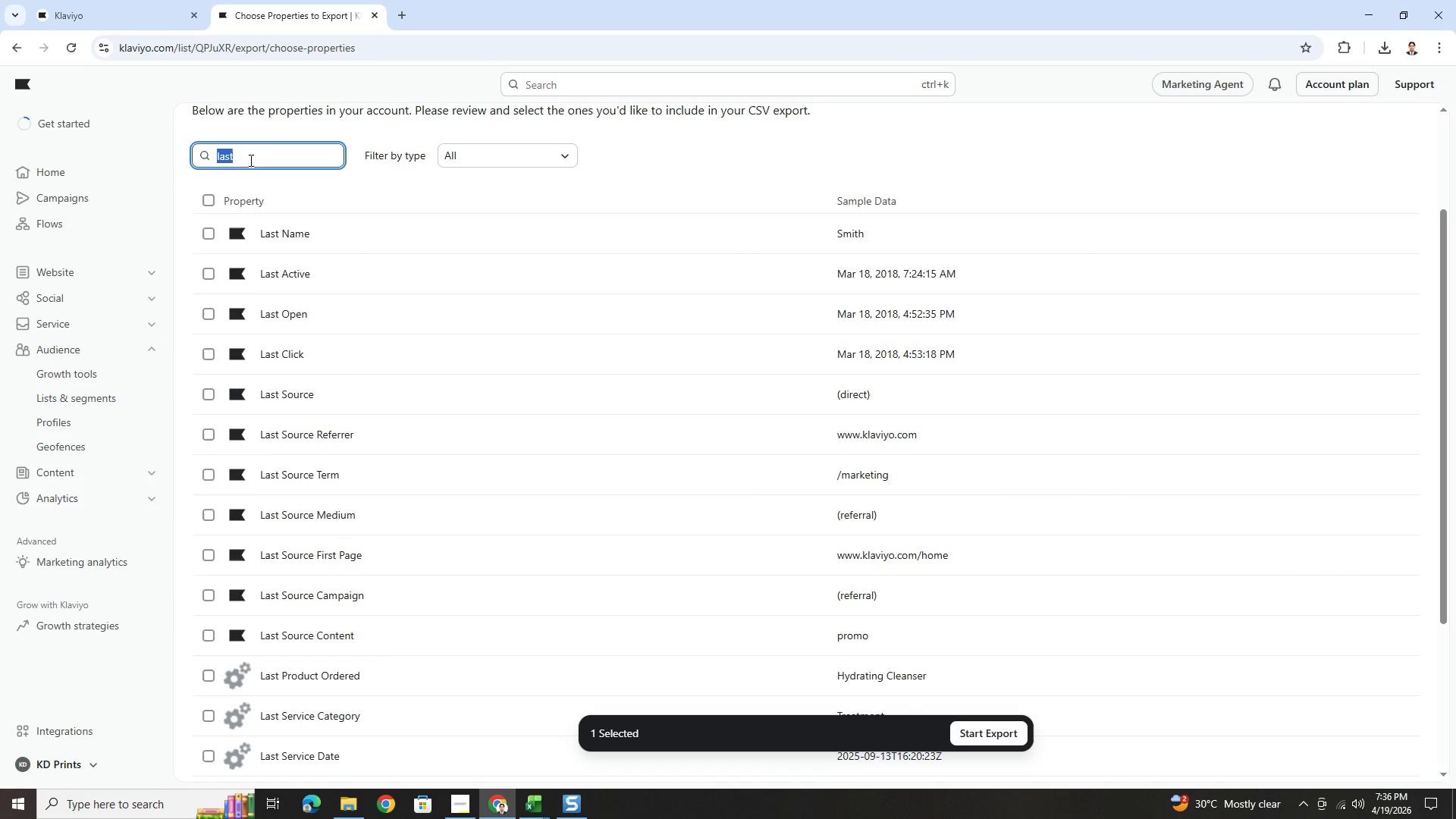 
triple_click([249, 160])
 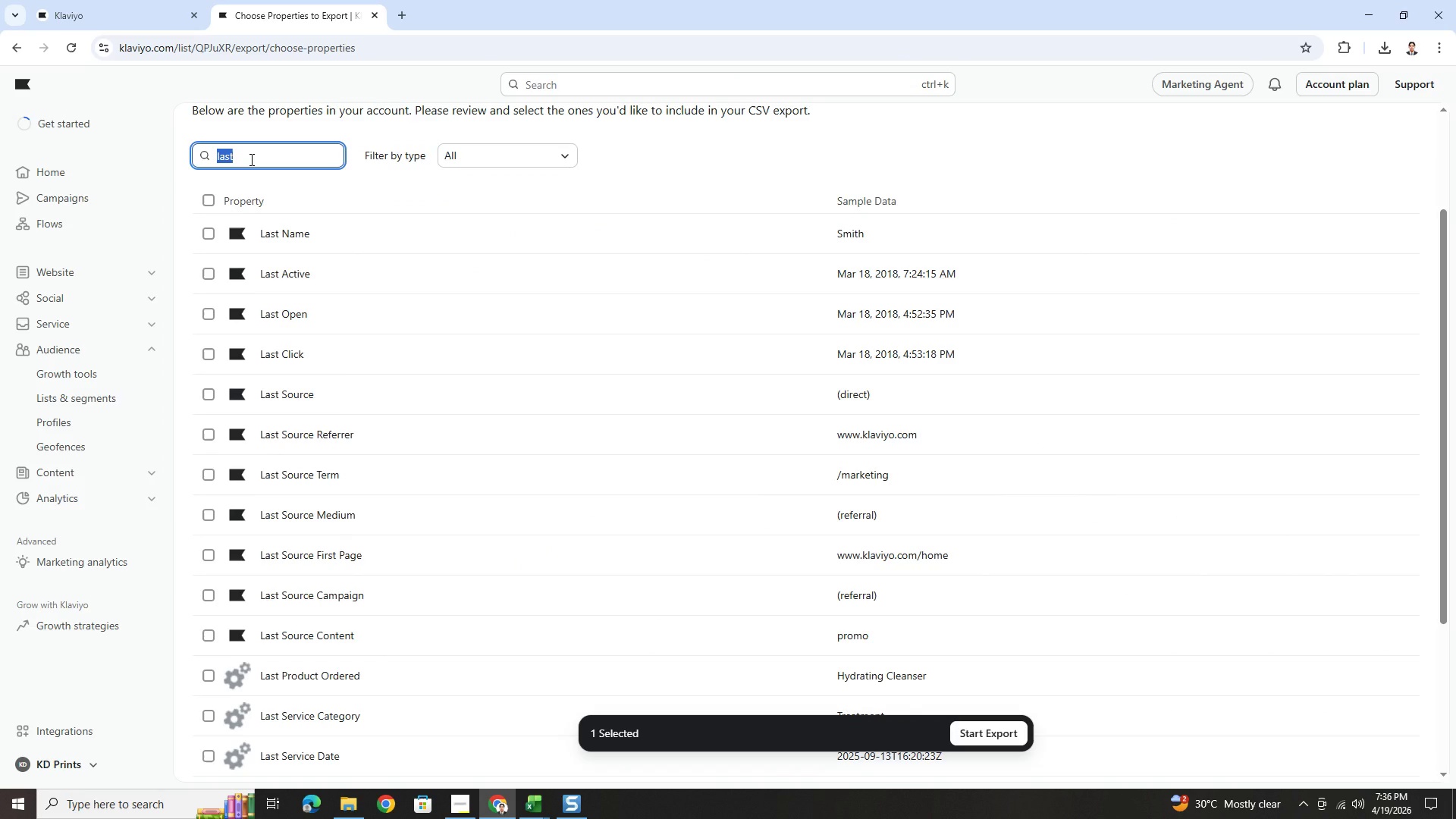 
type(date)
 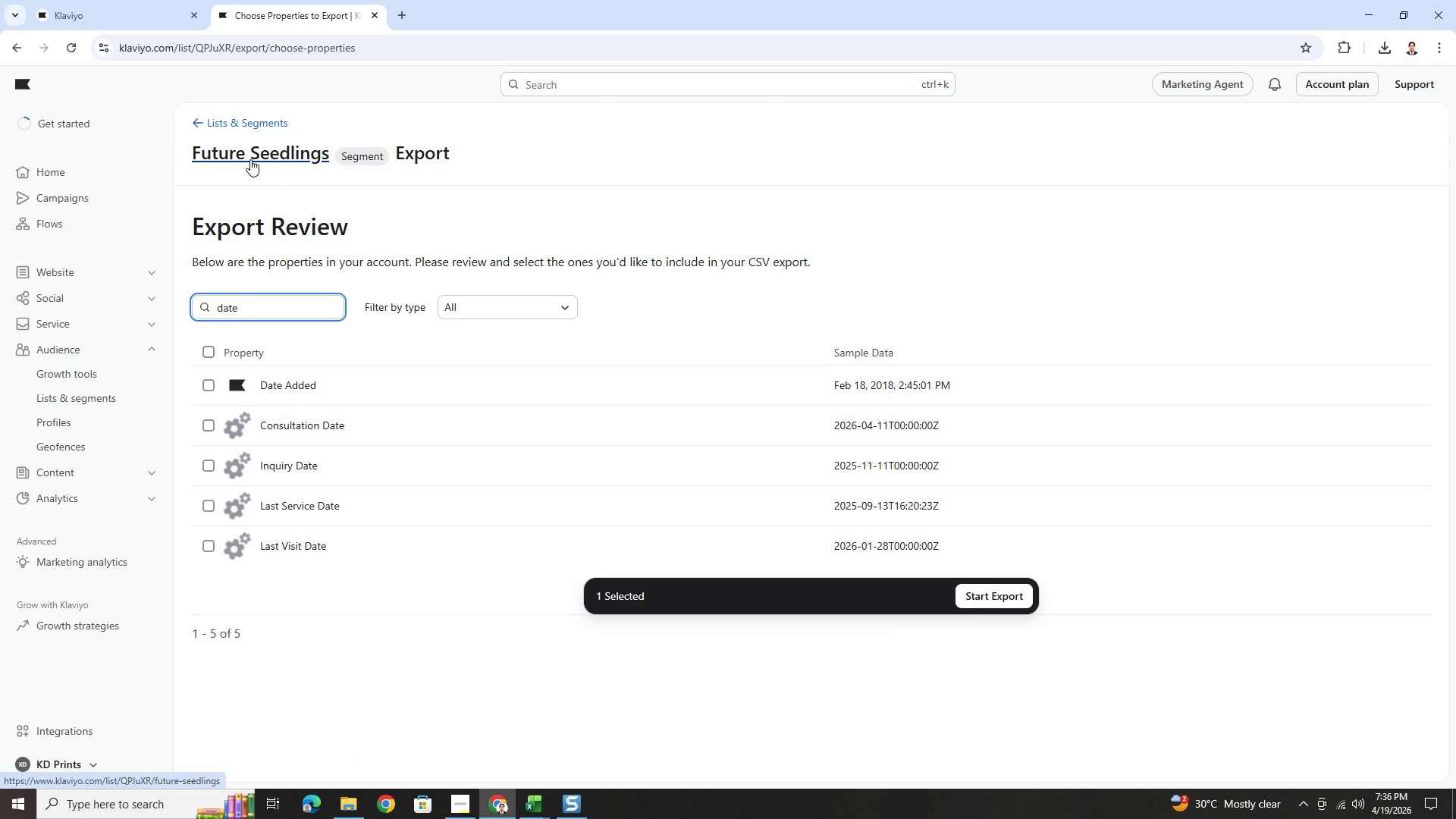 
key(Alt+Tab)
 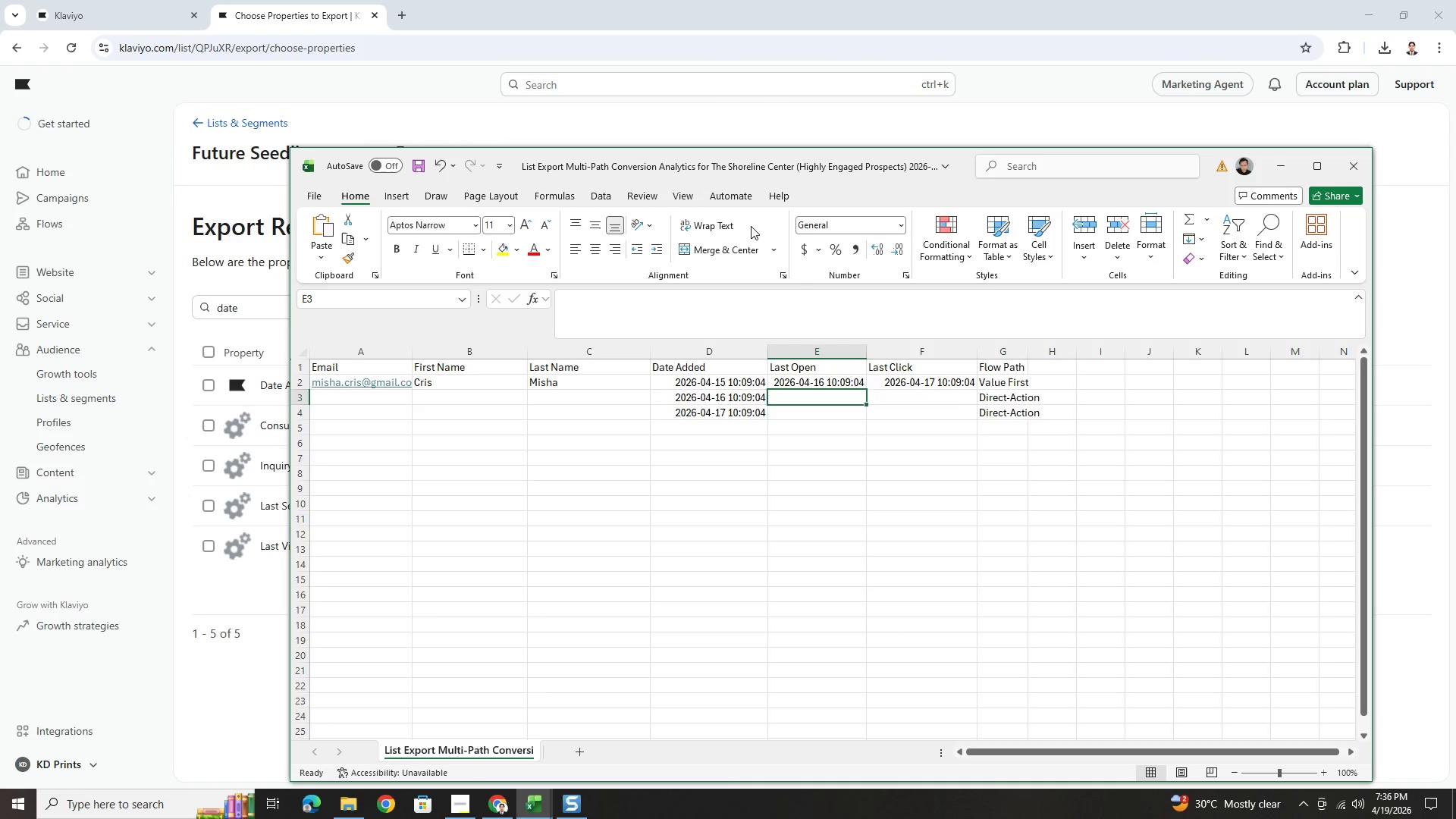 
mouse_move([819, 367])
 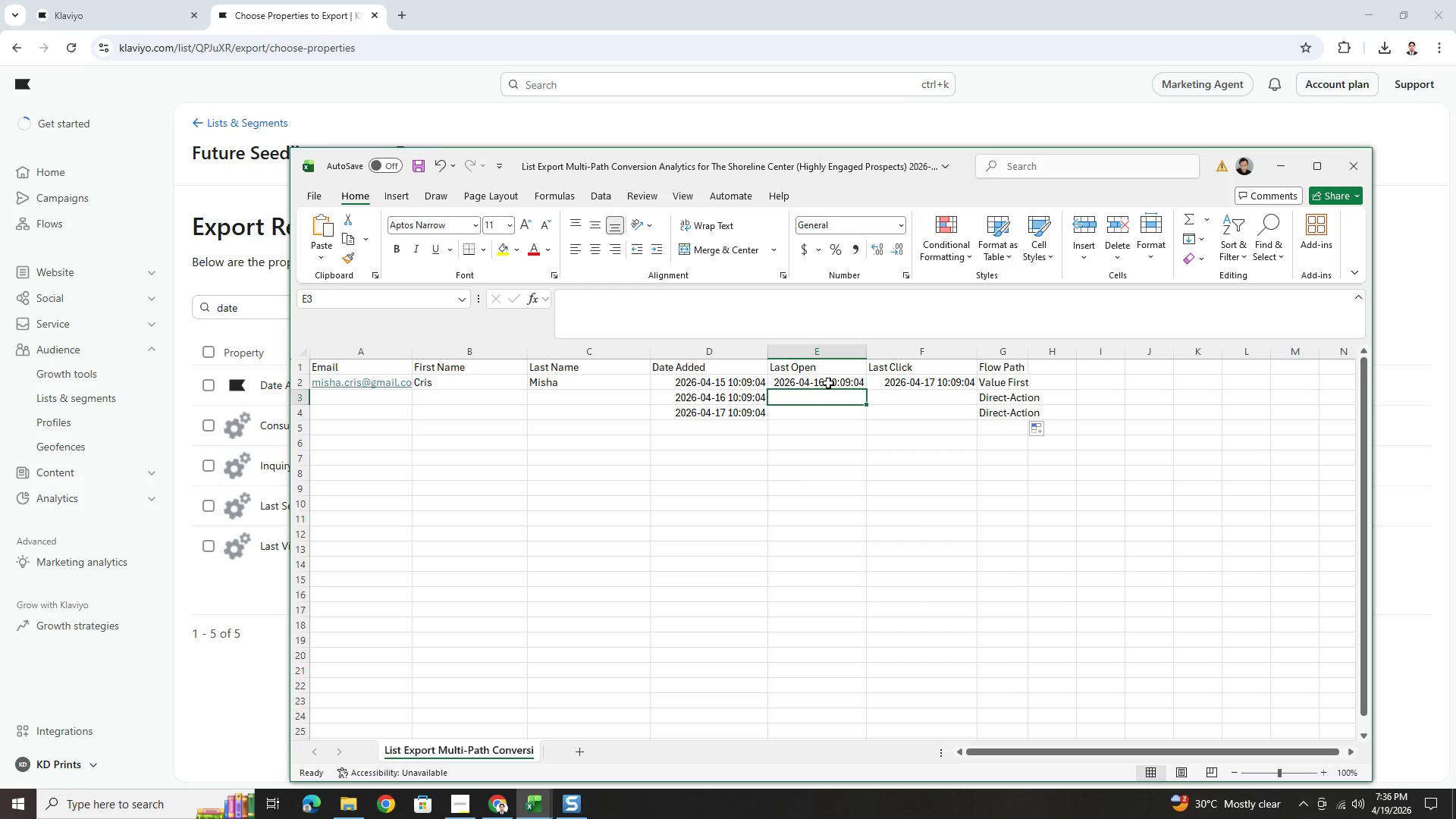 
double_click([820, 381])
 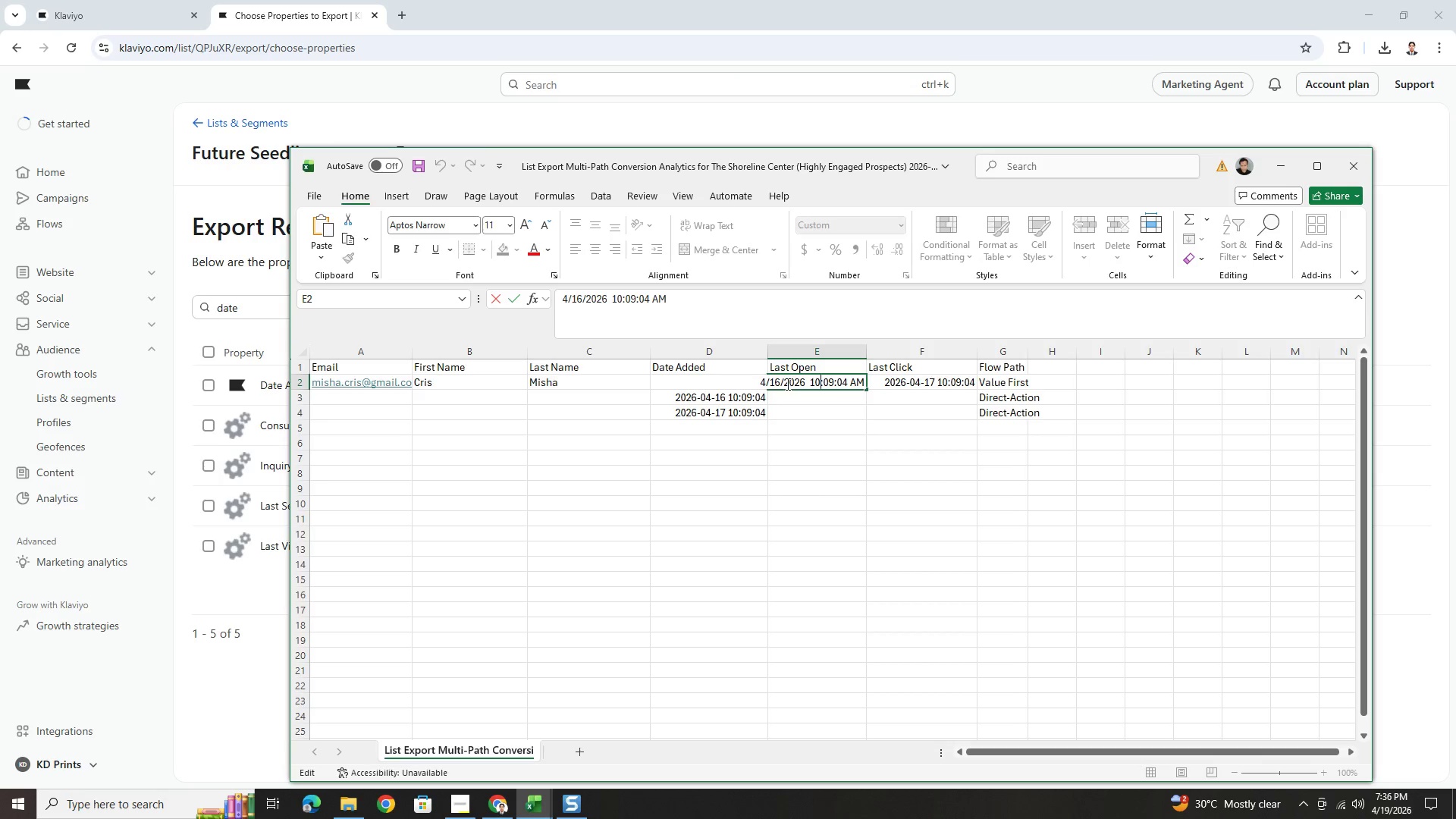 
left_click([781, 383])
 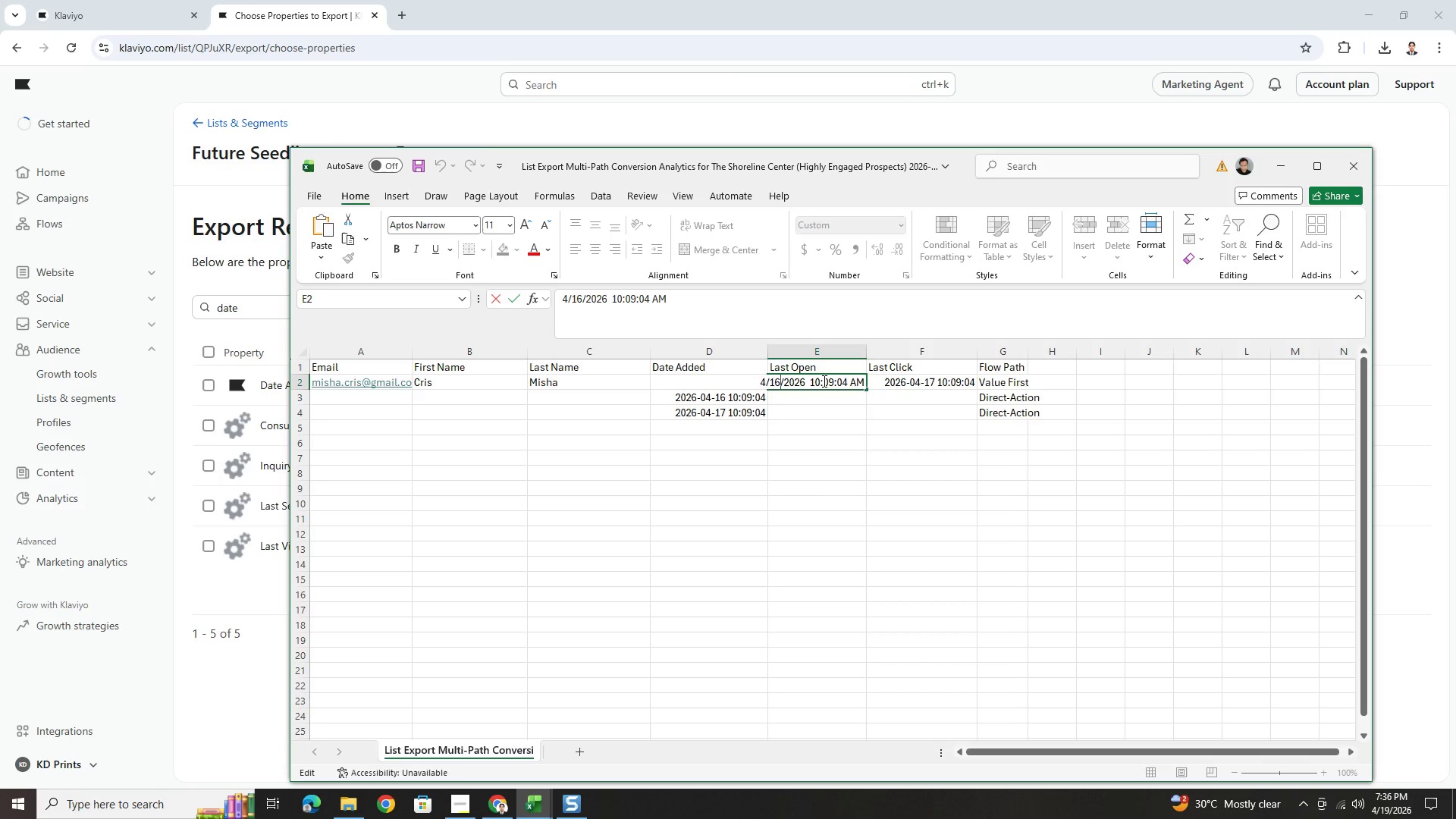 
key(Backspace)
 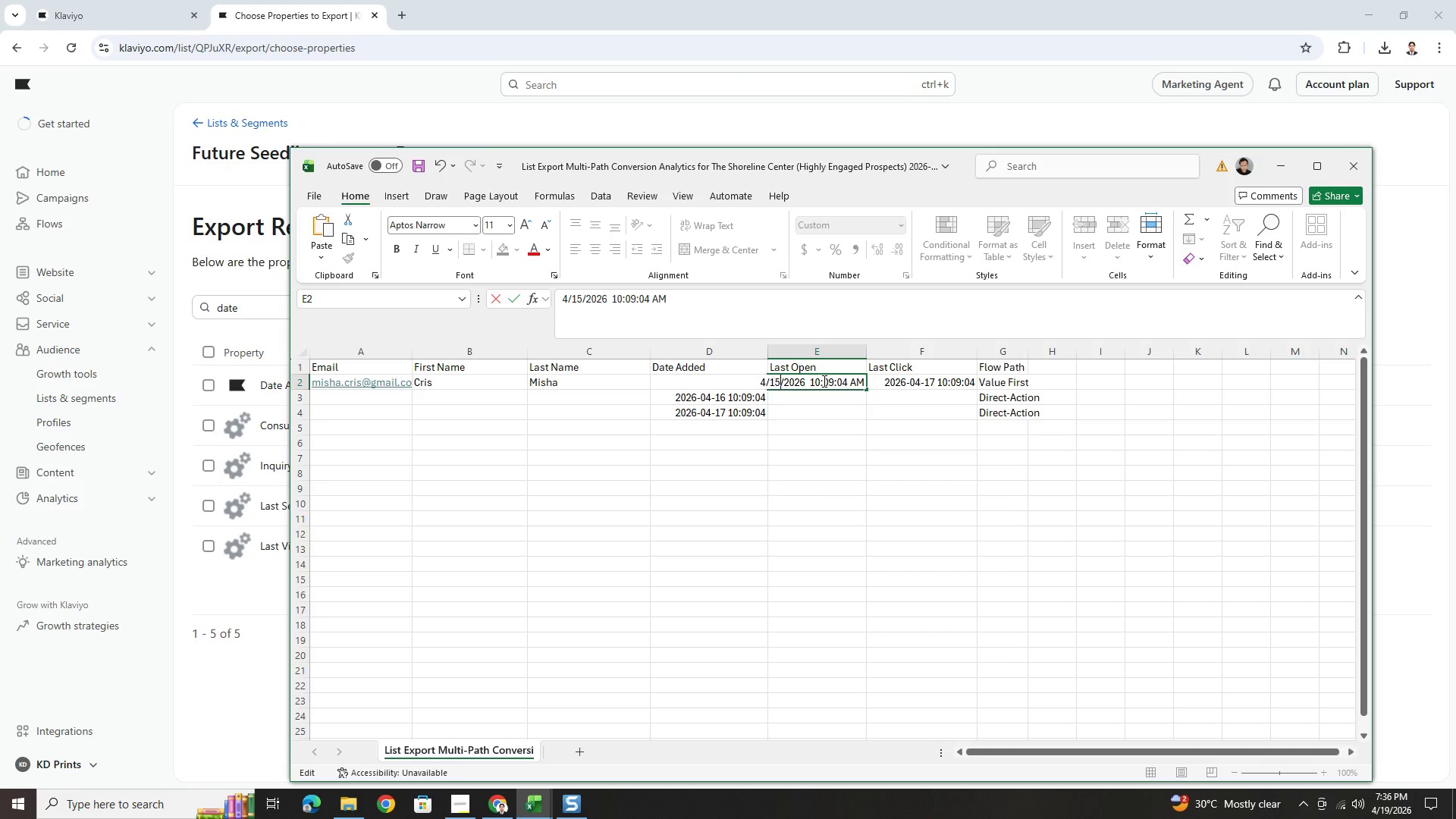 
key(5)
 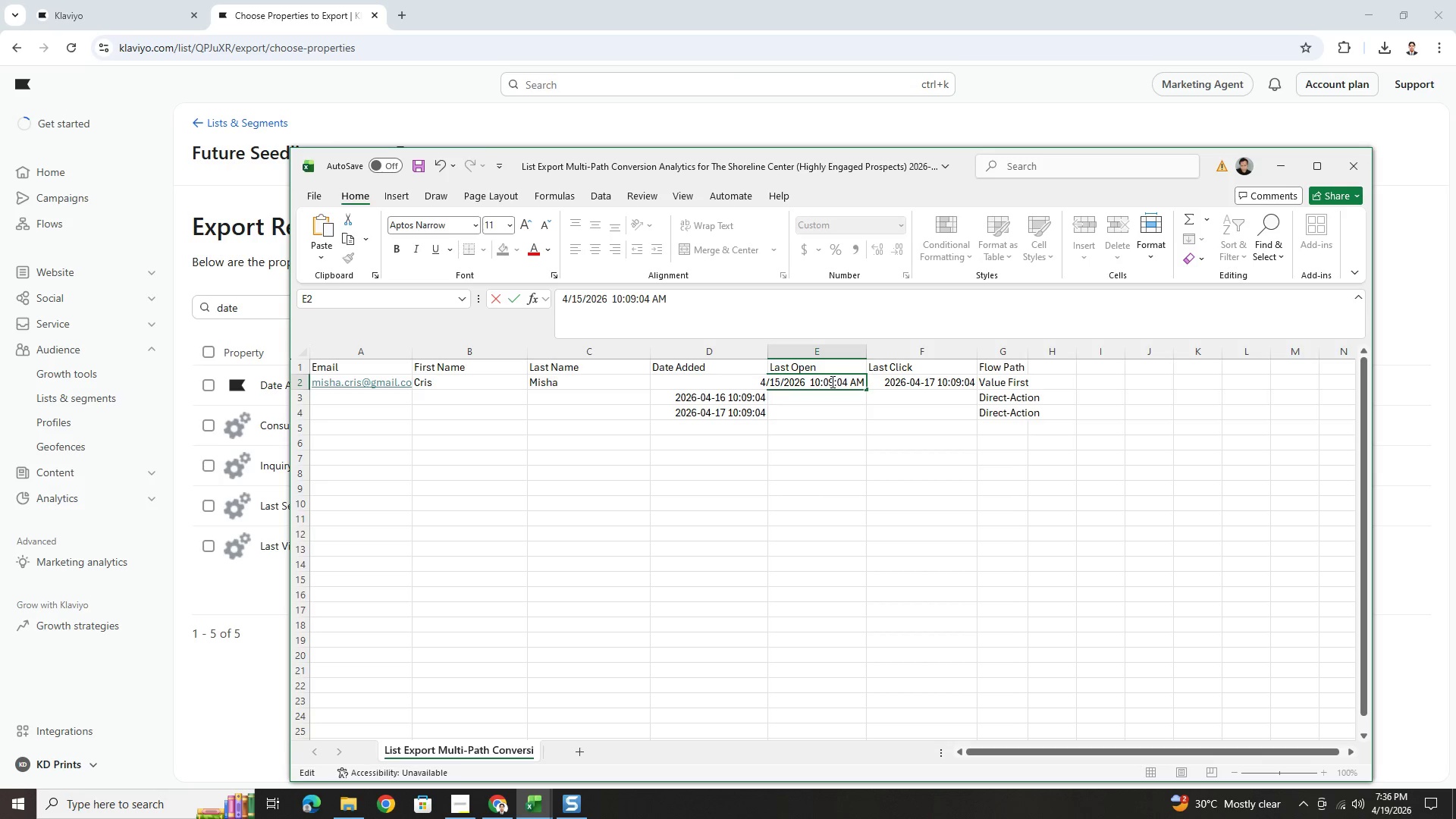 
left_click([833, 381])
 